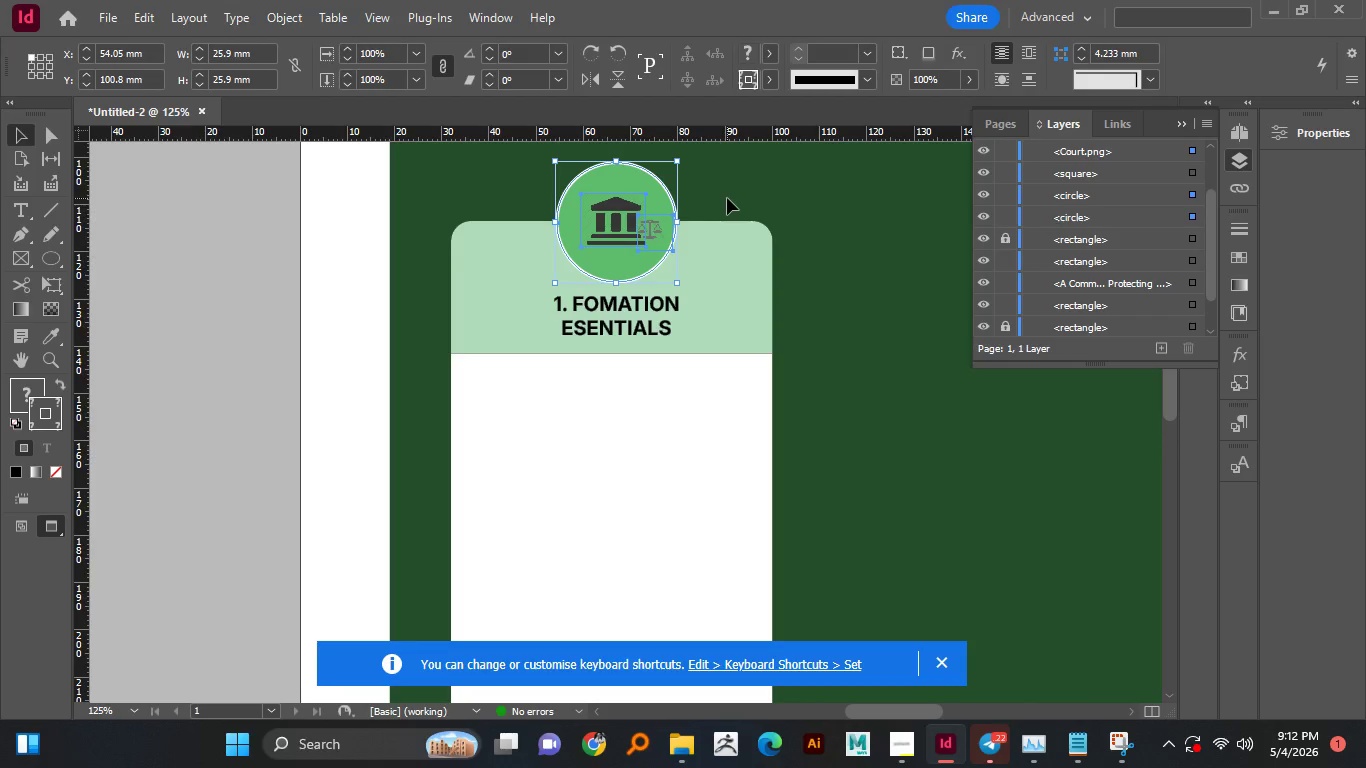 
key(Shift+ShiftLeft)
 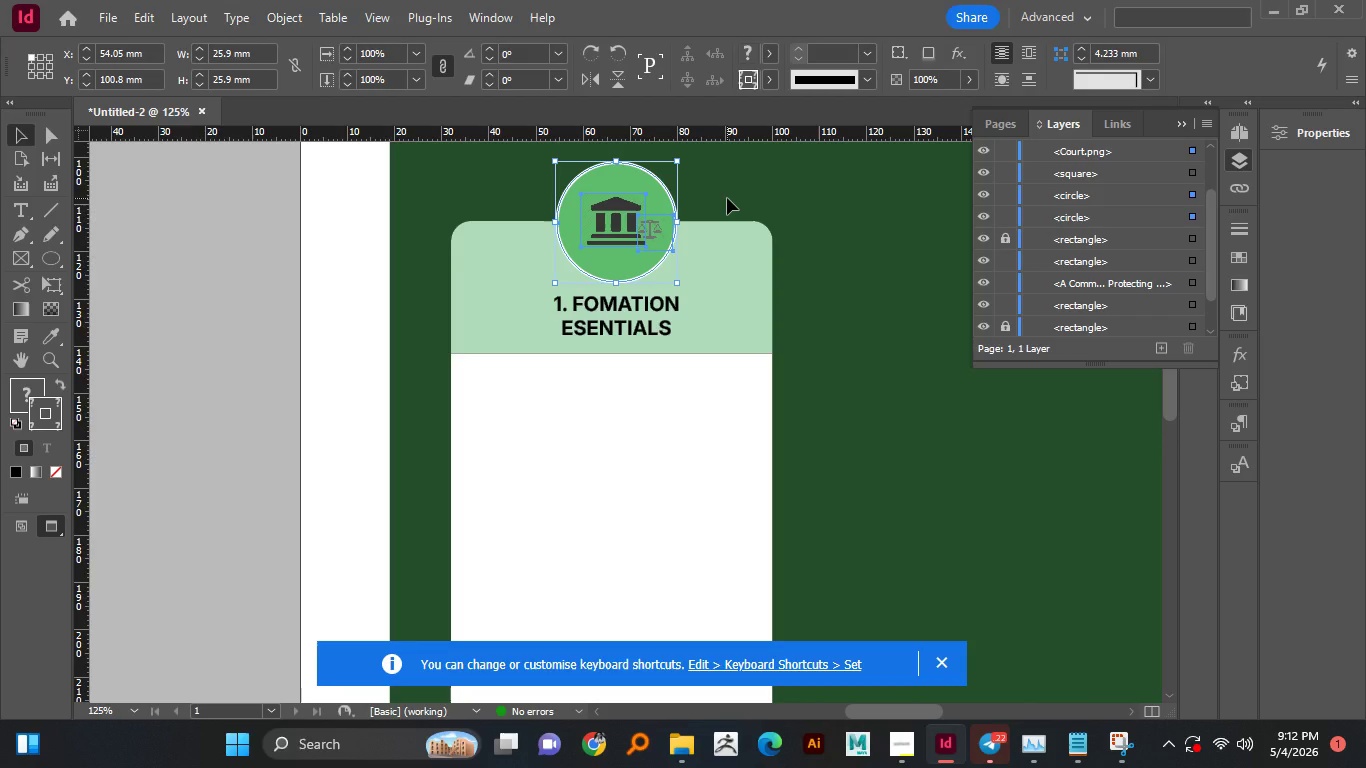 
key(ArrowLeft)
 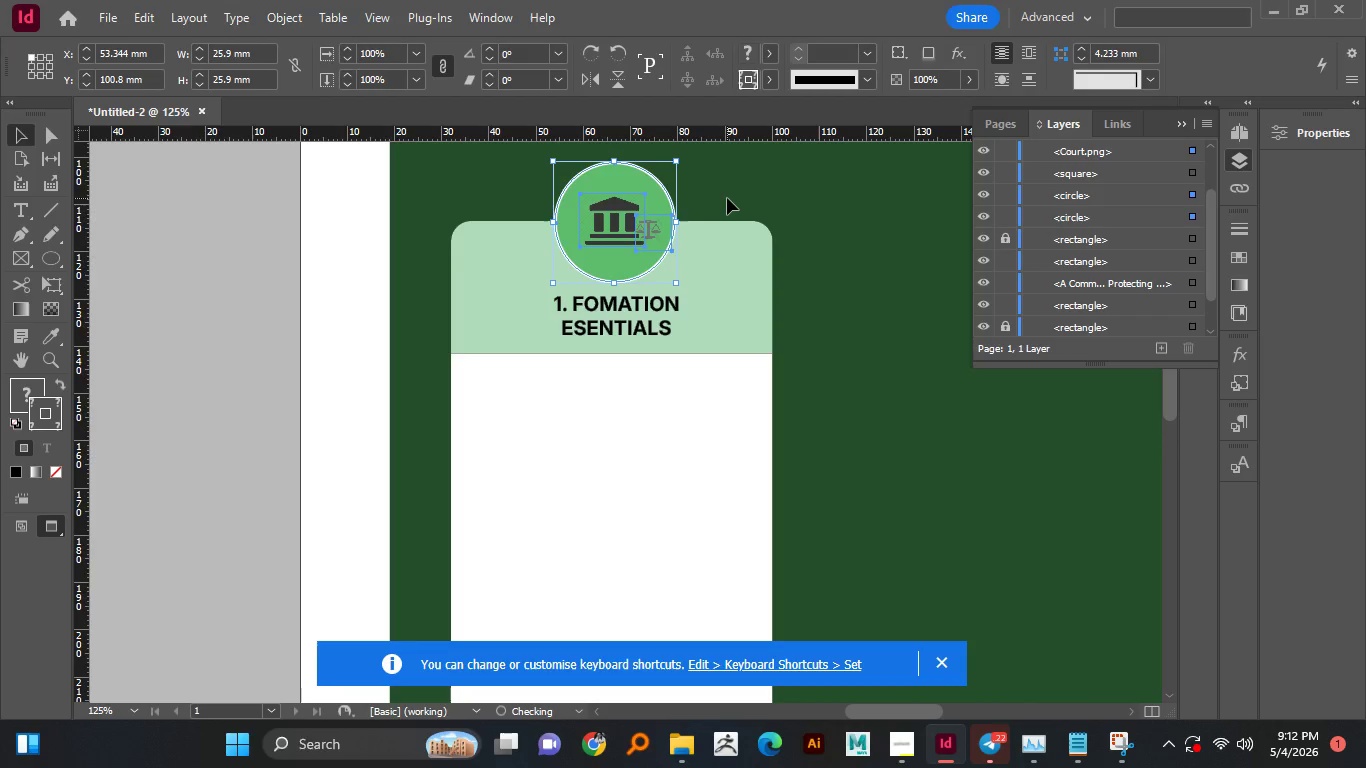 
key(ArrowLeft)
 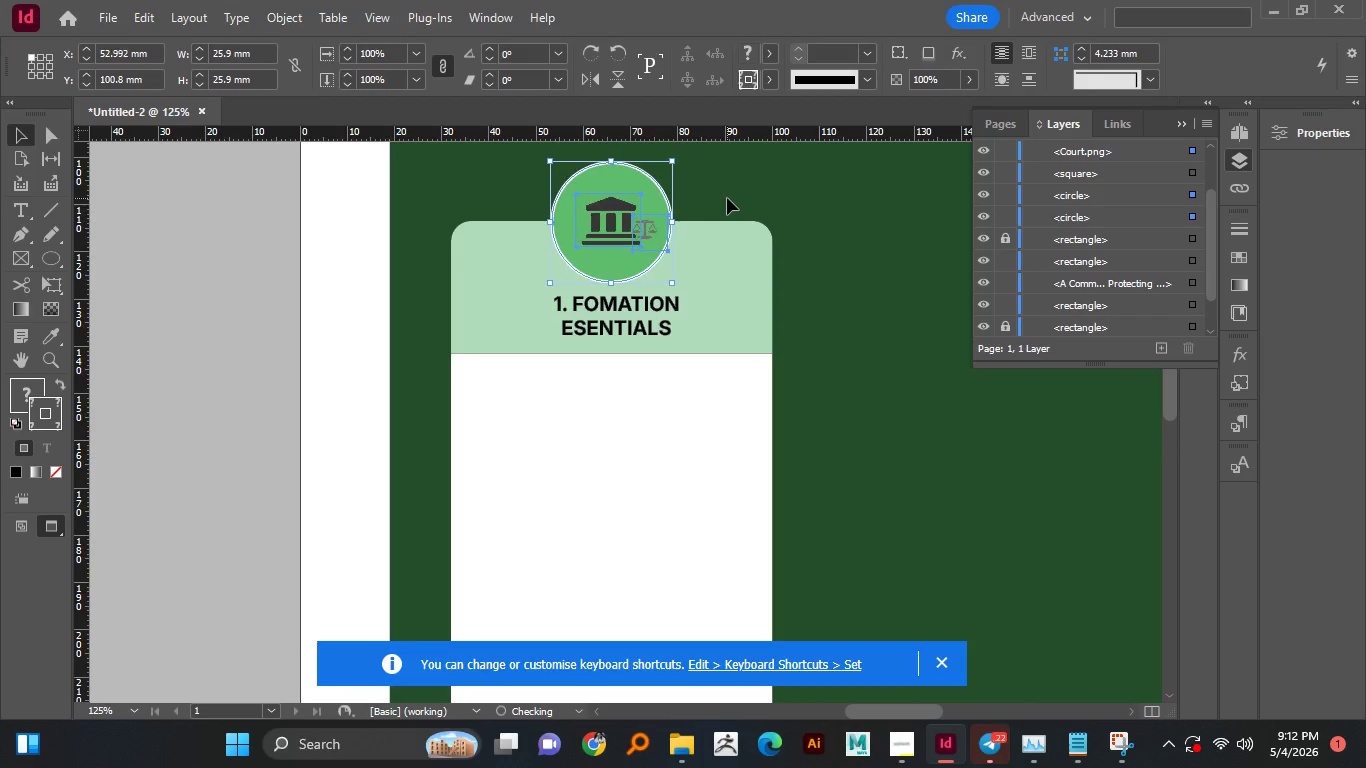 
key(ArrowLeft)
 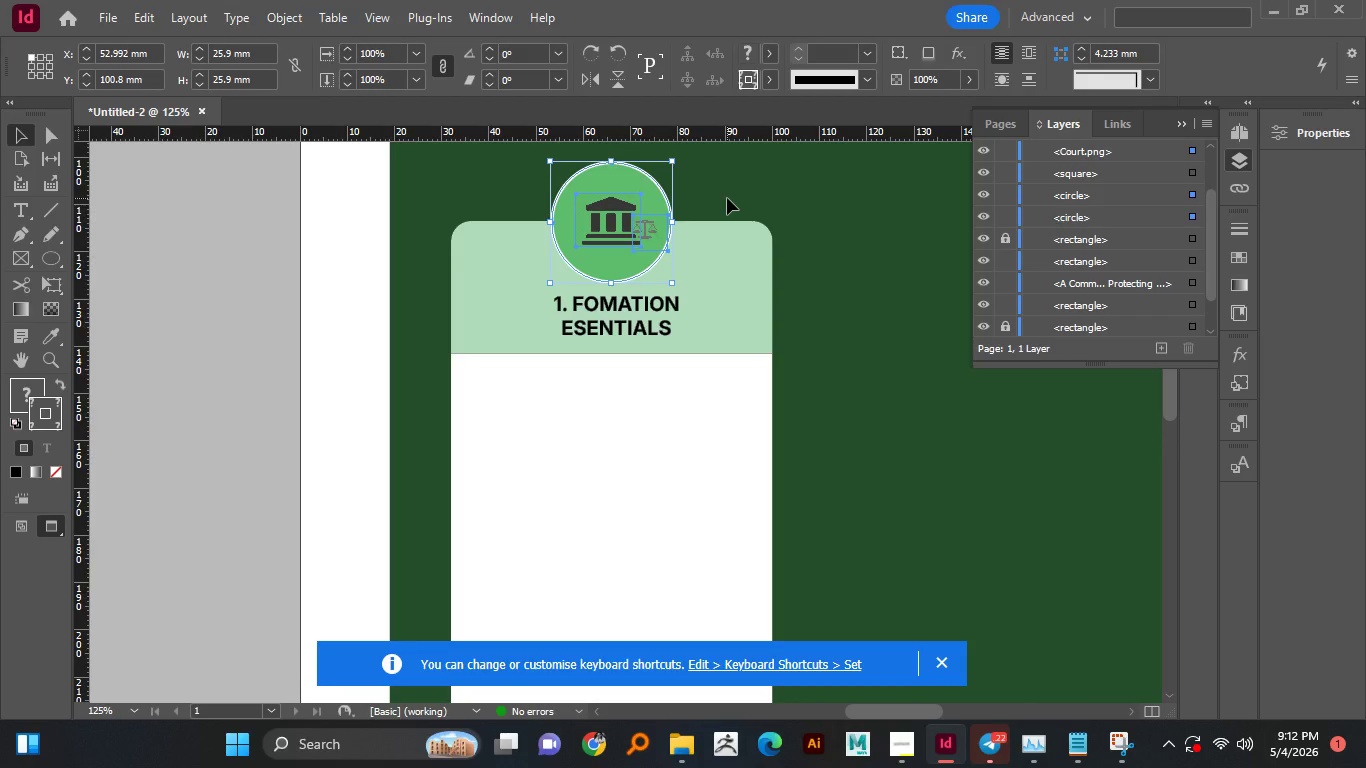 
key(ArrowLeft)
 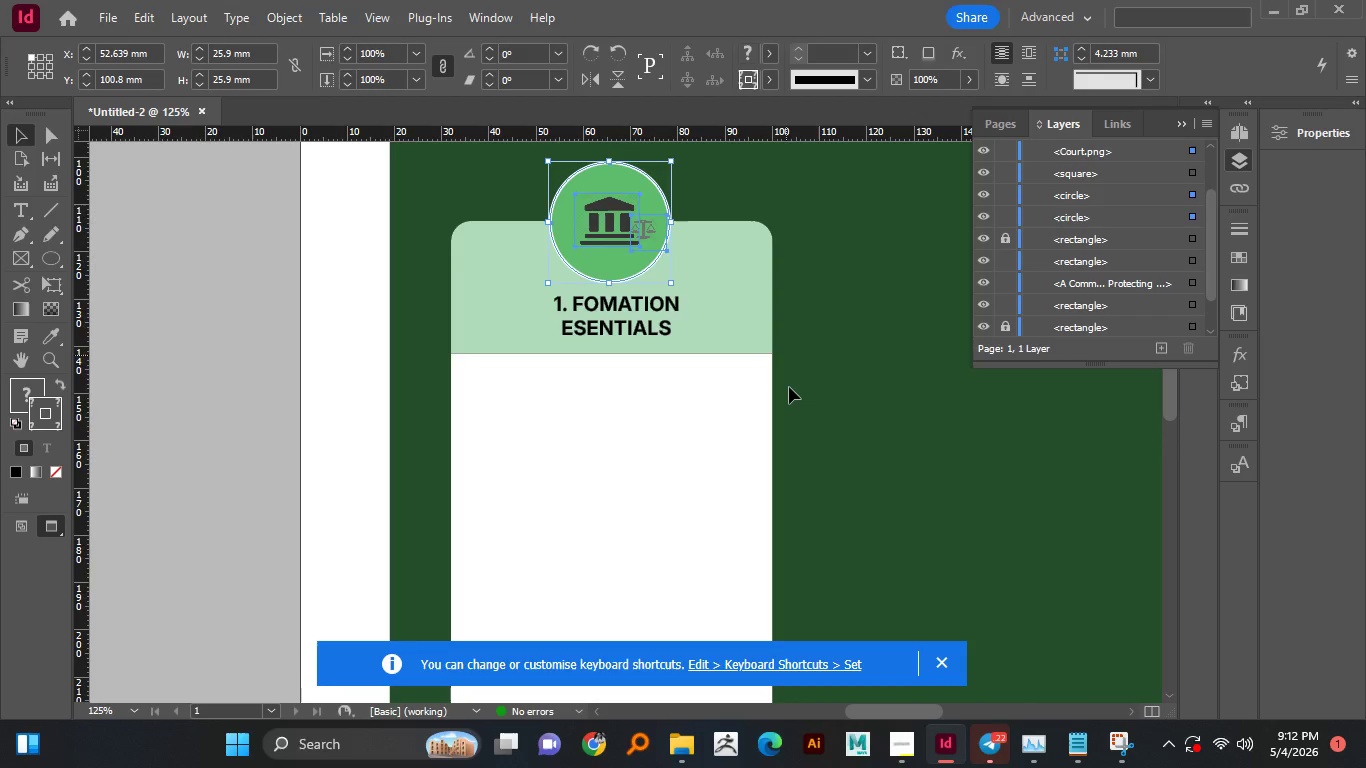 
left_click([787, 382])
 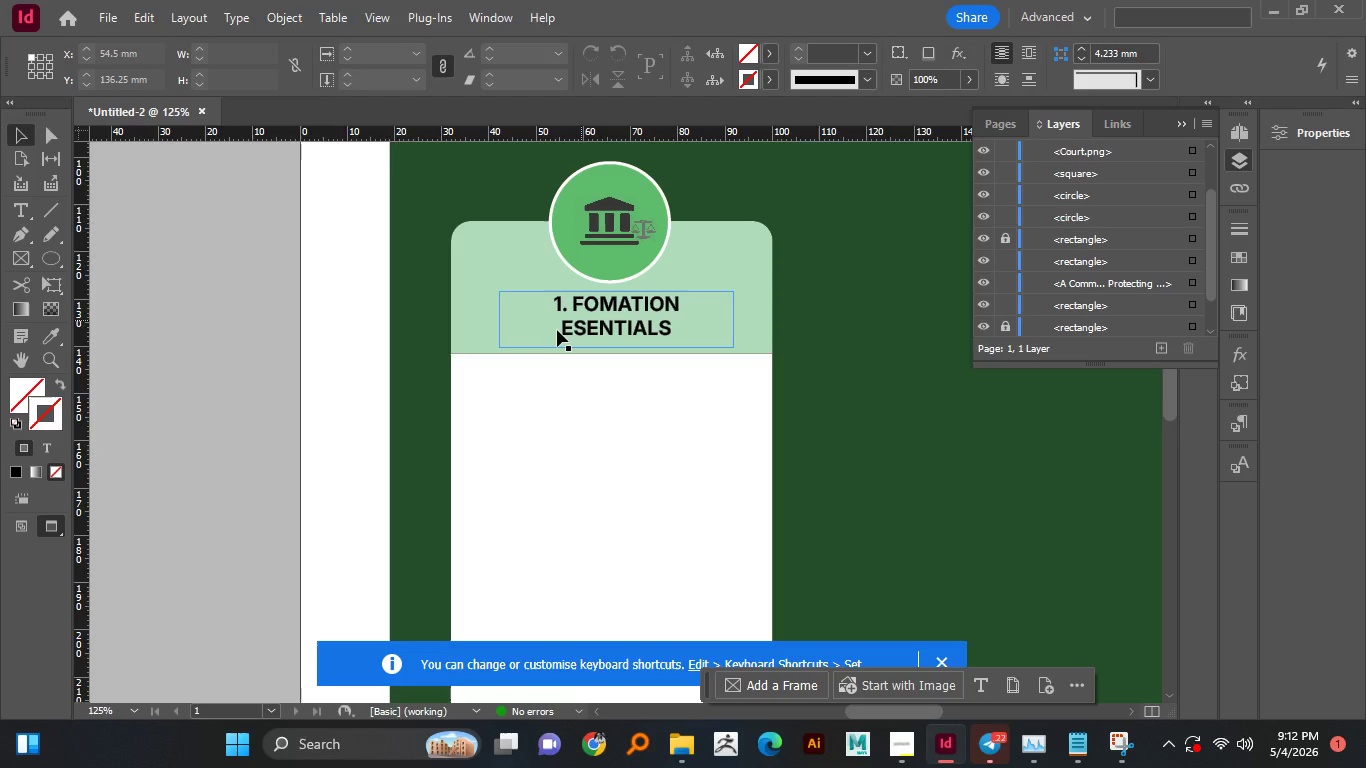 
left_click_drag(start_coordinate=[635, 313], to_coordinate=[625, 312])
 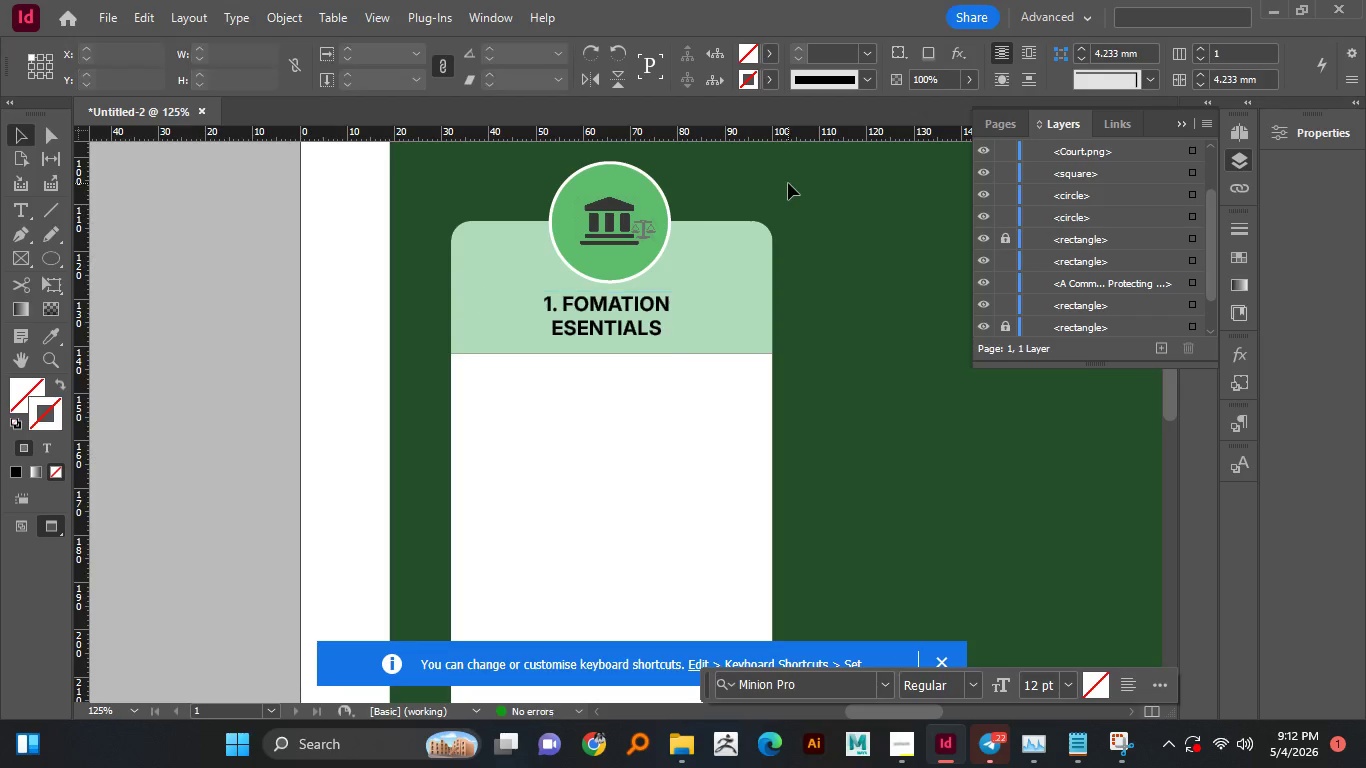 
hold_key(key=ShiftLeft, duration=0.98)
 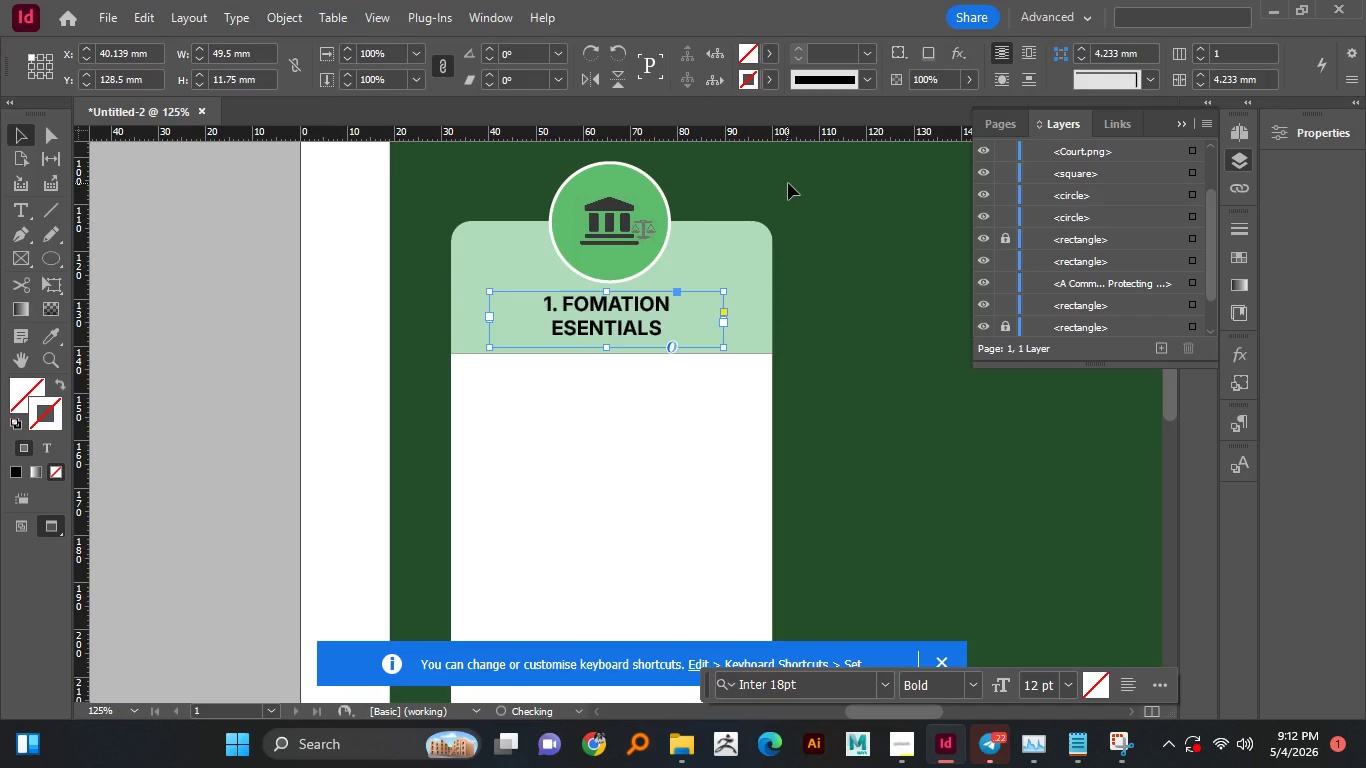 
left_click([788, 183])
 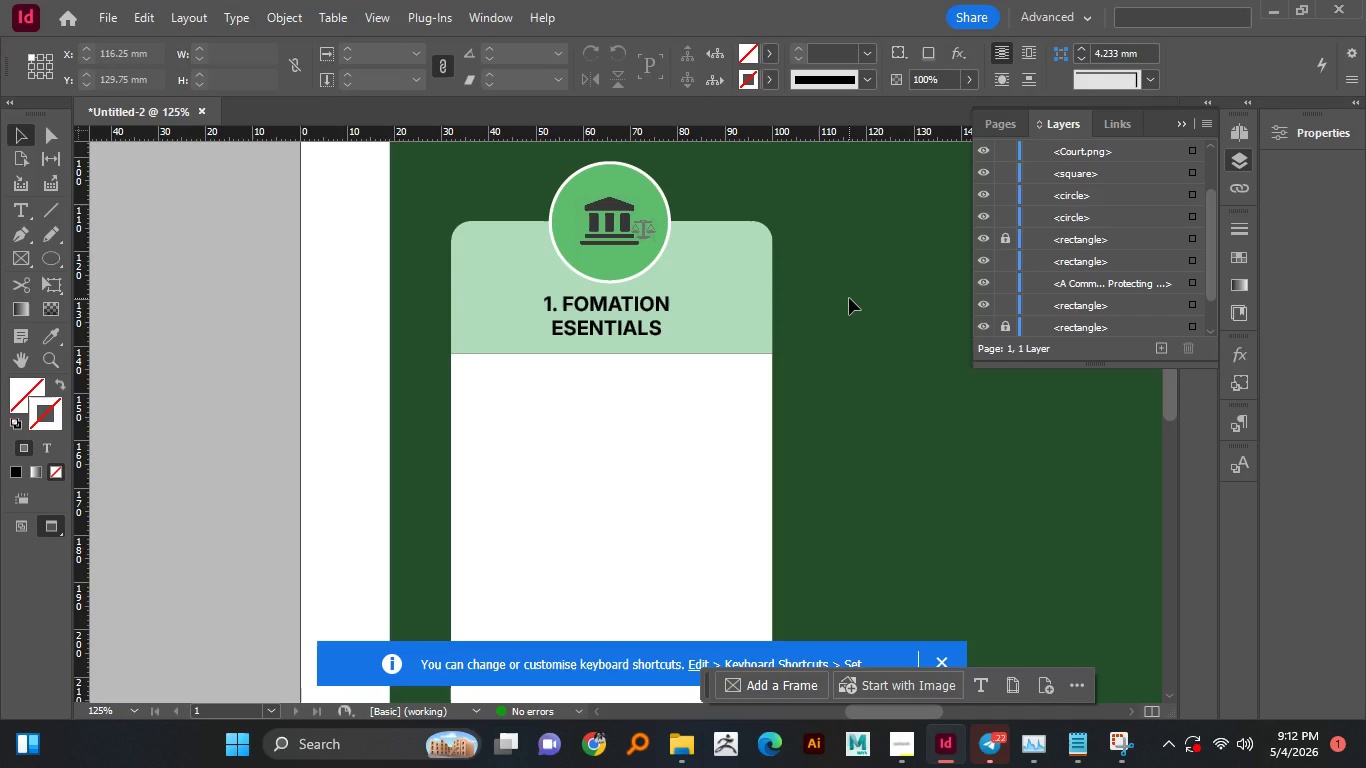 
wait(13.19)
 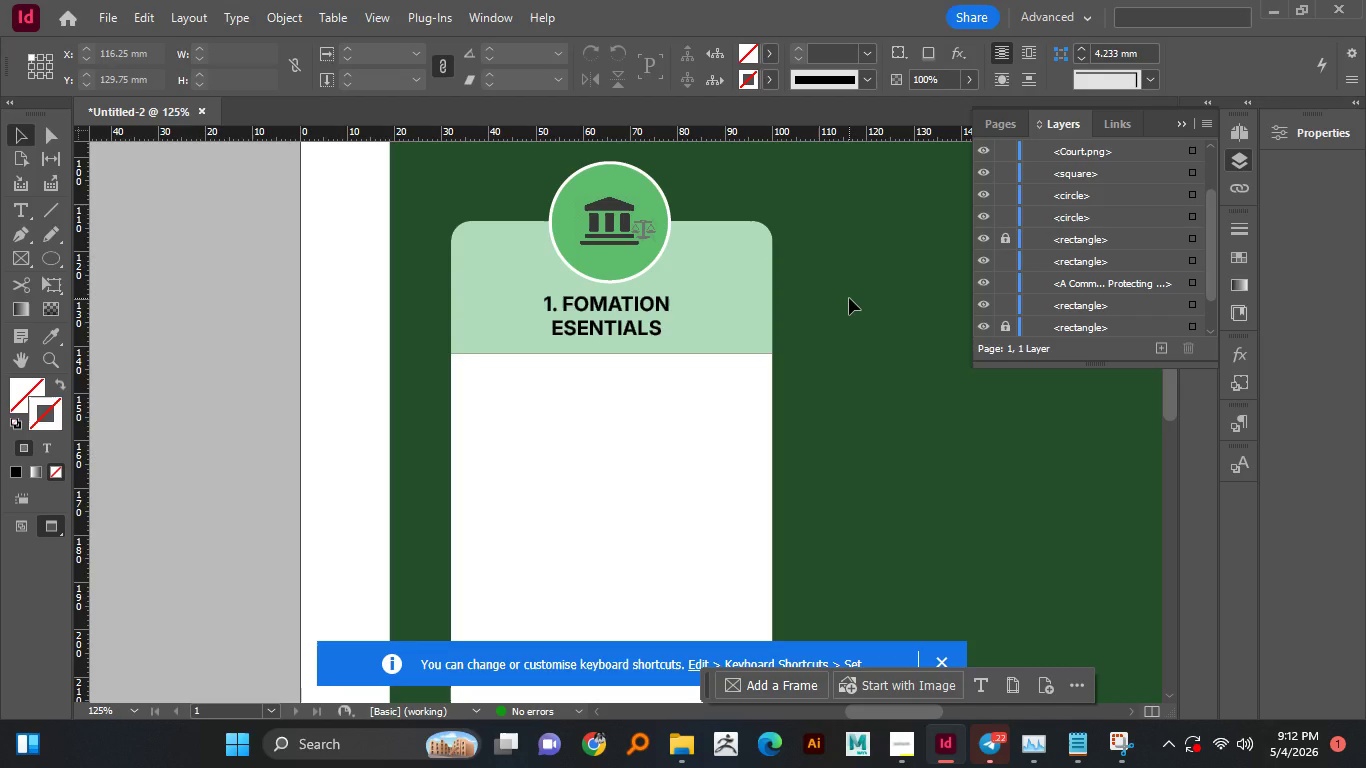 
scroll: coordinate [620, 453], scroll_direction: down, amount: 7.0
 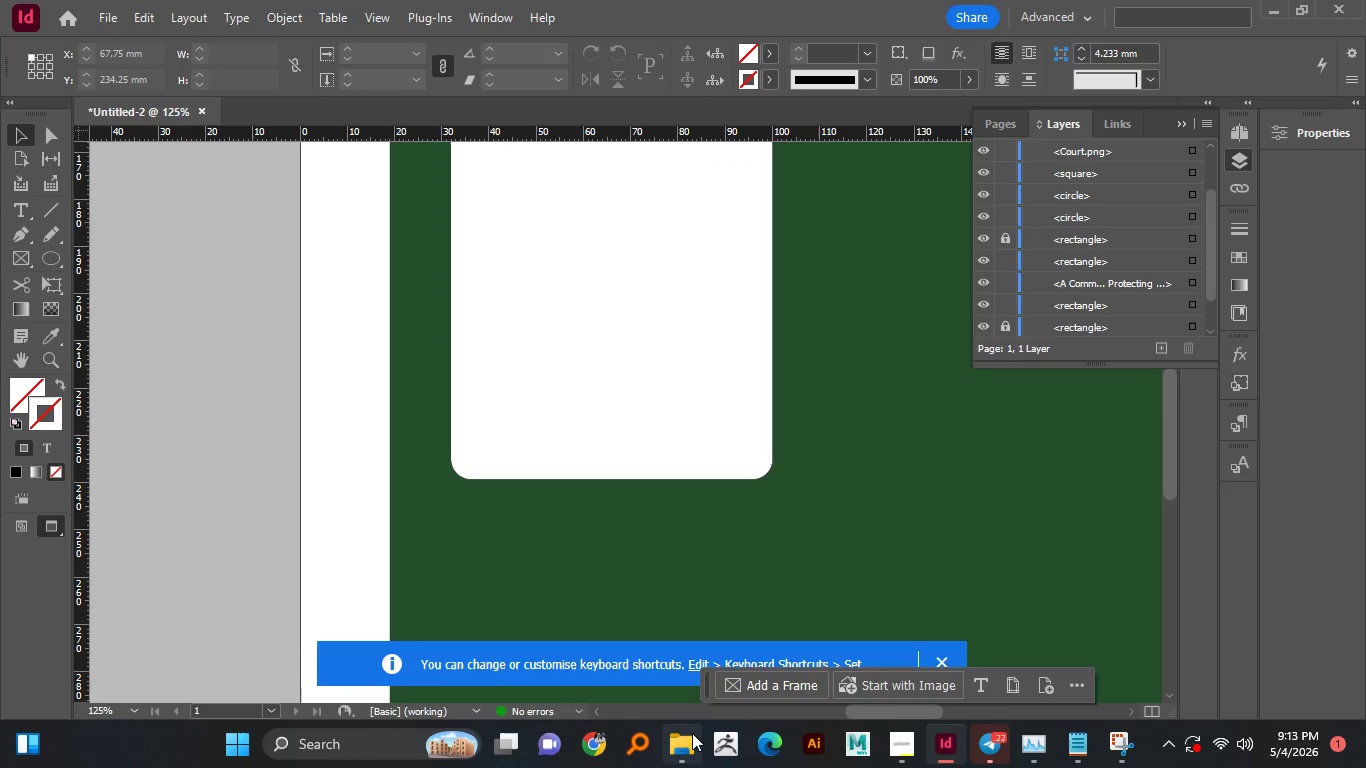 
left_click([690, 733])
 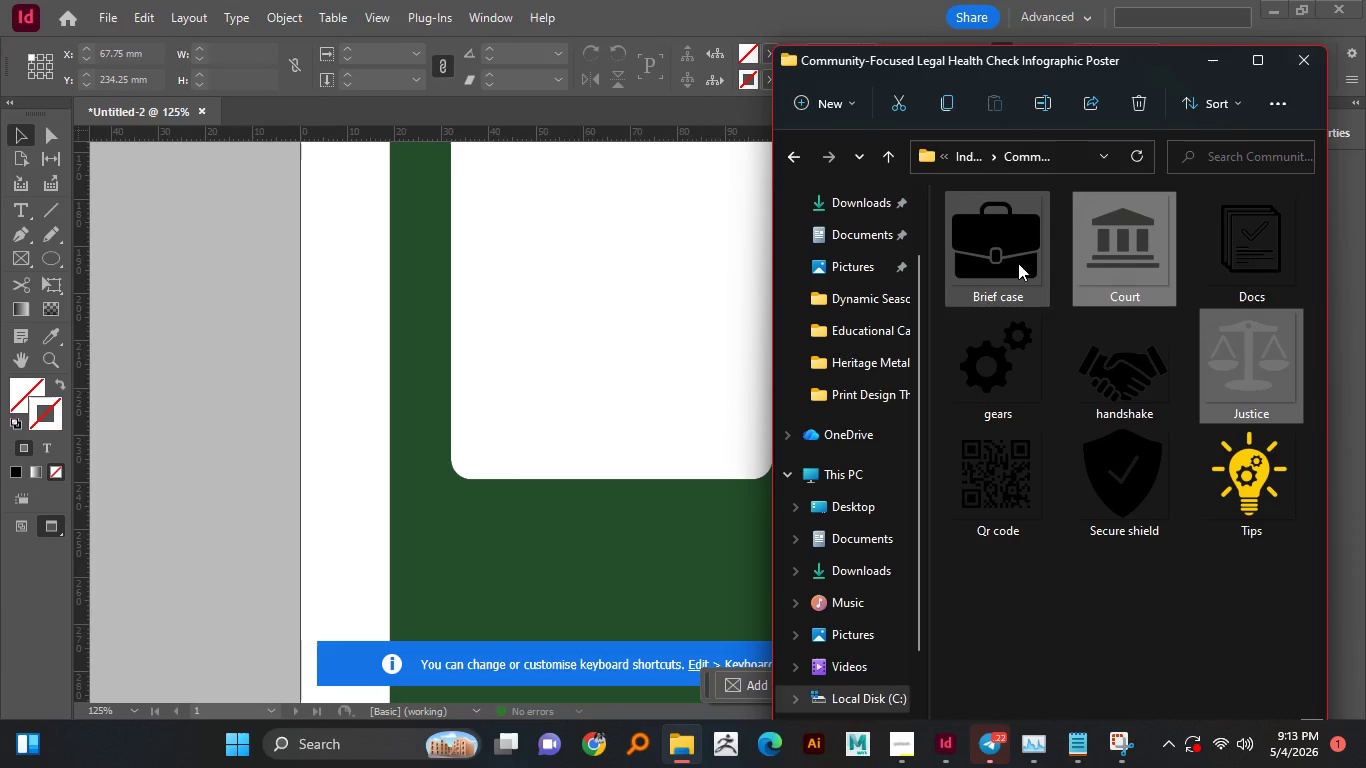 
left_click([1018, 263])
 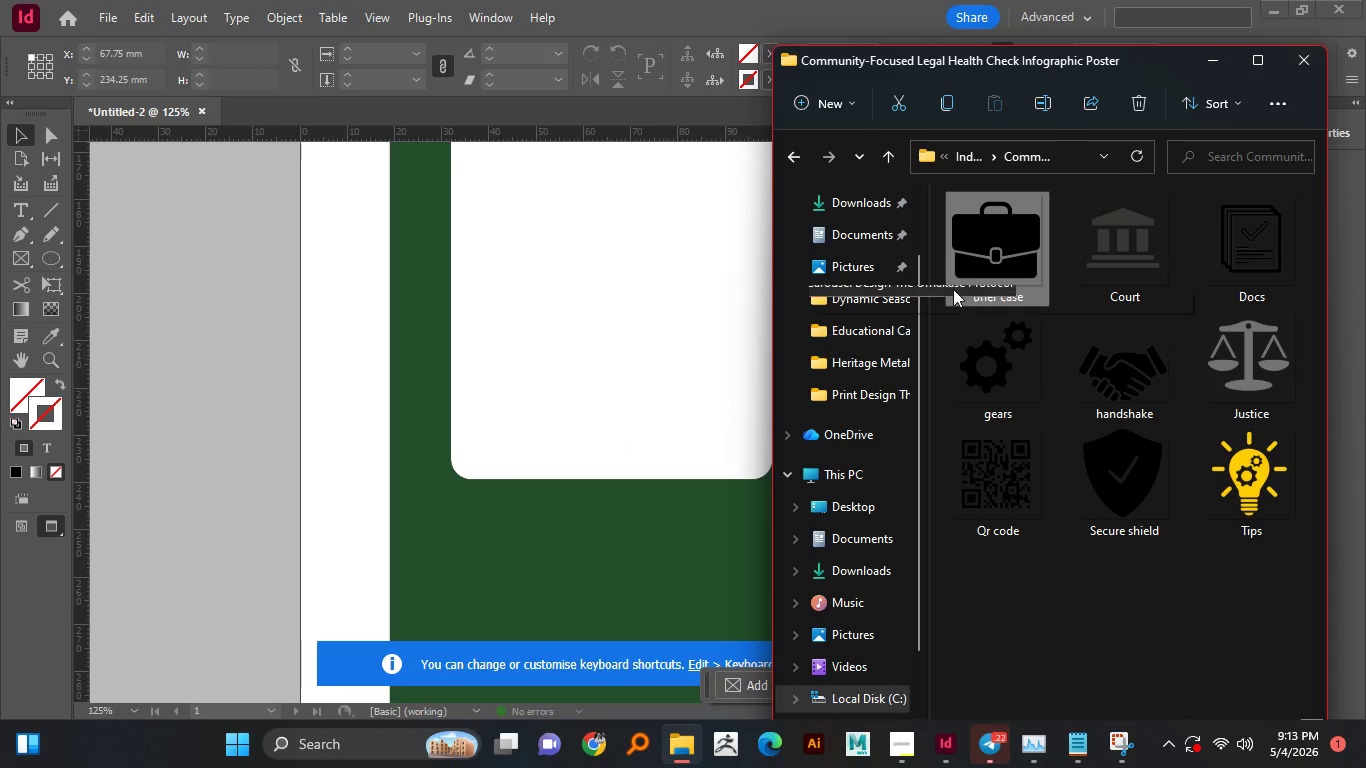 
left_click_drag(start_coordinate=[998, 243], to_coordinate=[614, 439])
 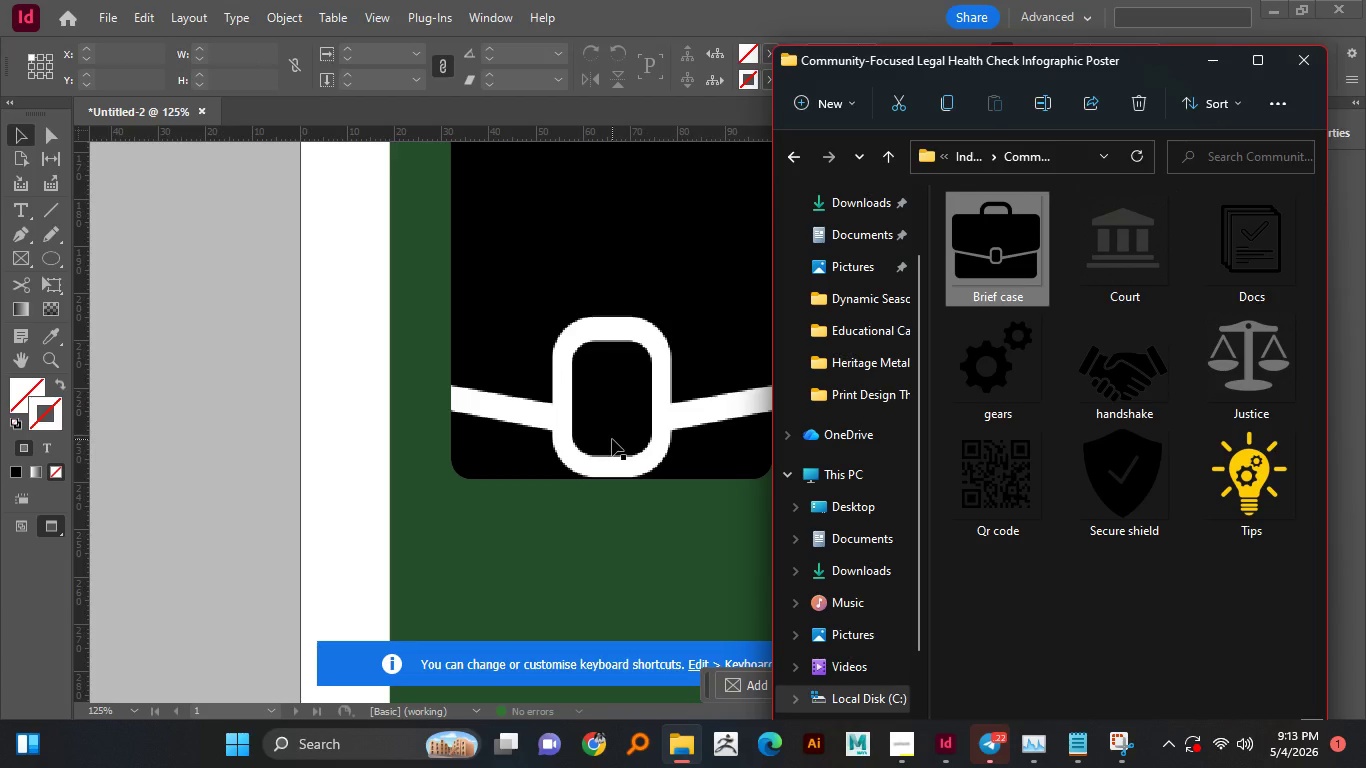 
hold_key(key=ControlLeft, duration=0.56)
 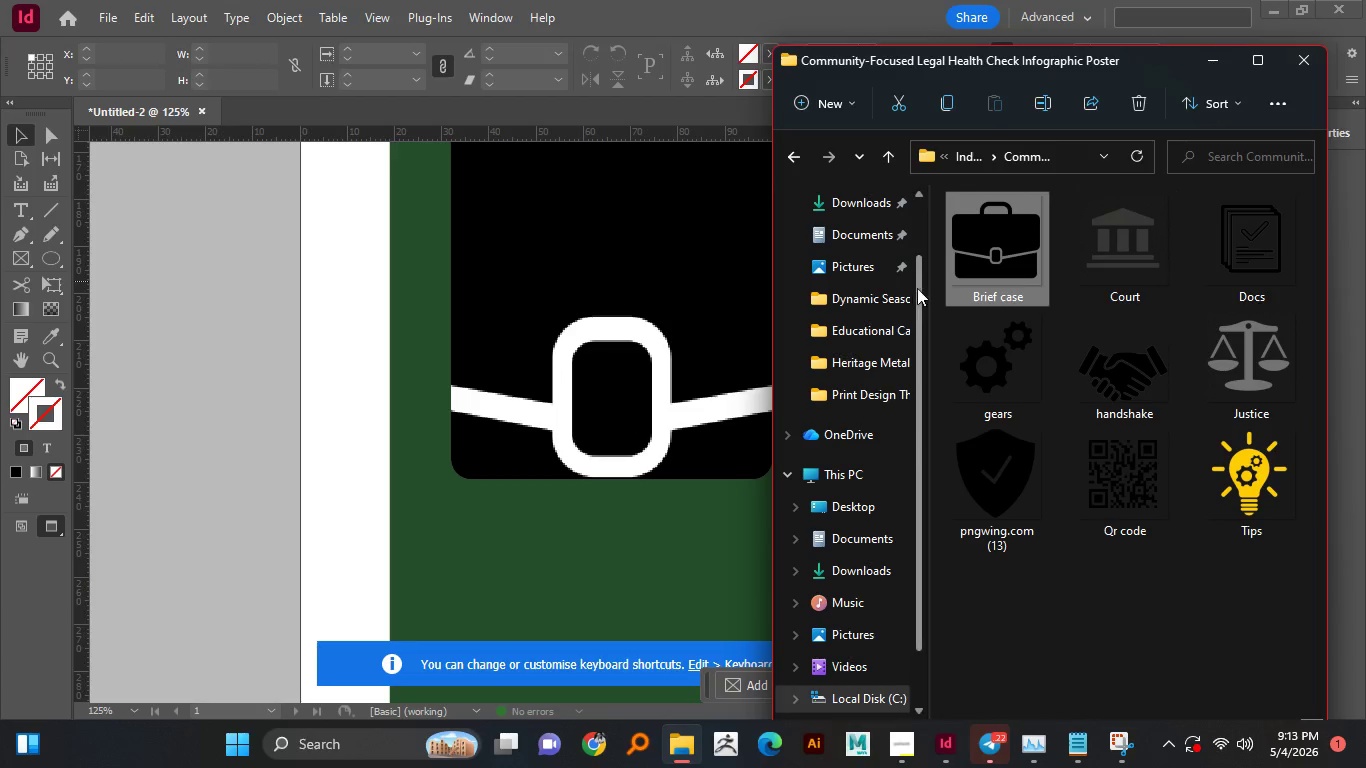 
key(Z)
 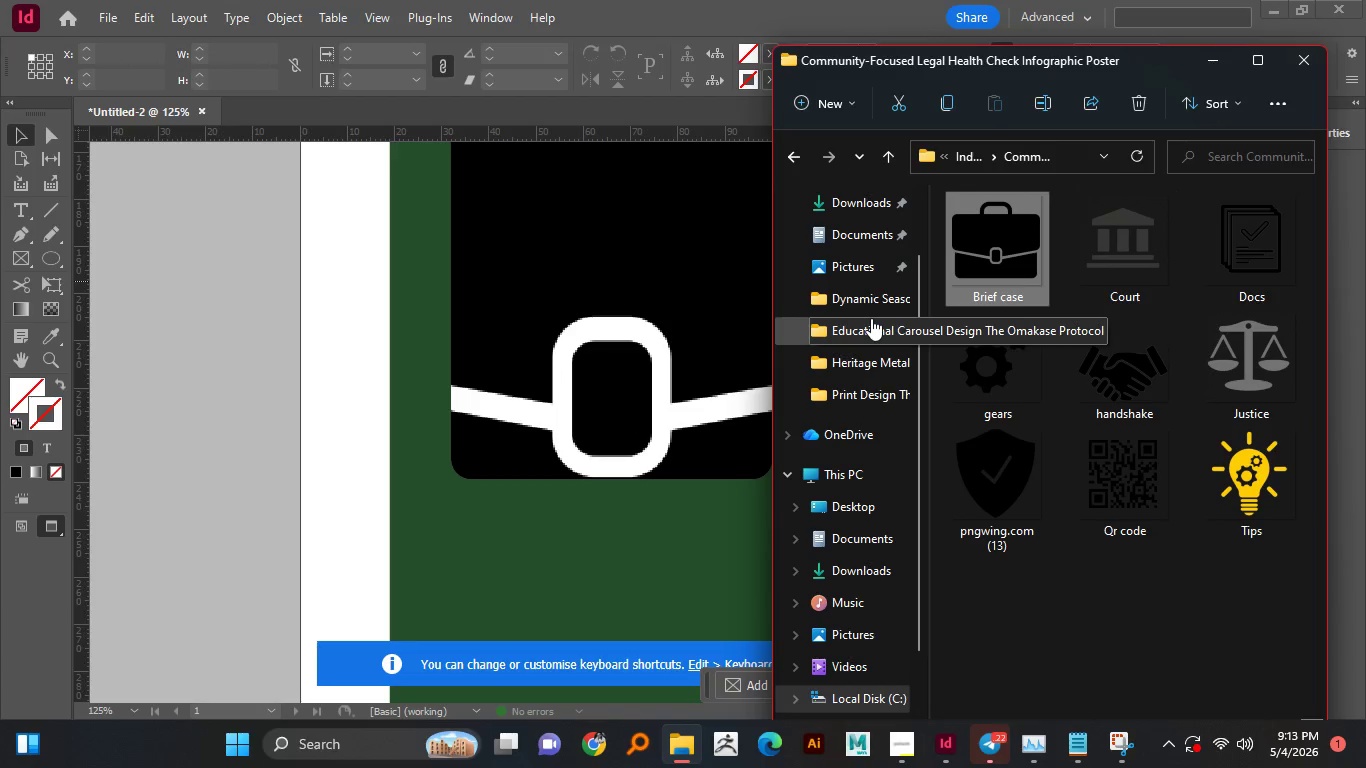 
hold_key(key=ControlLeft, duration=0.69)
 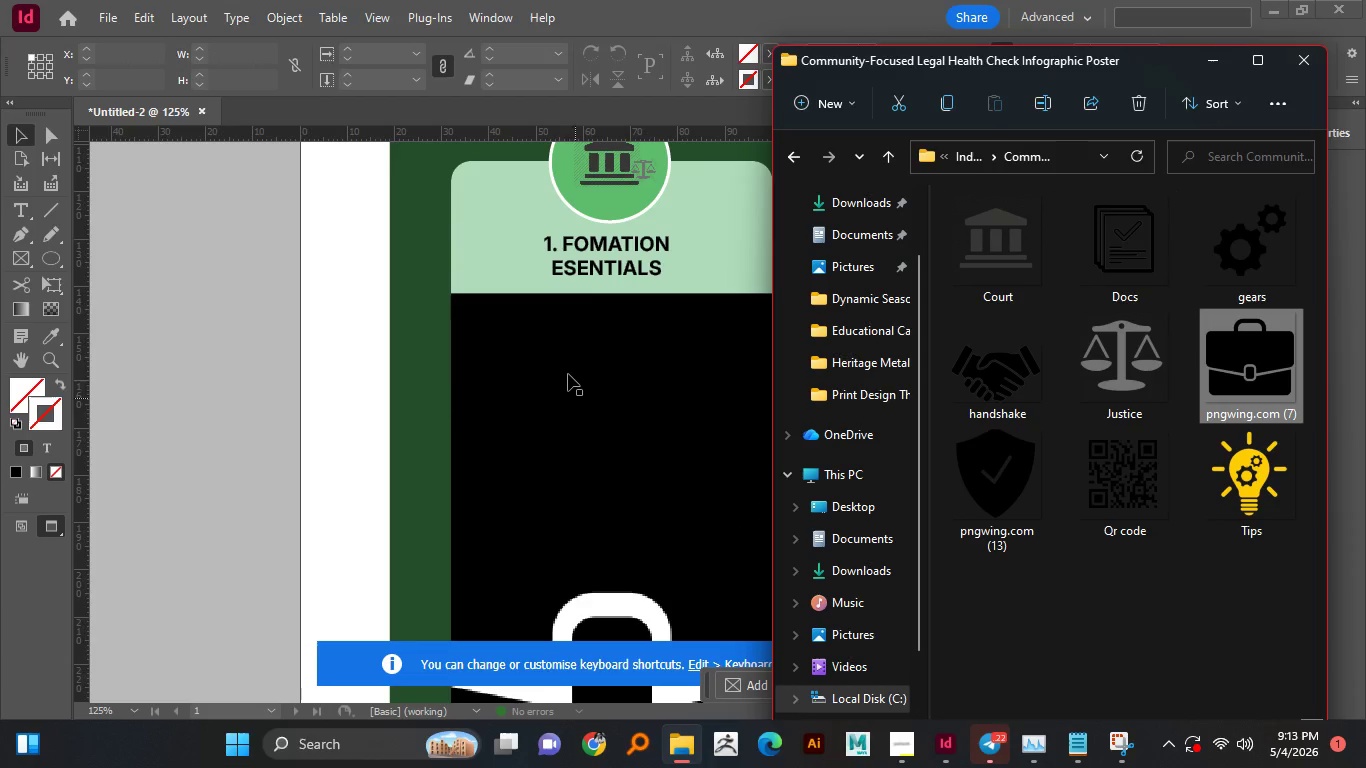 
scroll: coordinate [558, 440], scroll_direction: up, amount: 6.0
 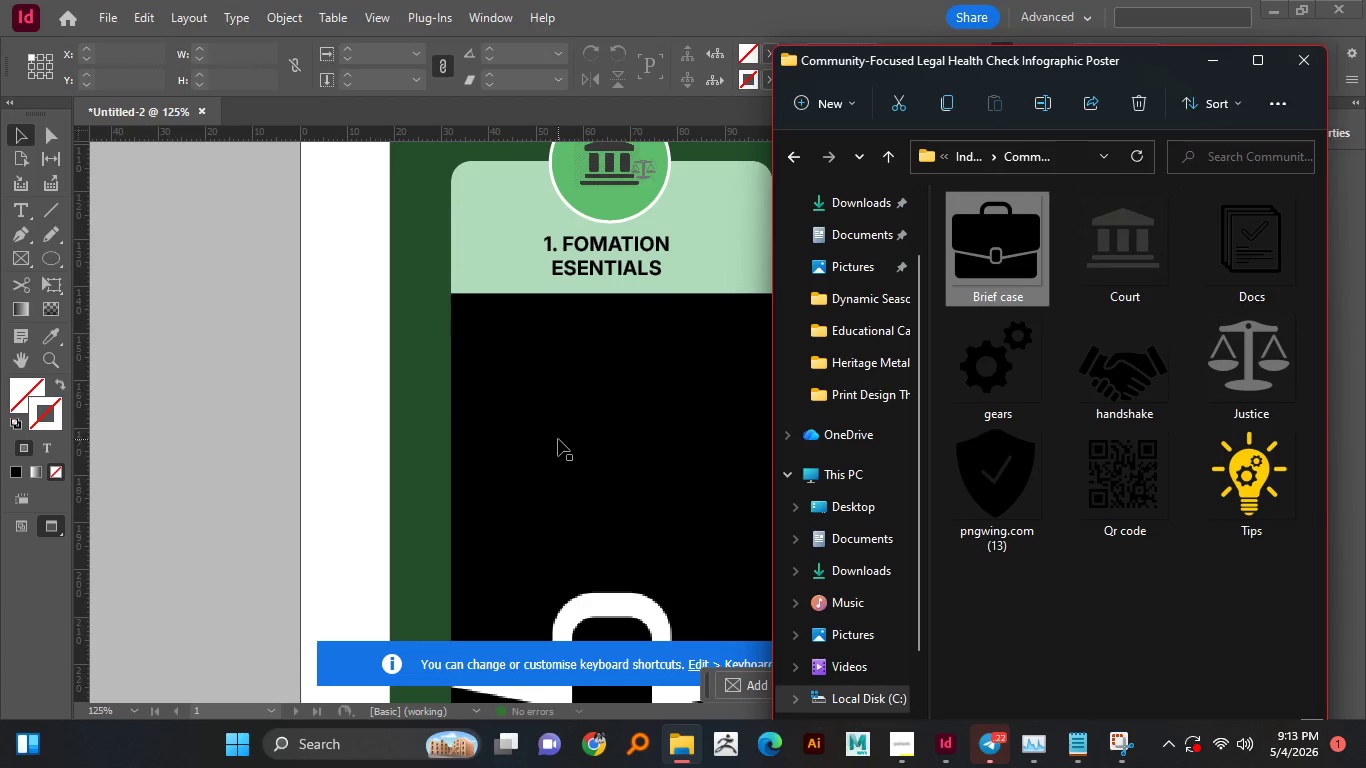 
key(Z)
 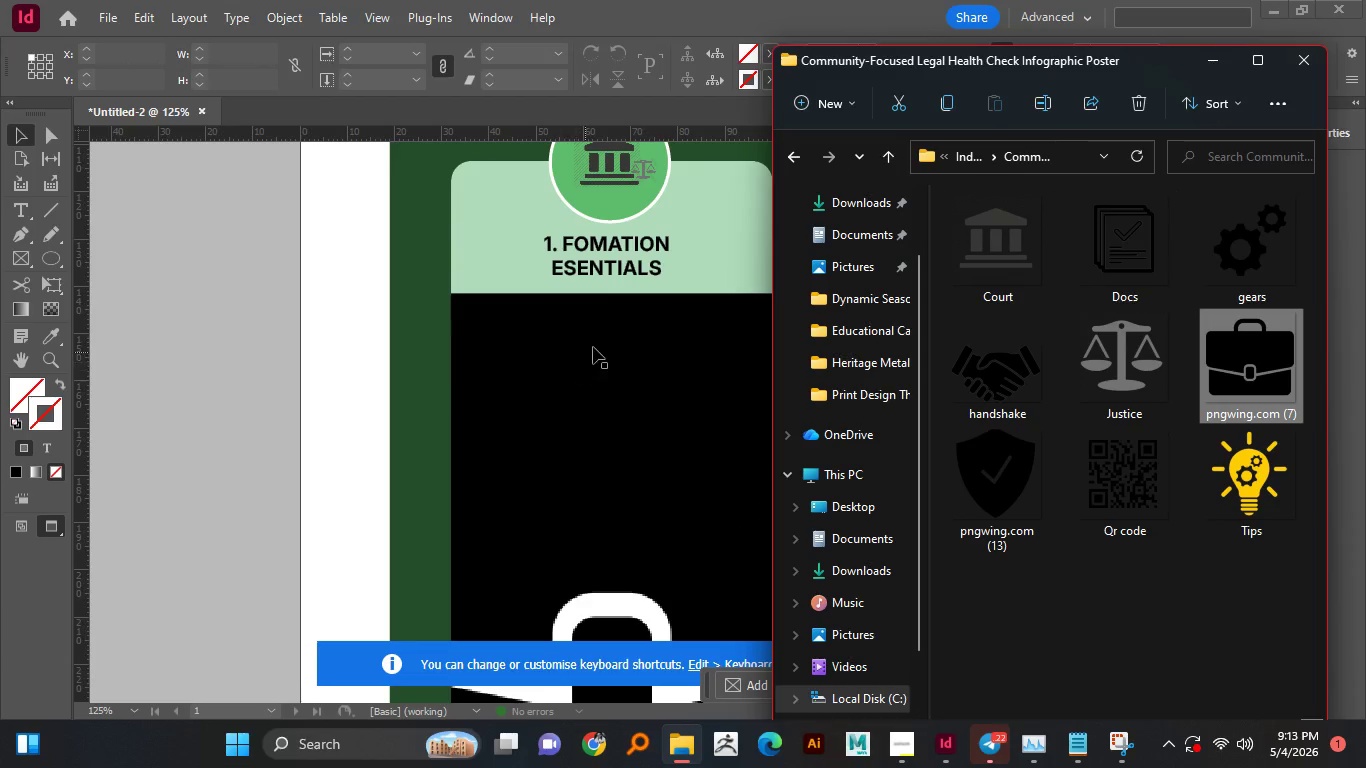 
key(Control+ControlLeft)
 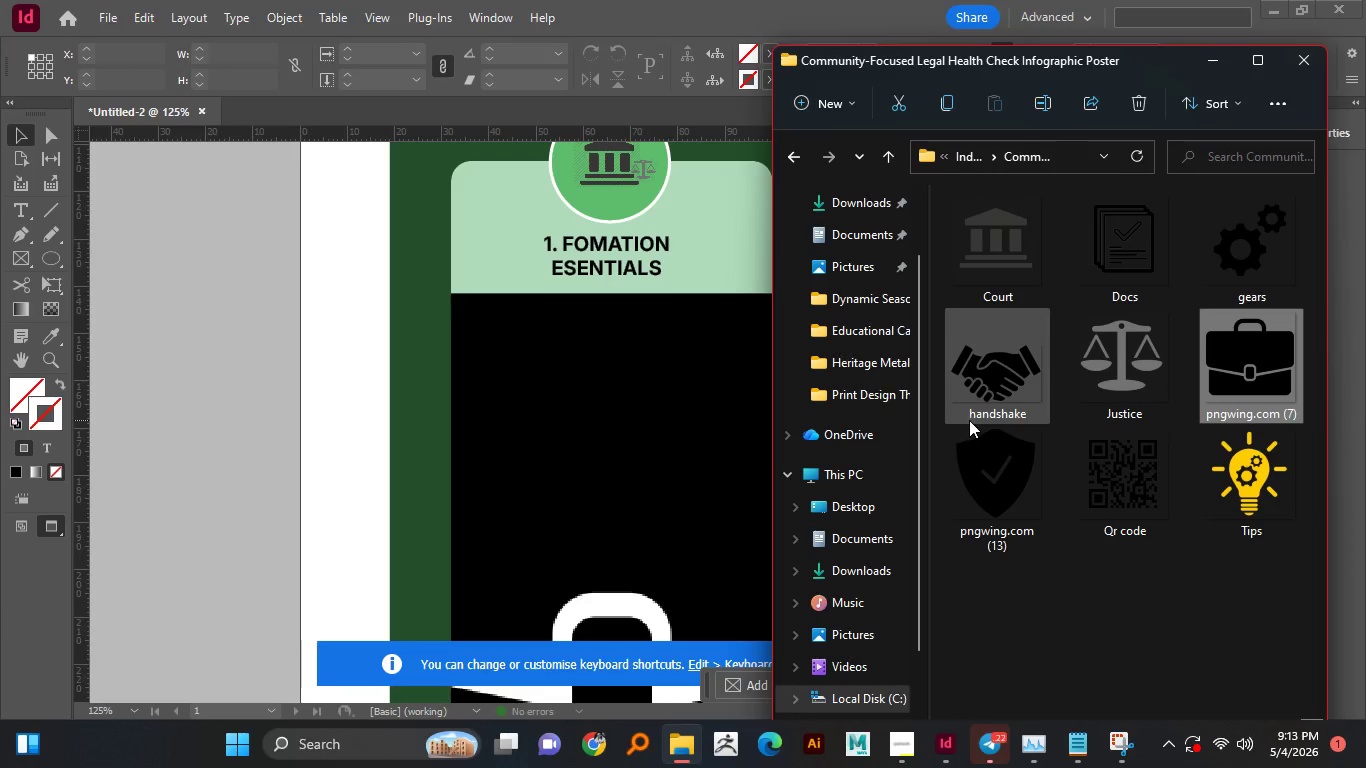 
scroll: coordinate [970, 420], scroll_direction: up, amount: 6.0
 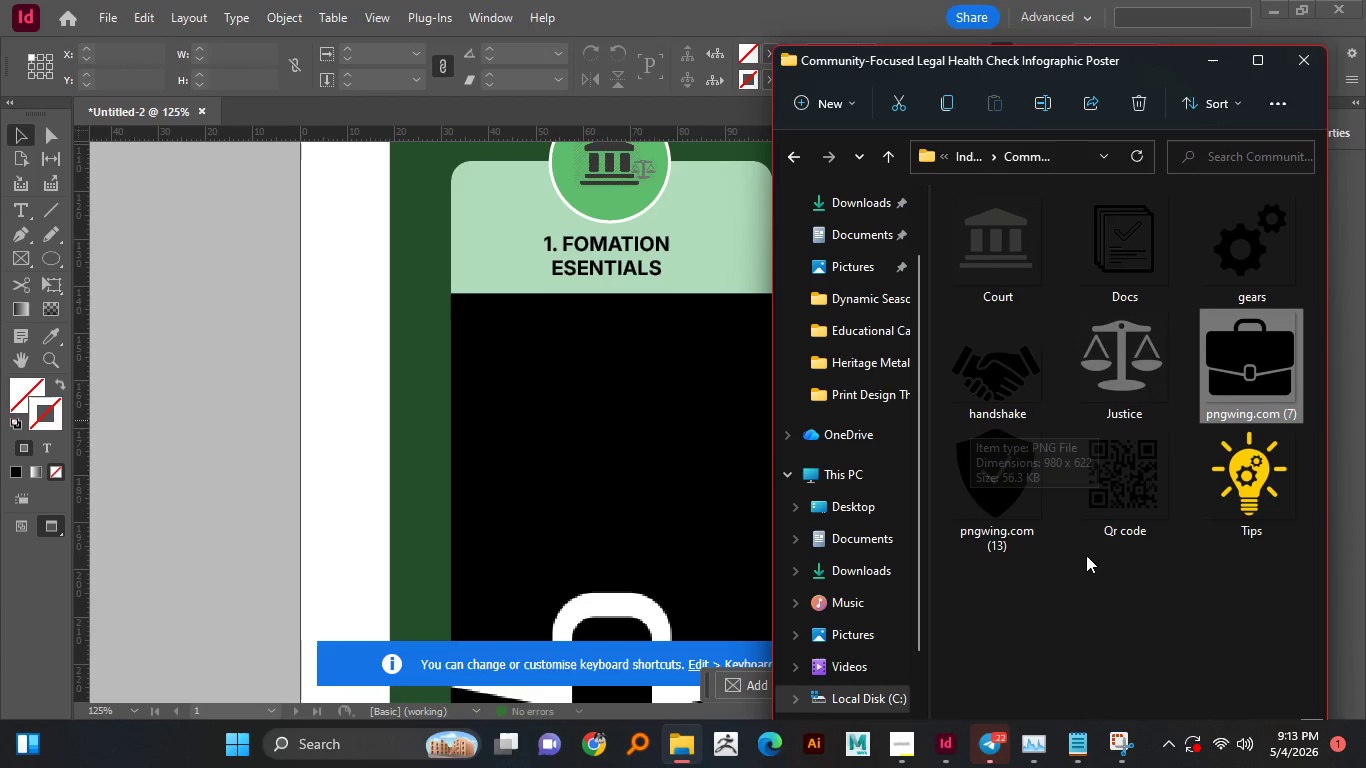 
left_click([1088, 581])
 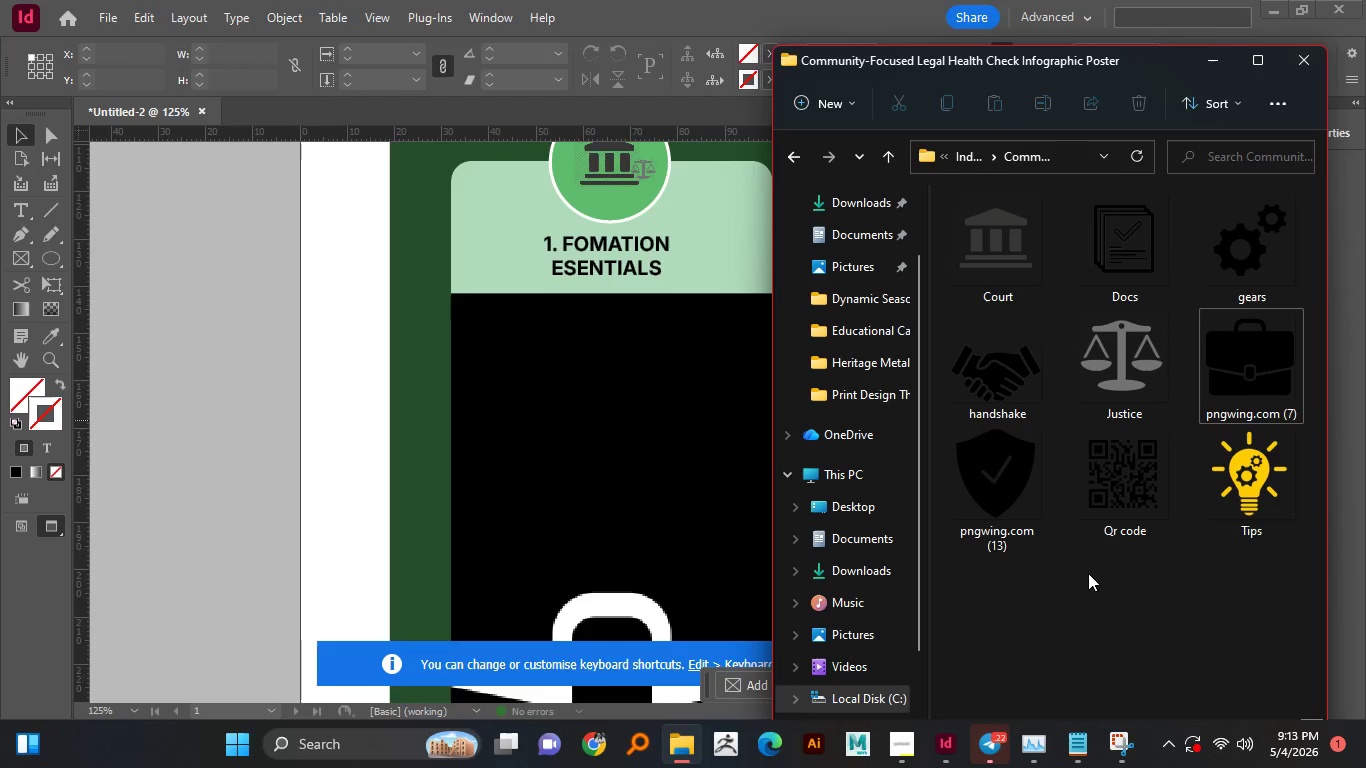 
key(Control+Shift+Z)
 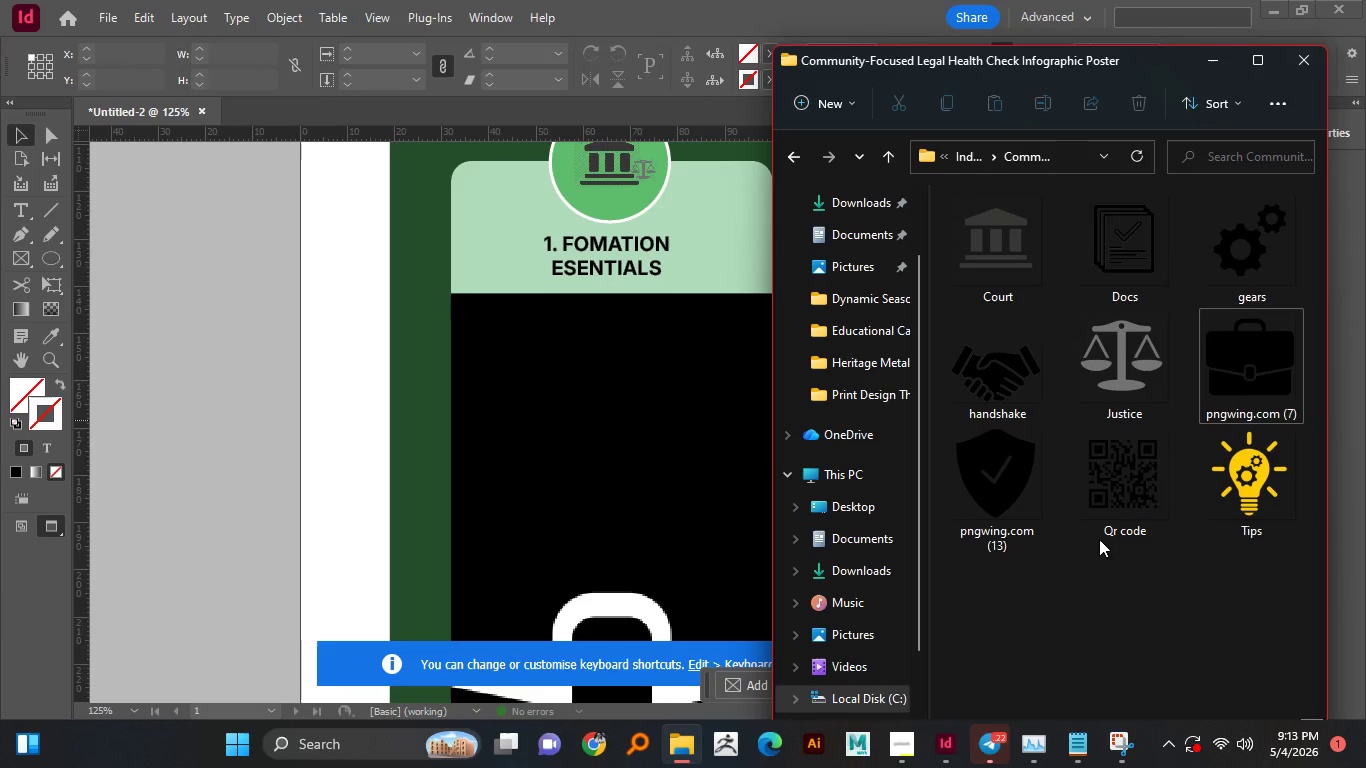 
key(Control+Shift+Z)
 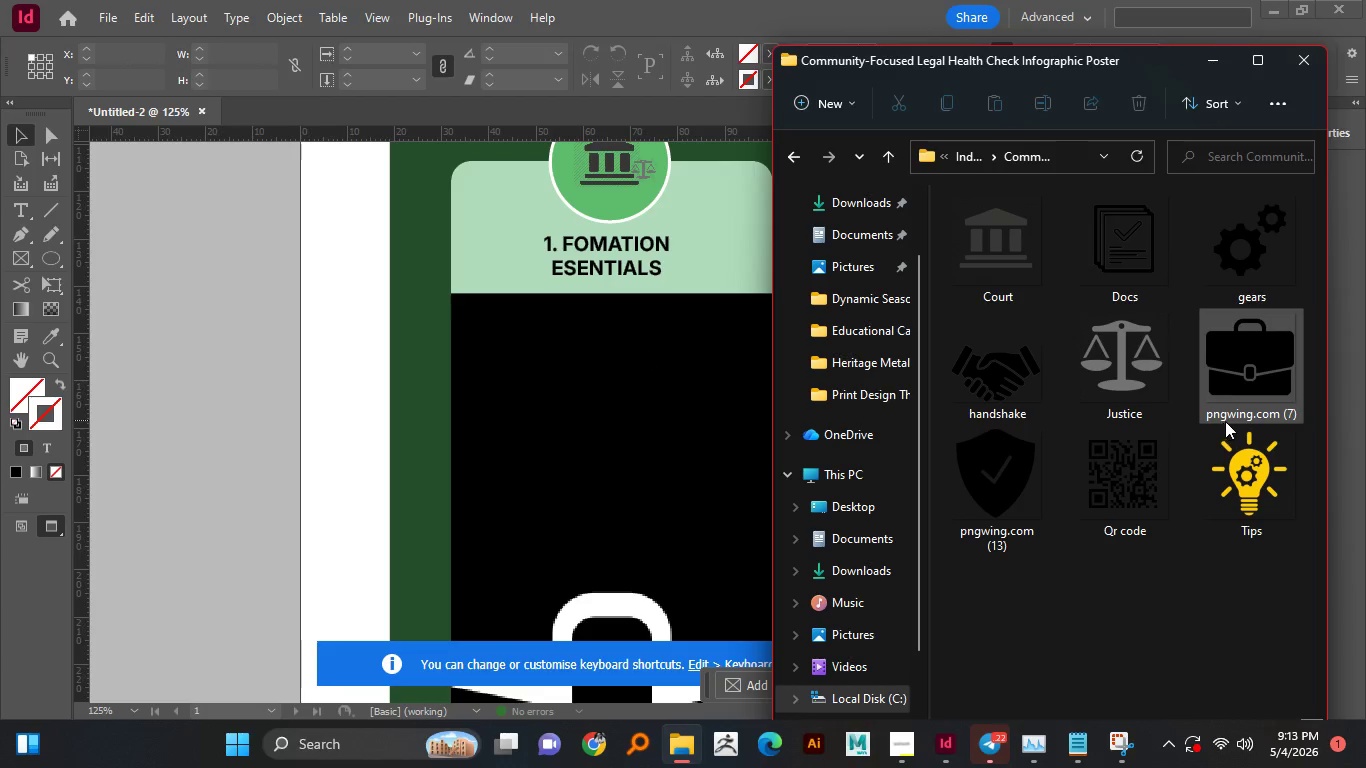 
left_click([1231, 413])
 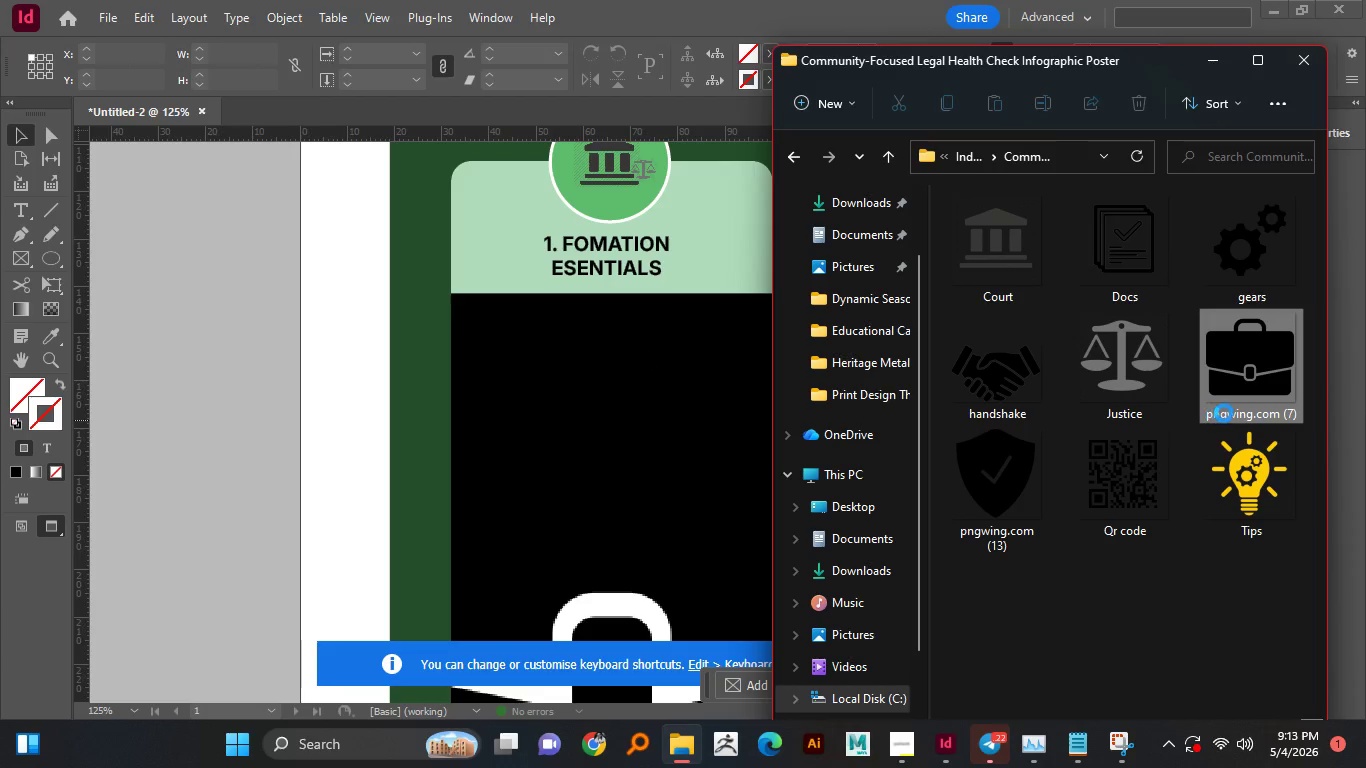 
left_click([1224, 413])
 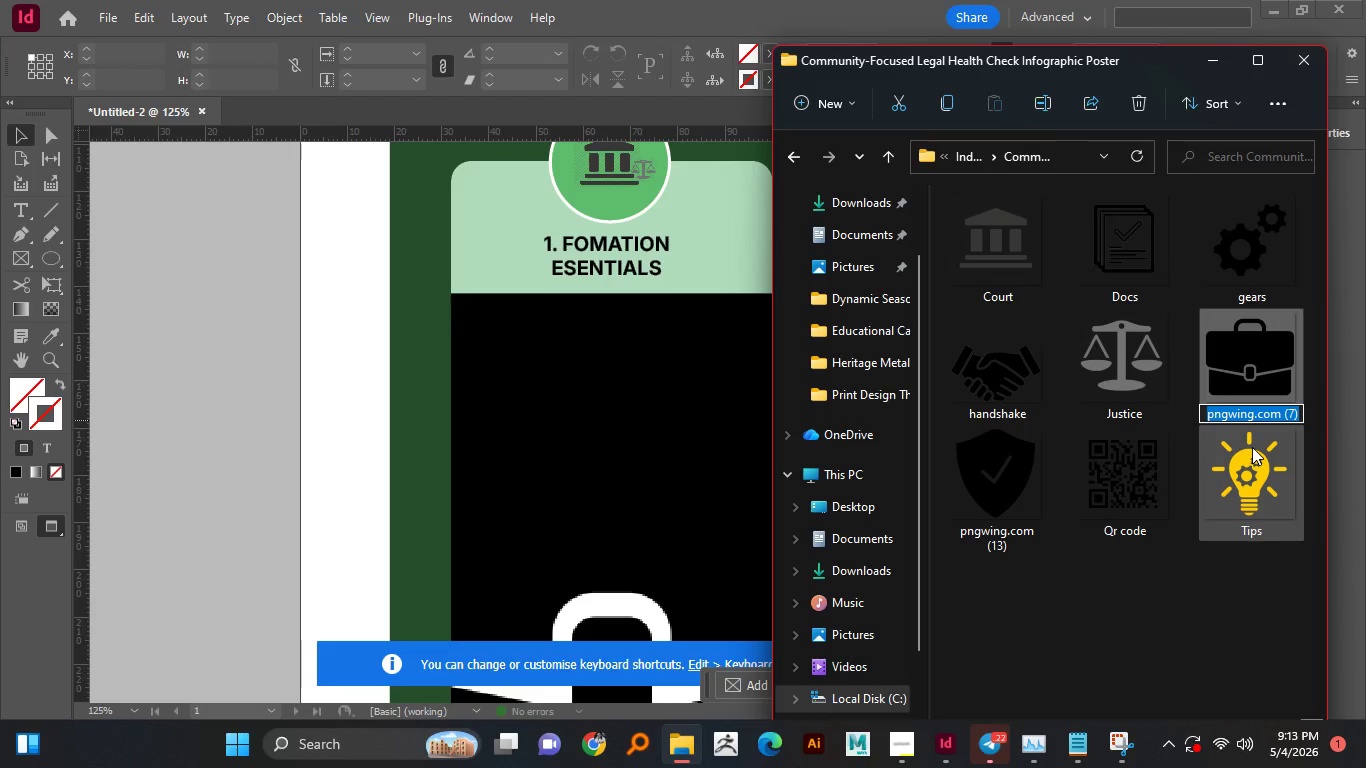 
type(BRIEF case)
 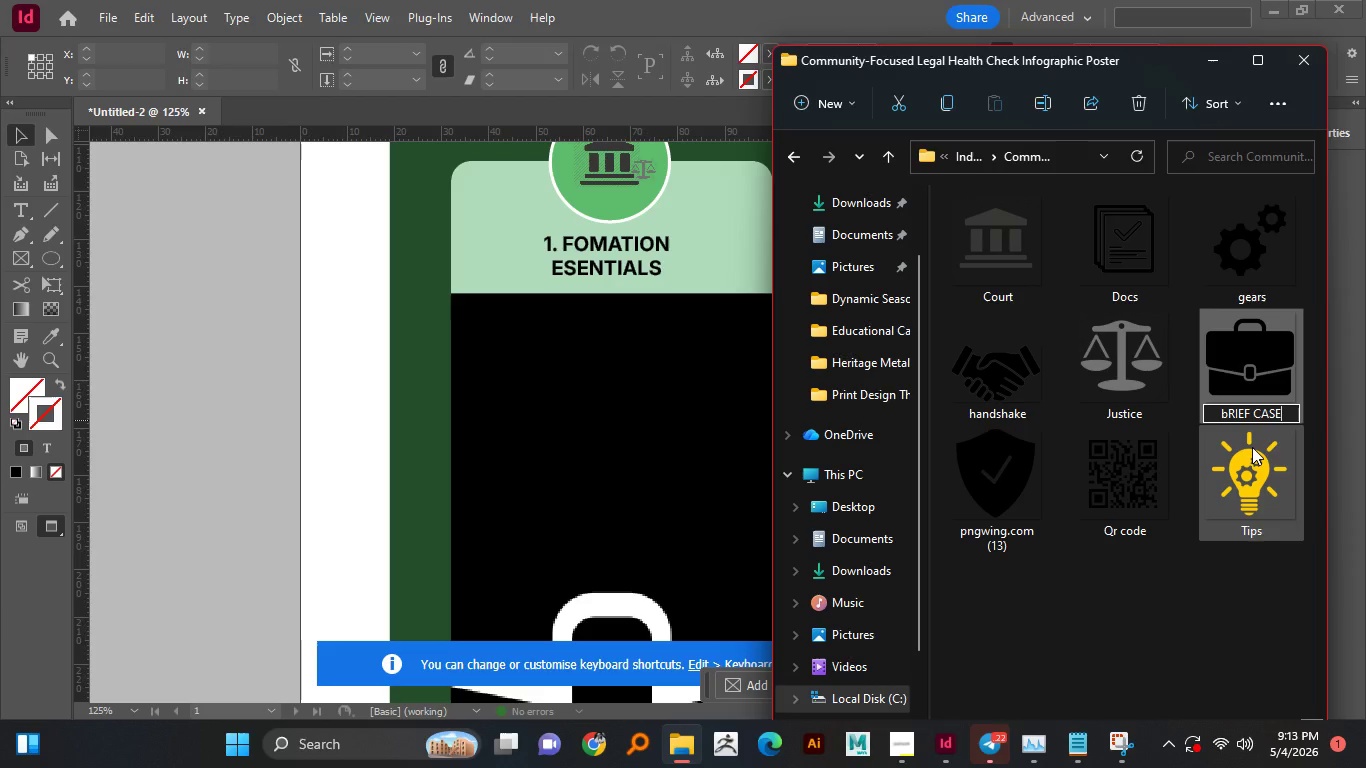 
key(Enter)
 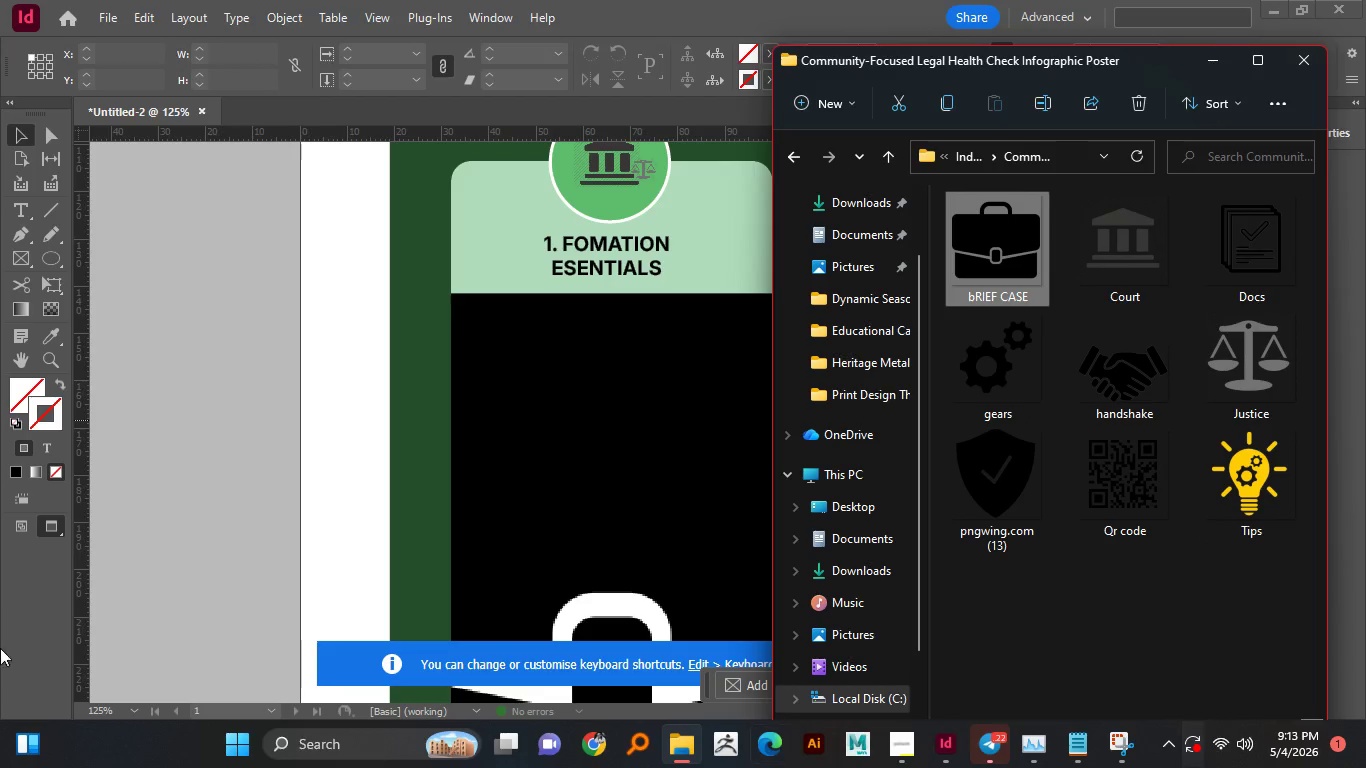 
left_click([236, 480])
 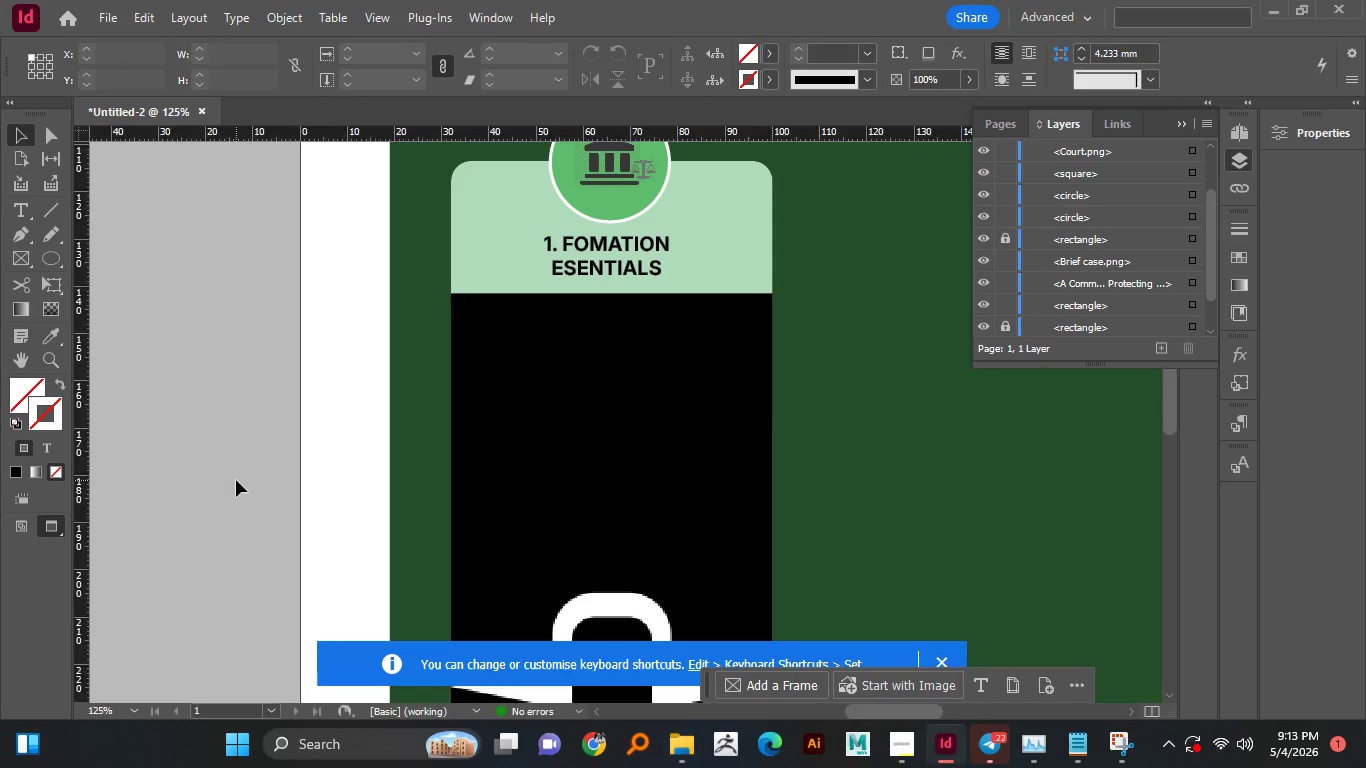 
key(Control+Z)
 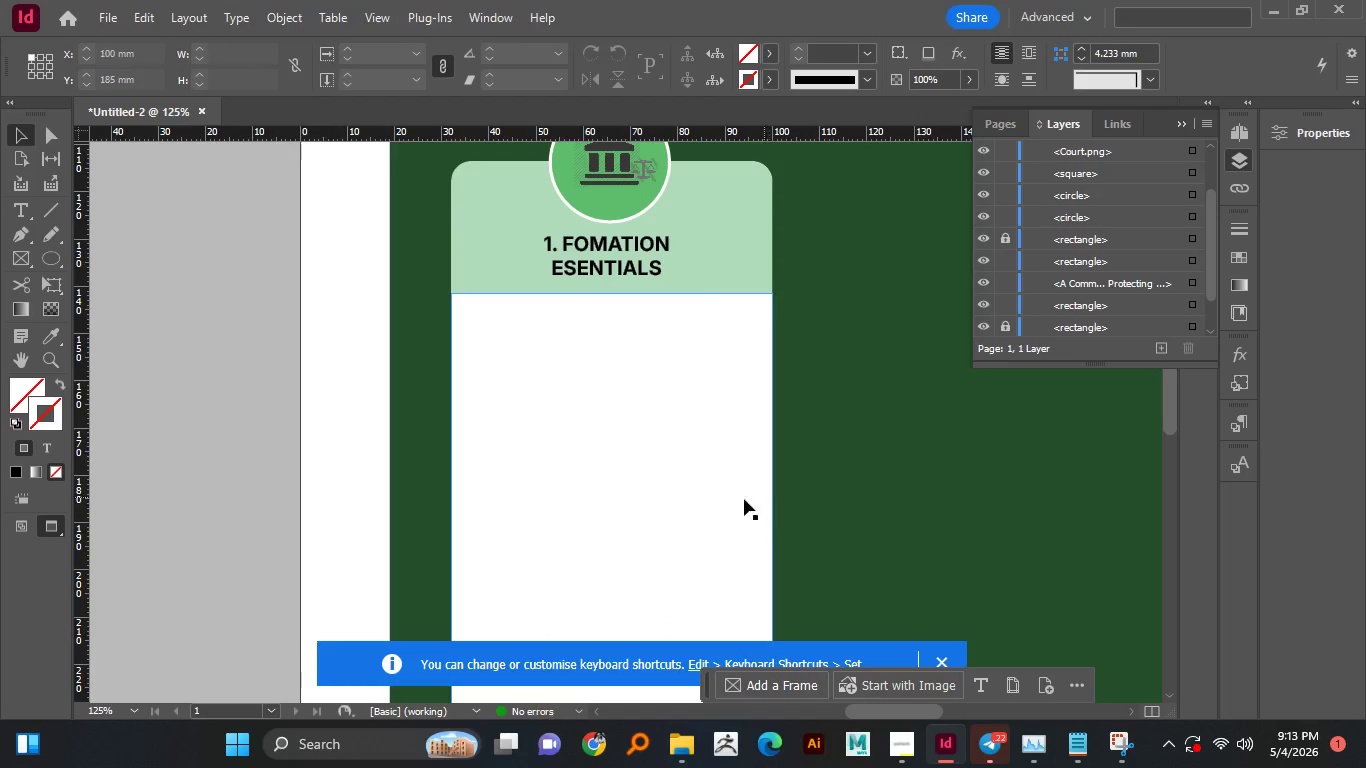 
scroll: coordinate [693, 505], scroll_direction: down, amount: 3.0
 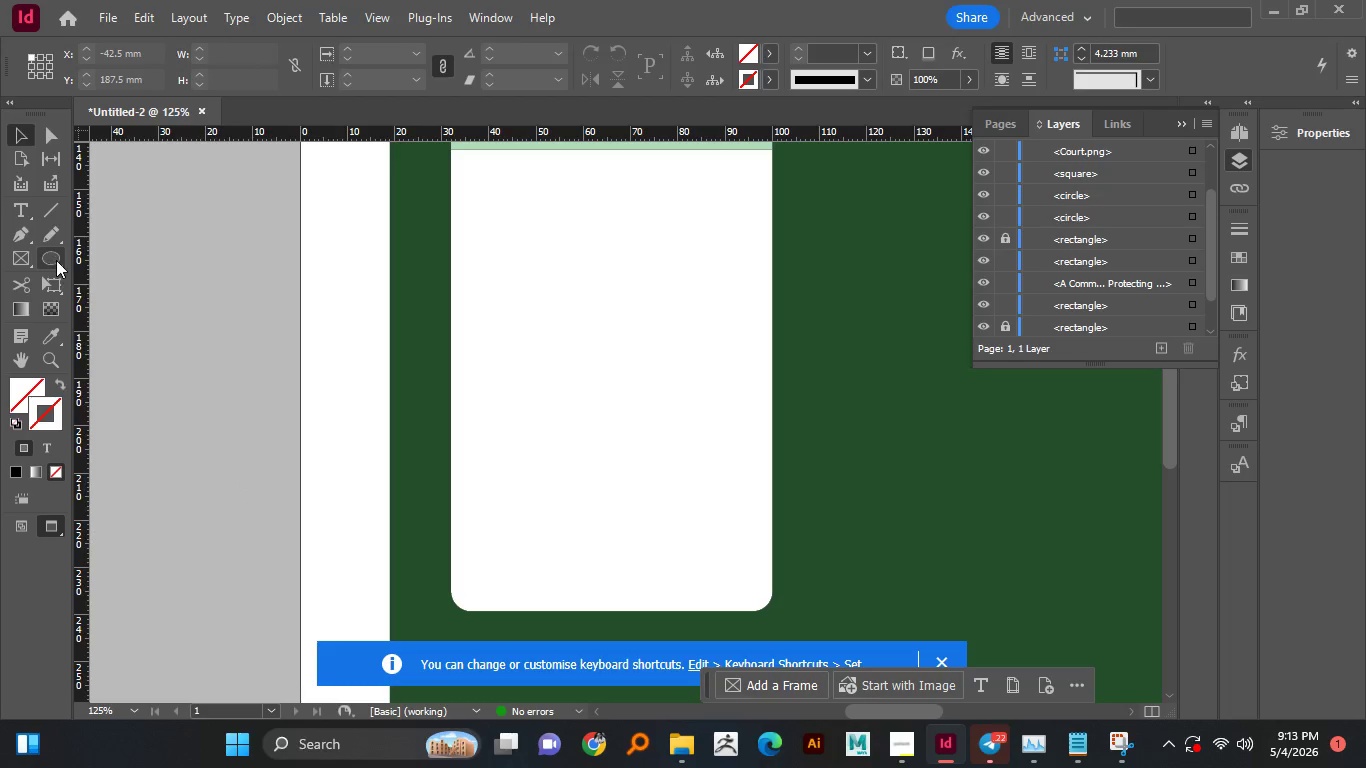 
right_click([55, 260])
 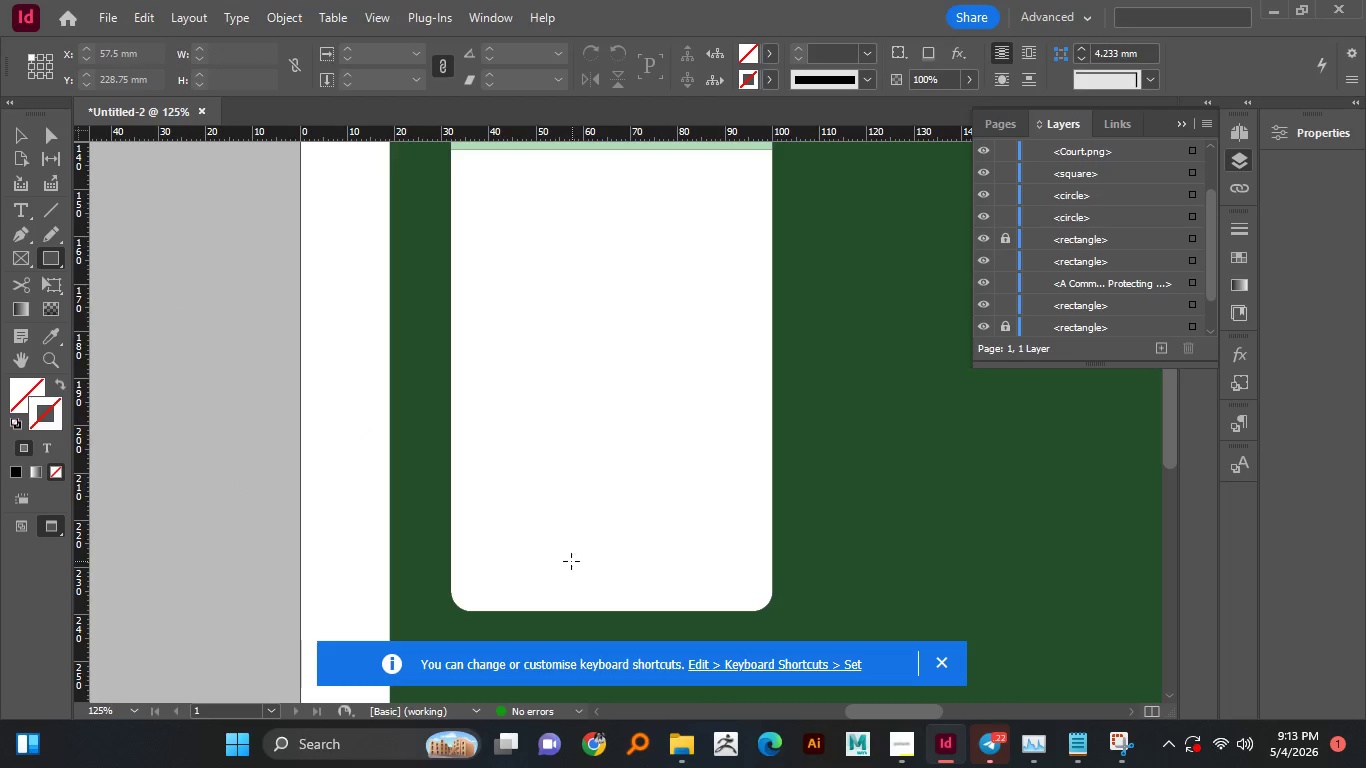 
left_click_drag(start_coordinate=[564, 552], to_coordinate=[657, 599])
 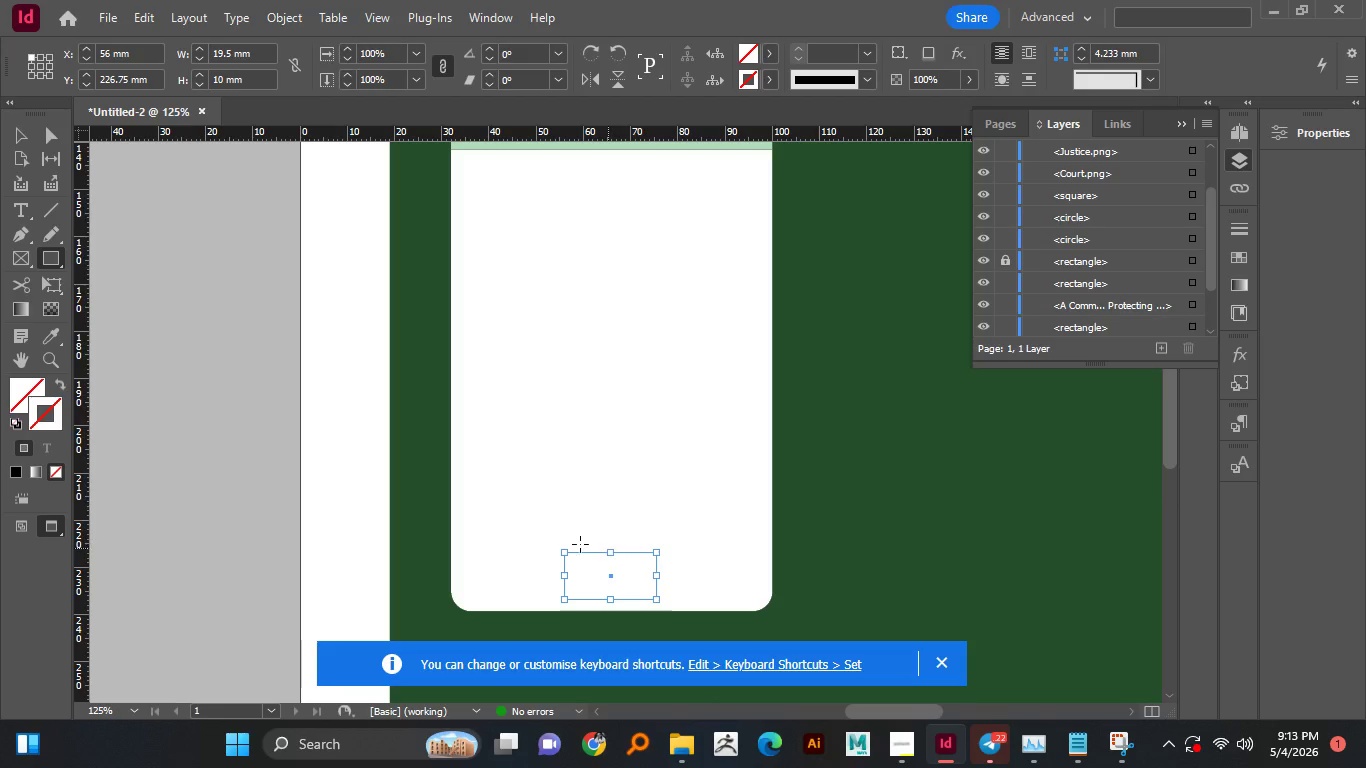 
left_click([25, 140])
 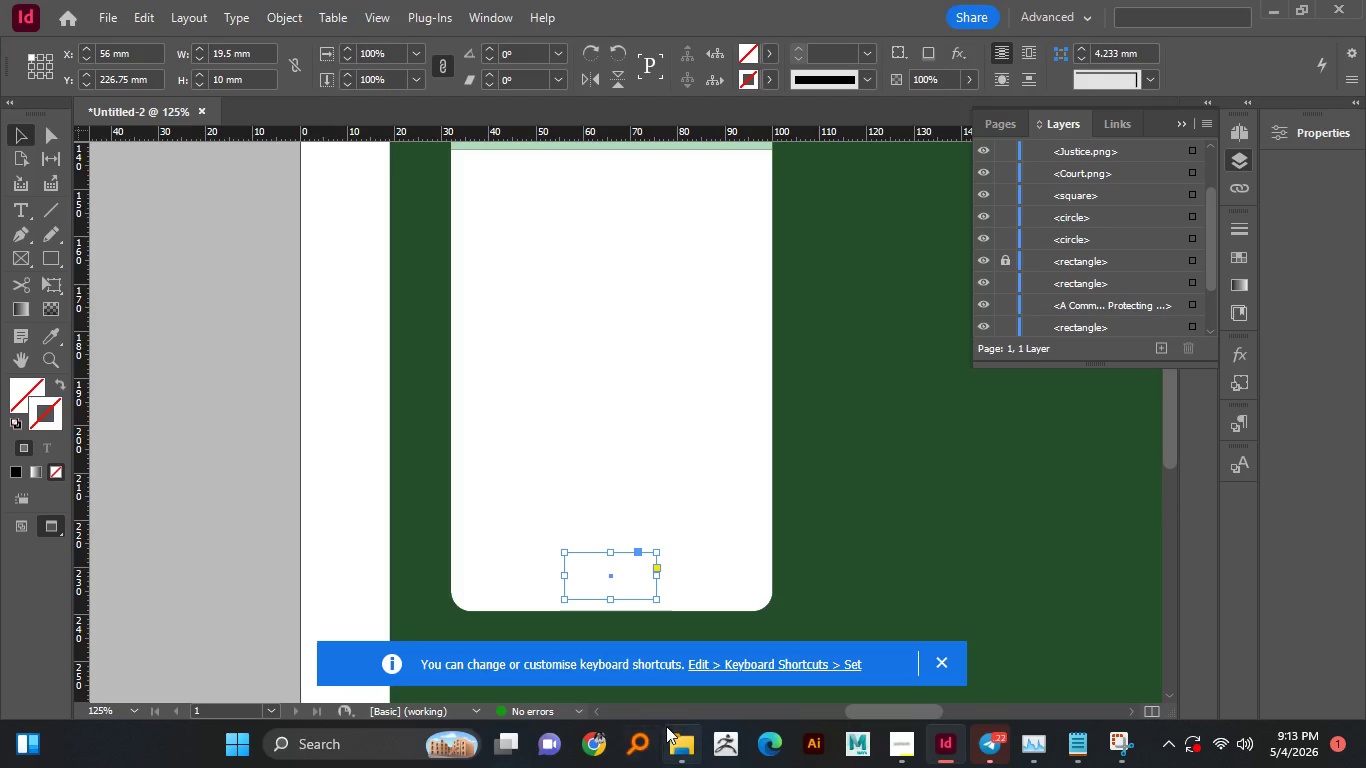 
left_click([673, 730])
 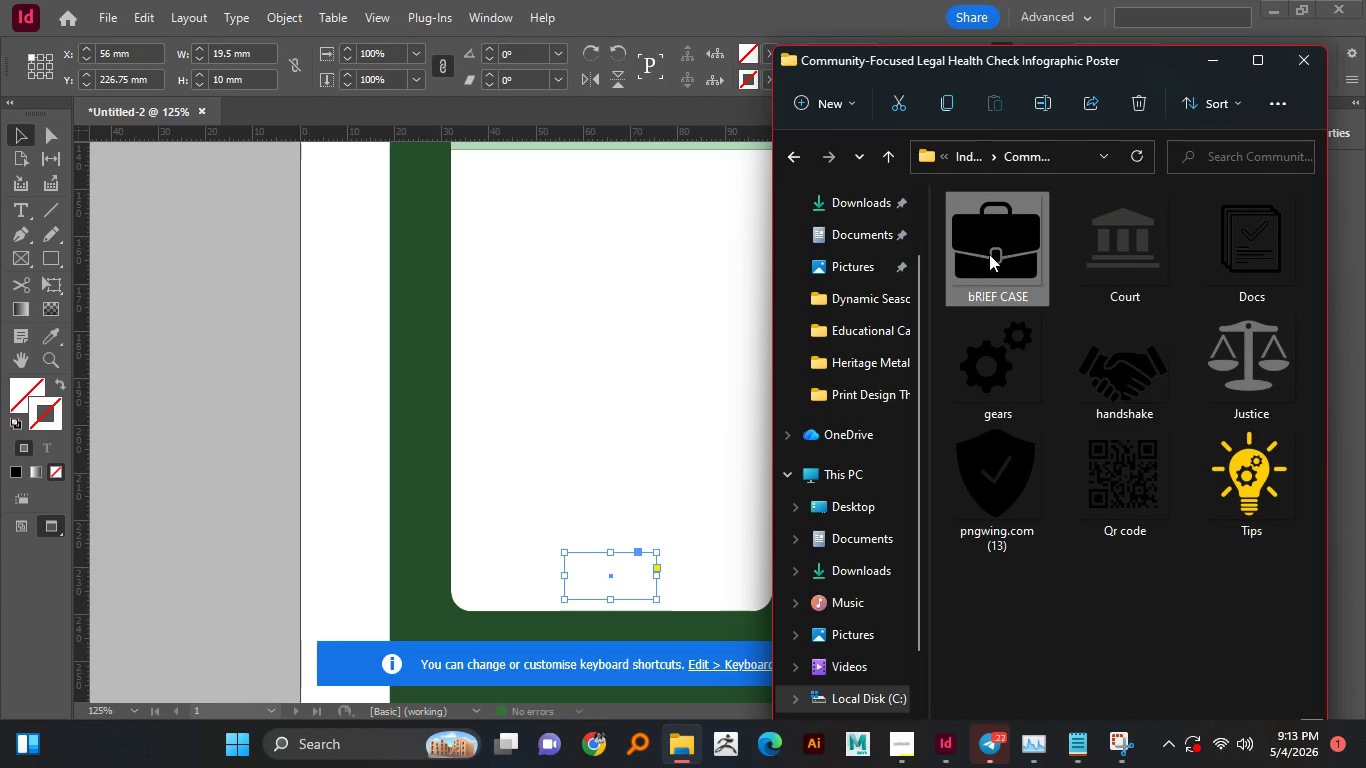 
left_click_drag(start_coordinate=[1005, 250], to_coordinate=[631, 575])
 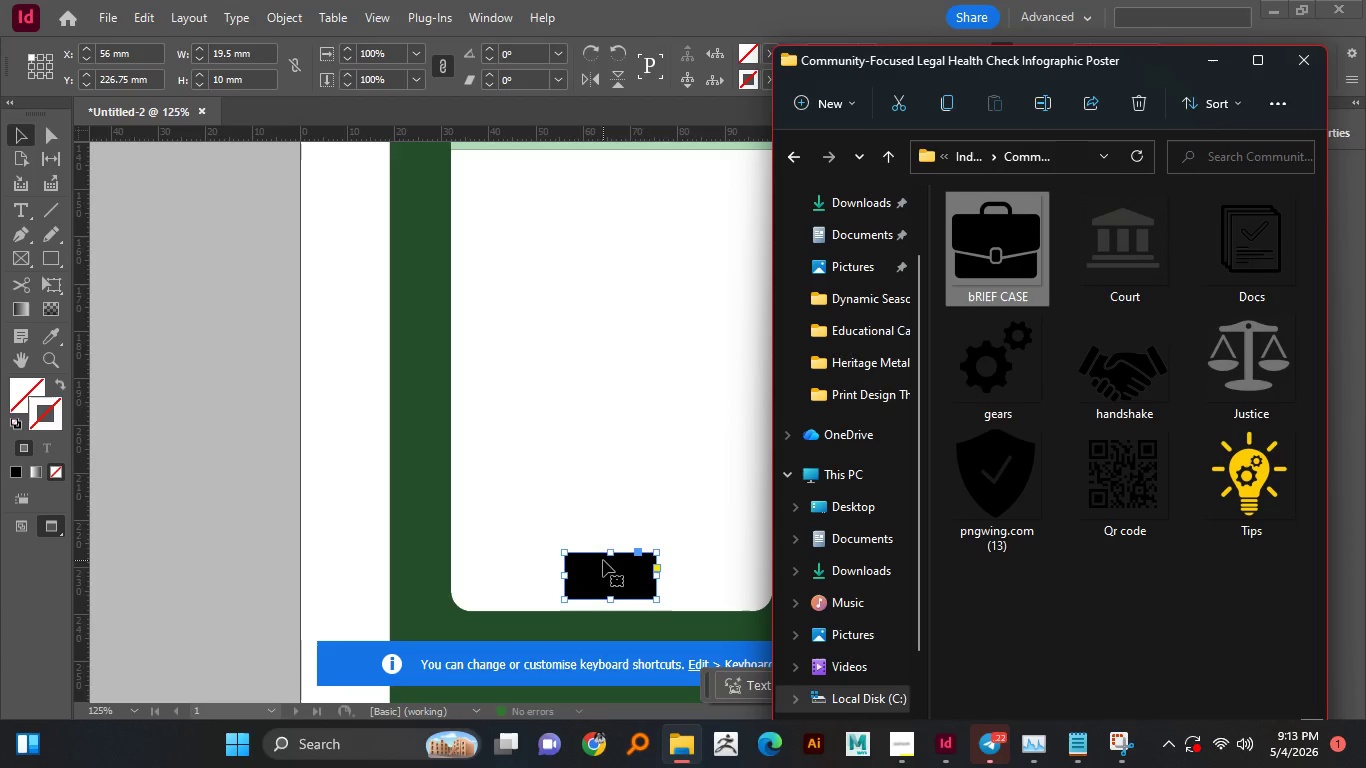 
double_click([624, 571])
 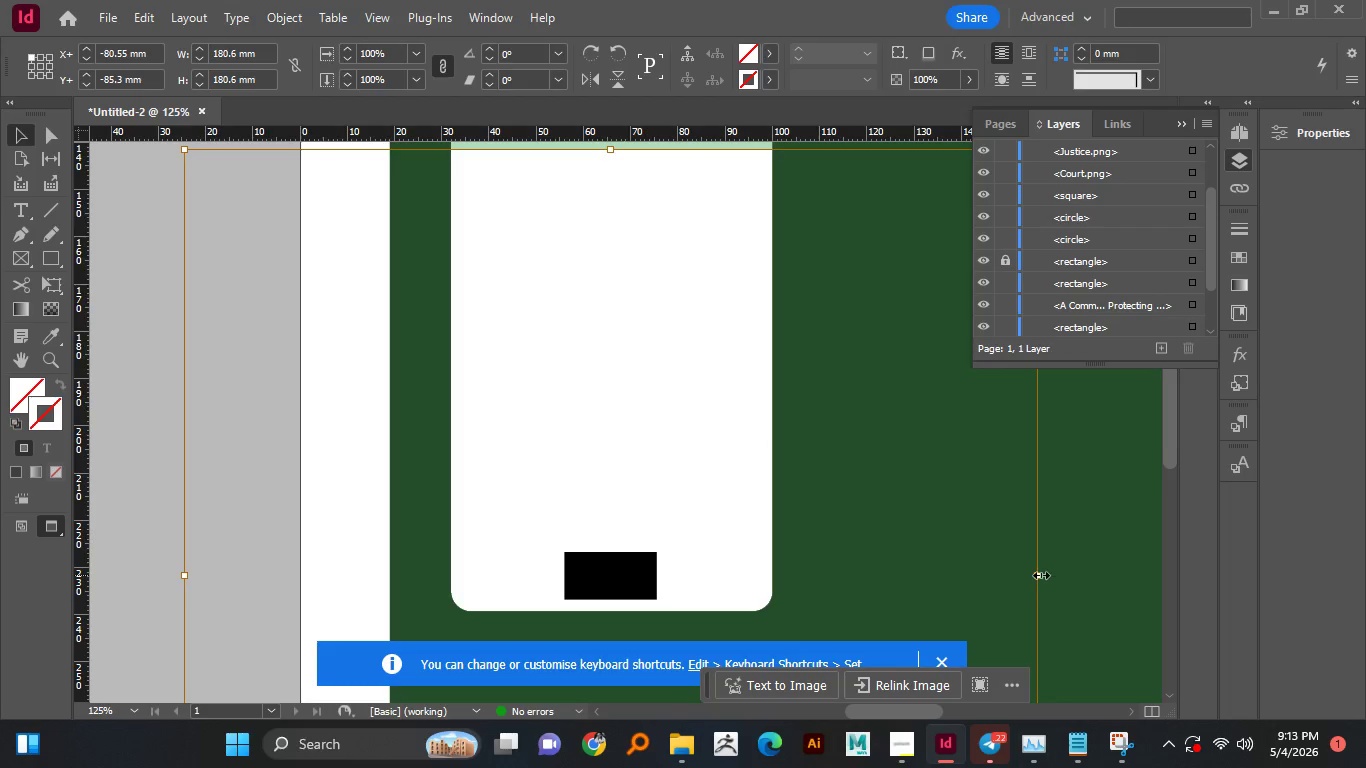 
left_click_drag(start_coordinate=[1039, 575], to_coordinate=[638, 605])
 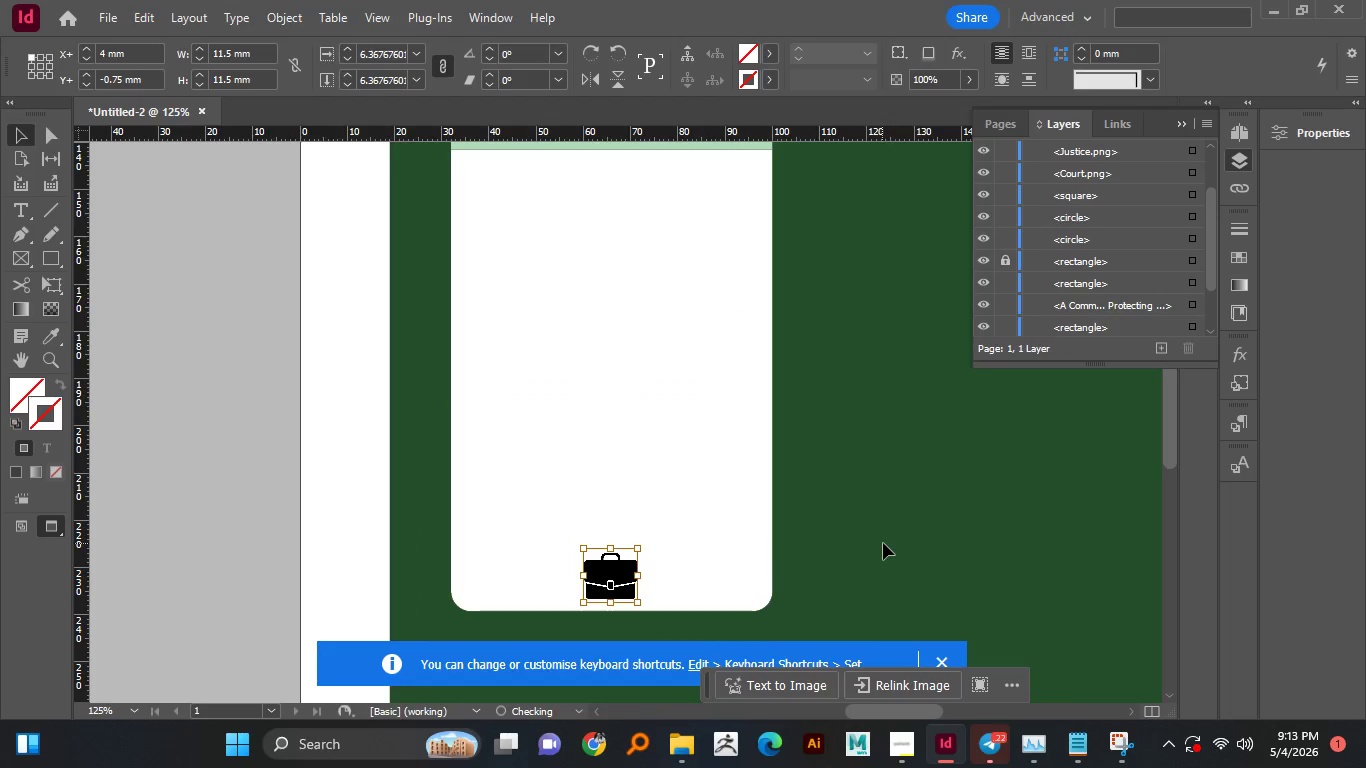 
hold_key(key=AltLeft, duration=4.3)
 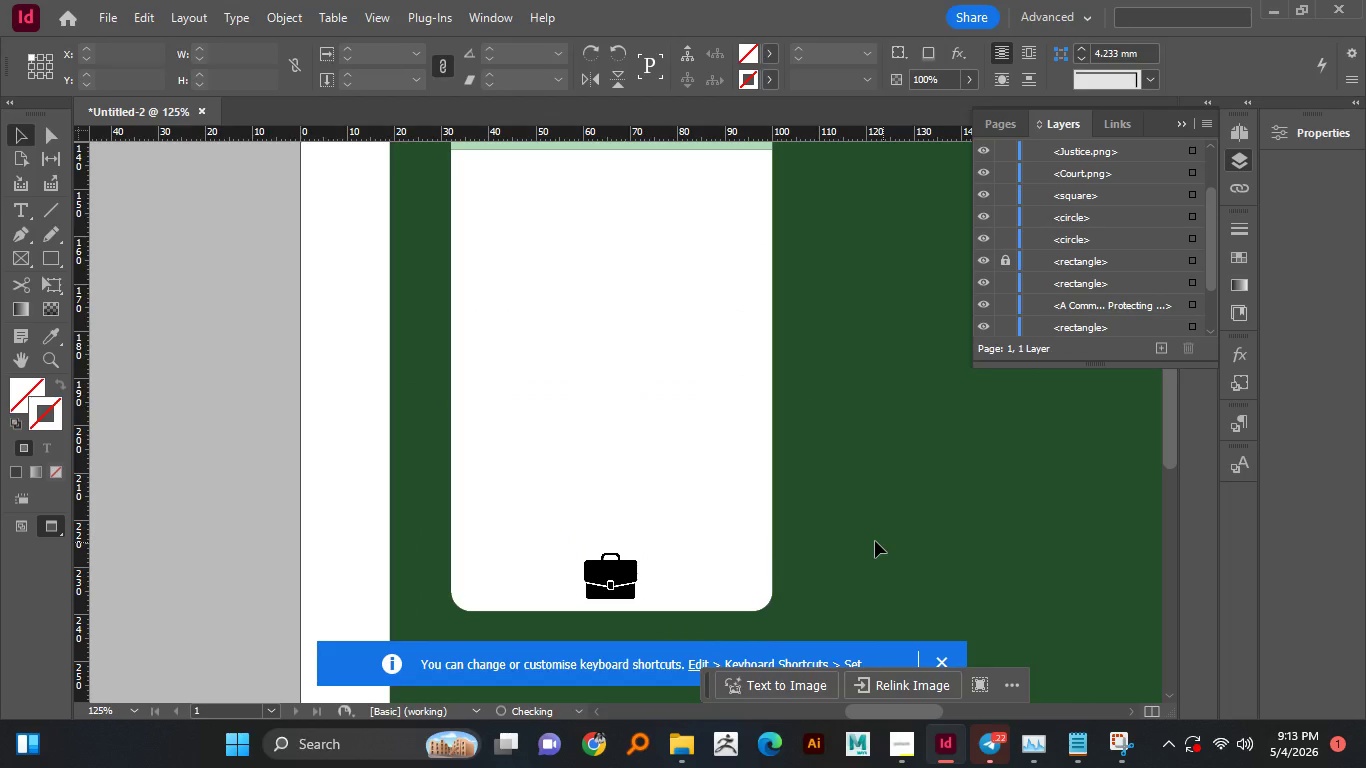 
hold_key(key=ShiftLeft, duration=1.51)
 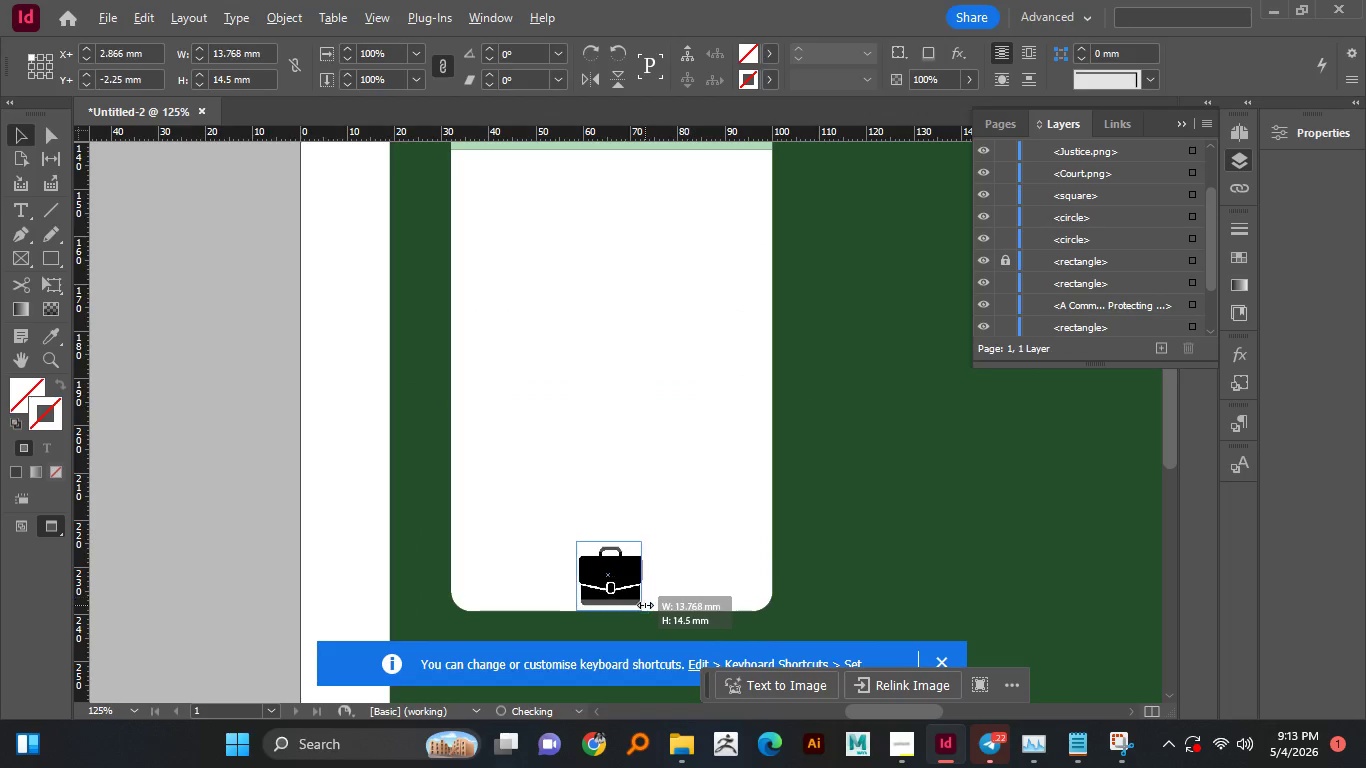 
hold_key(key=ShiftLeft, duration=1.5)
 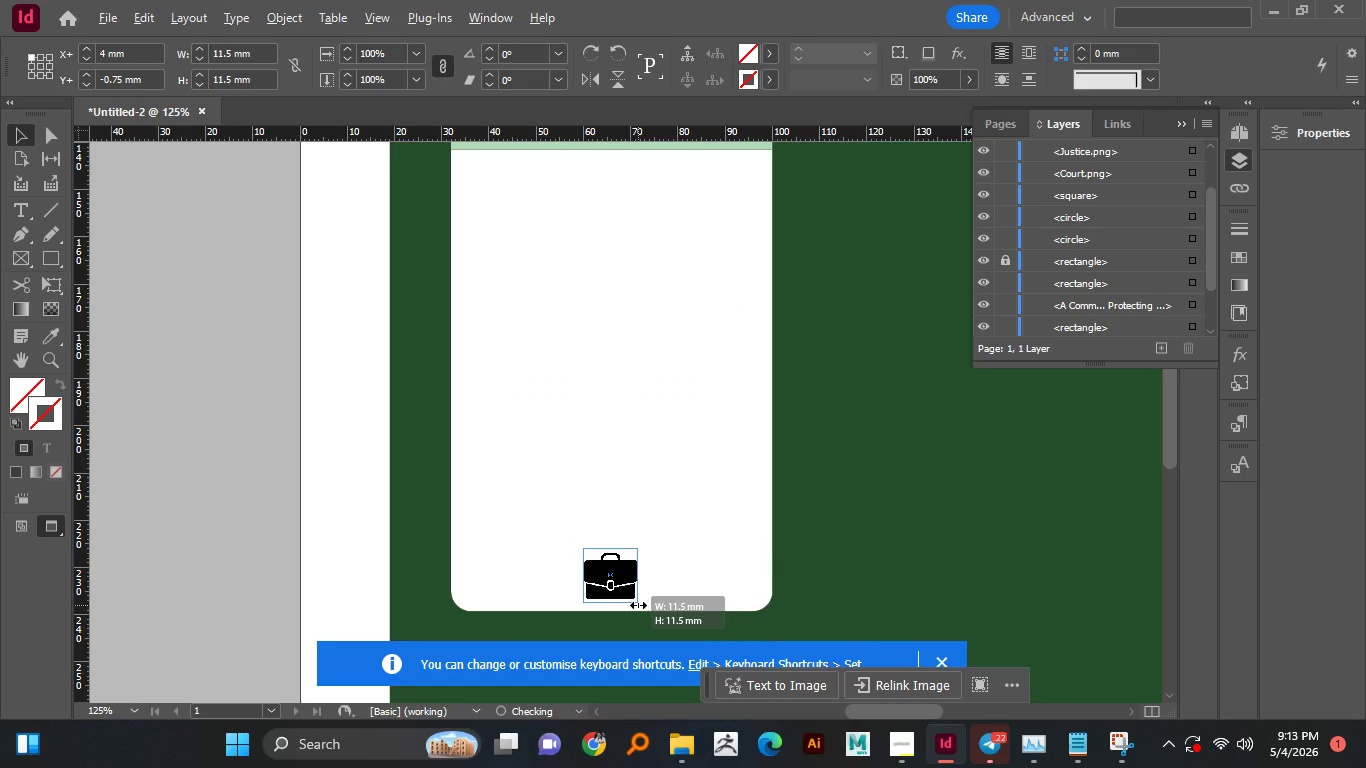 
hold_key(key=ShiftLeft, duration=0.95)
 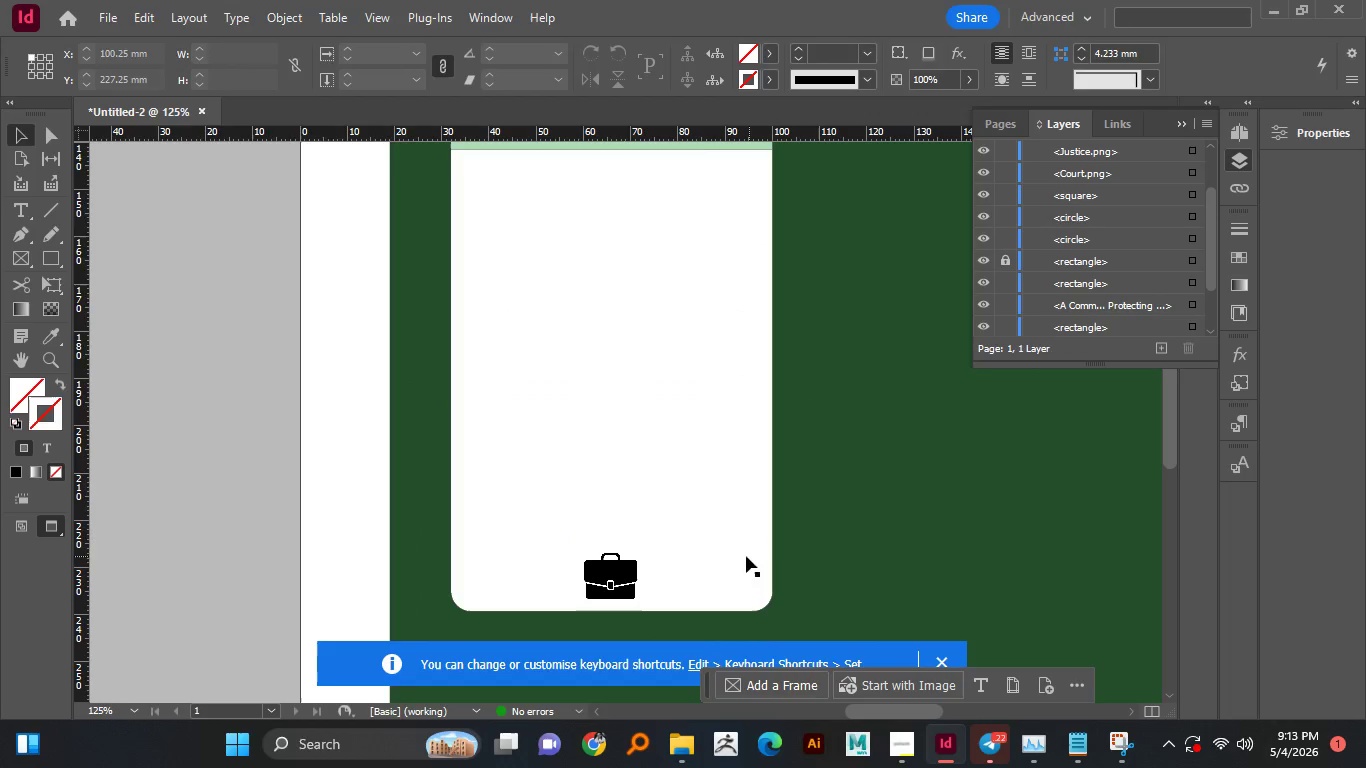 
scroll: coordinate [726, 556], scroll_direction: down, amount: 1.0
 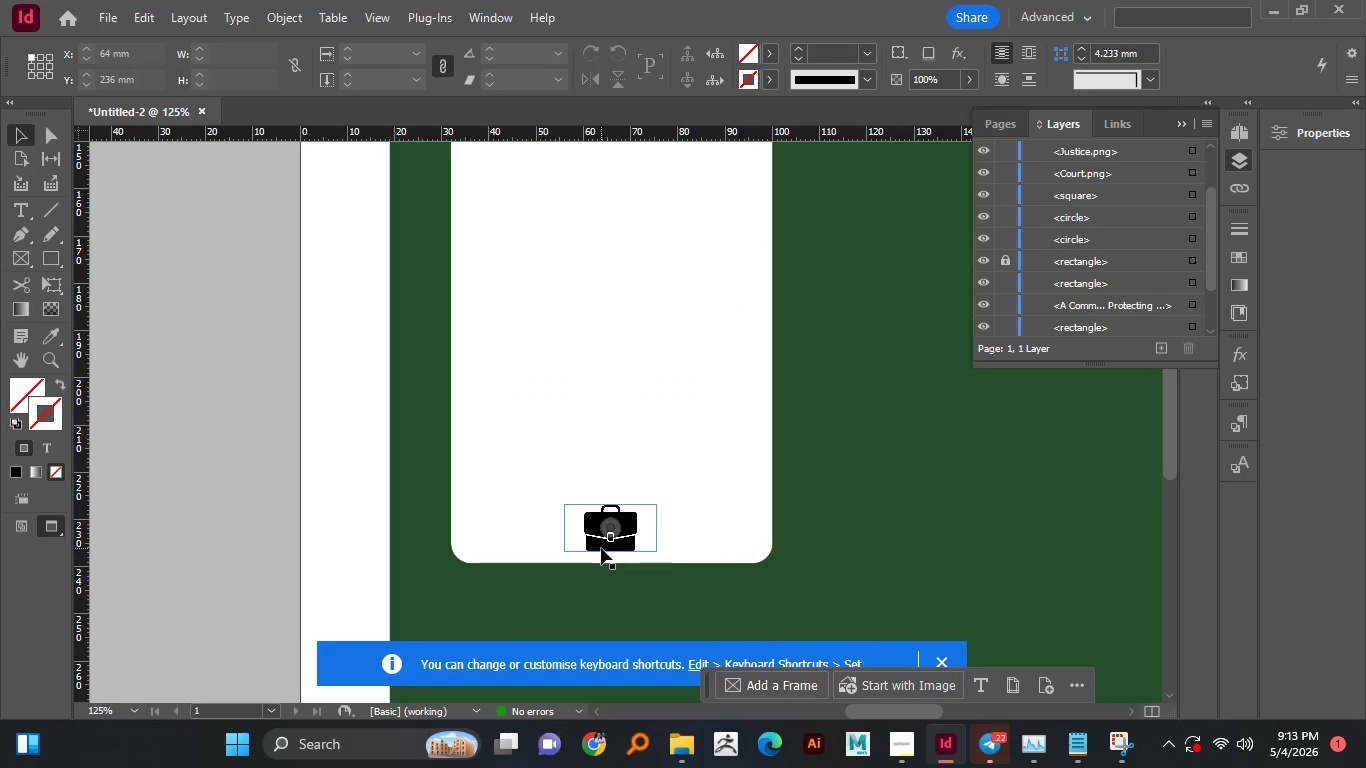 
scroll: coordinate [601, 548], scroll_direction: up, amount: 1.0
 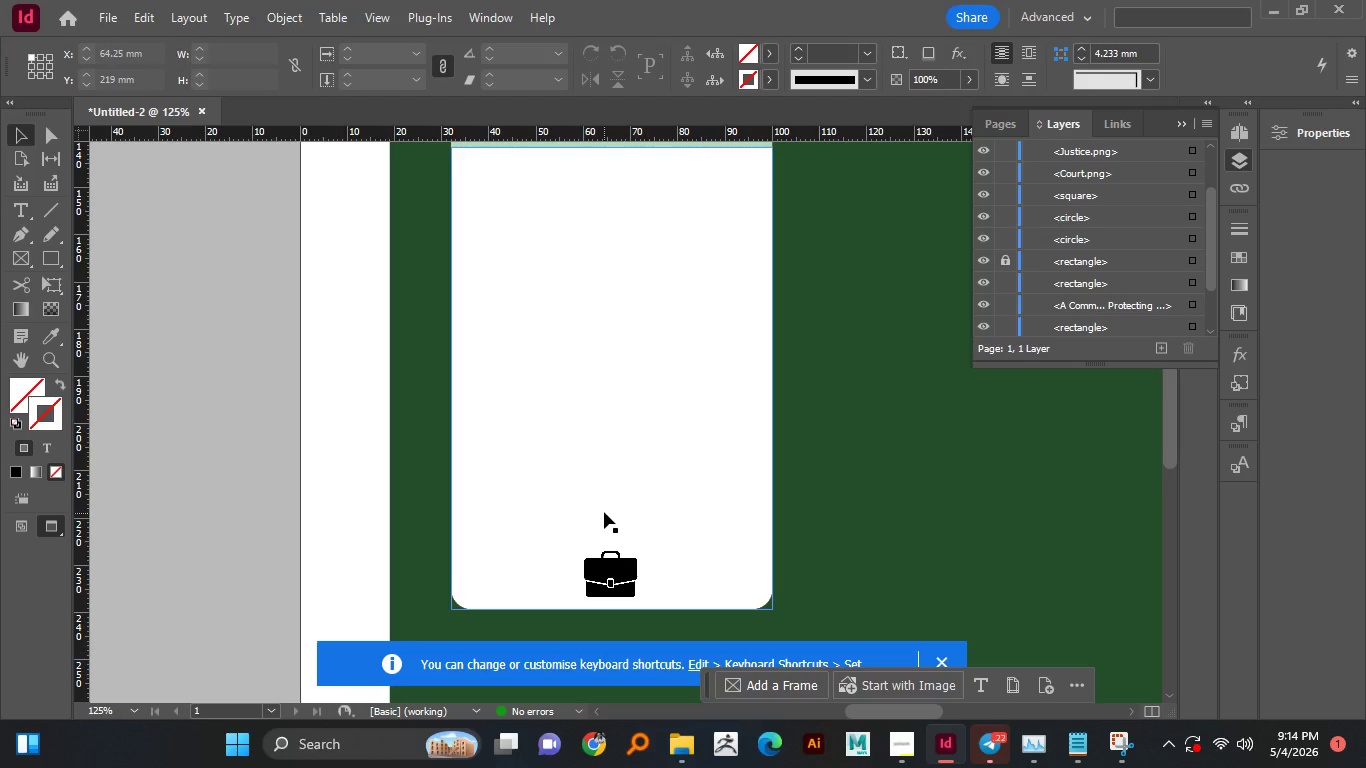 
scroll: coordinate [604, 512], scroll_direction: down, amount: 1.0
 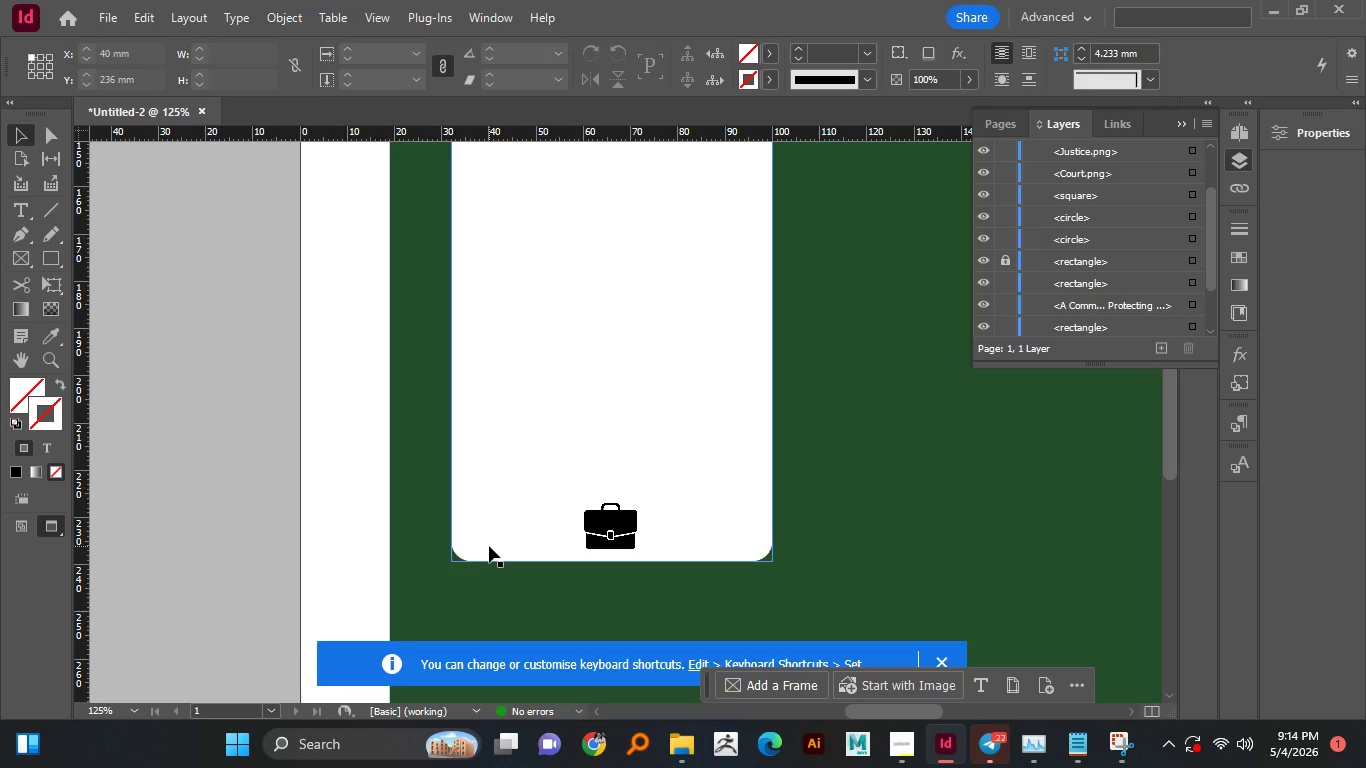 
wait(7.73)
 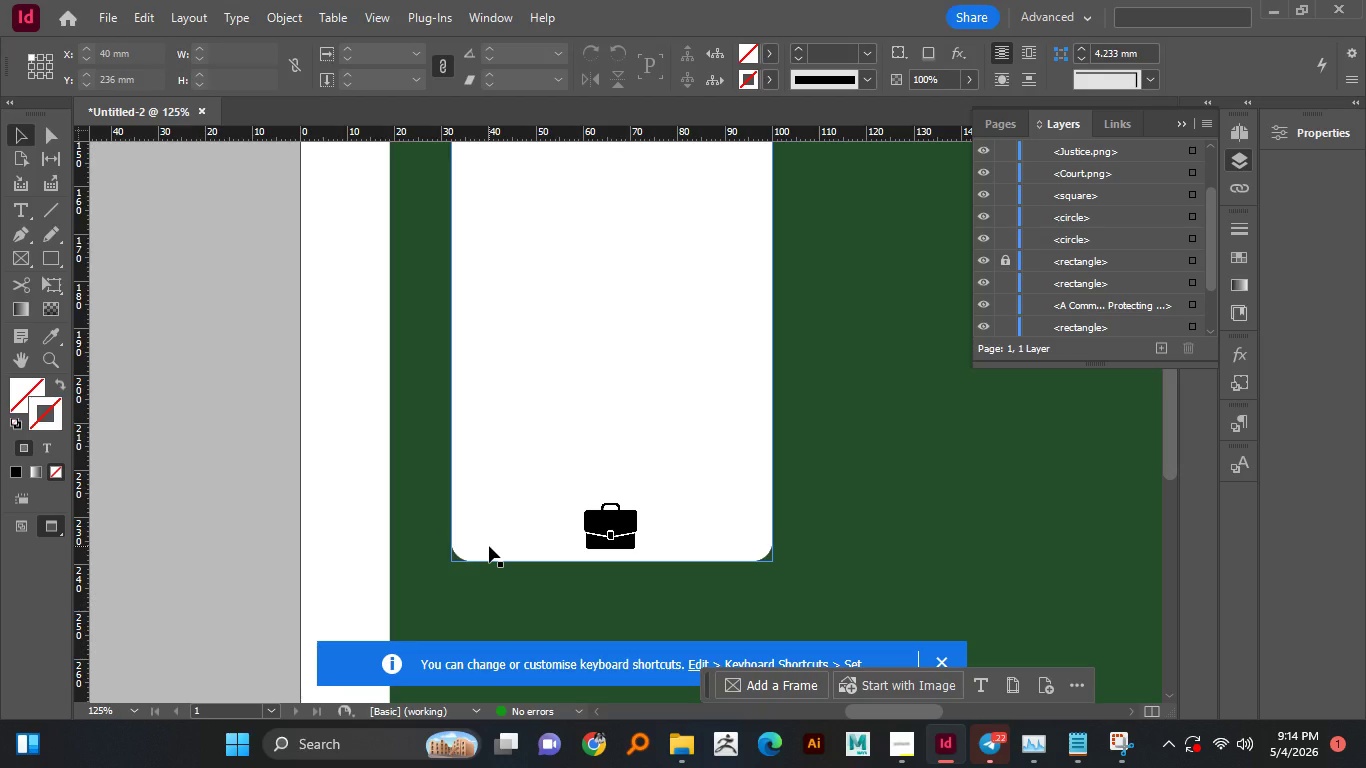 
scroll: coordinate [436, 461], scroll_direction: down, amount: 1.0
 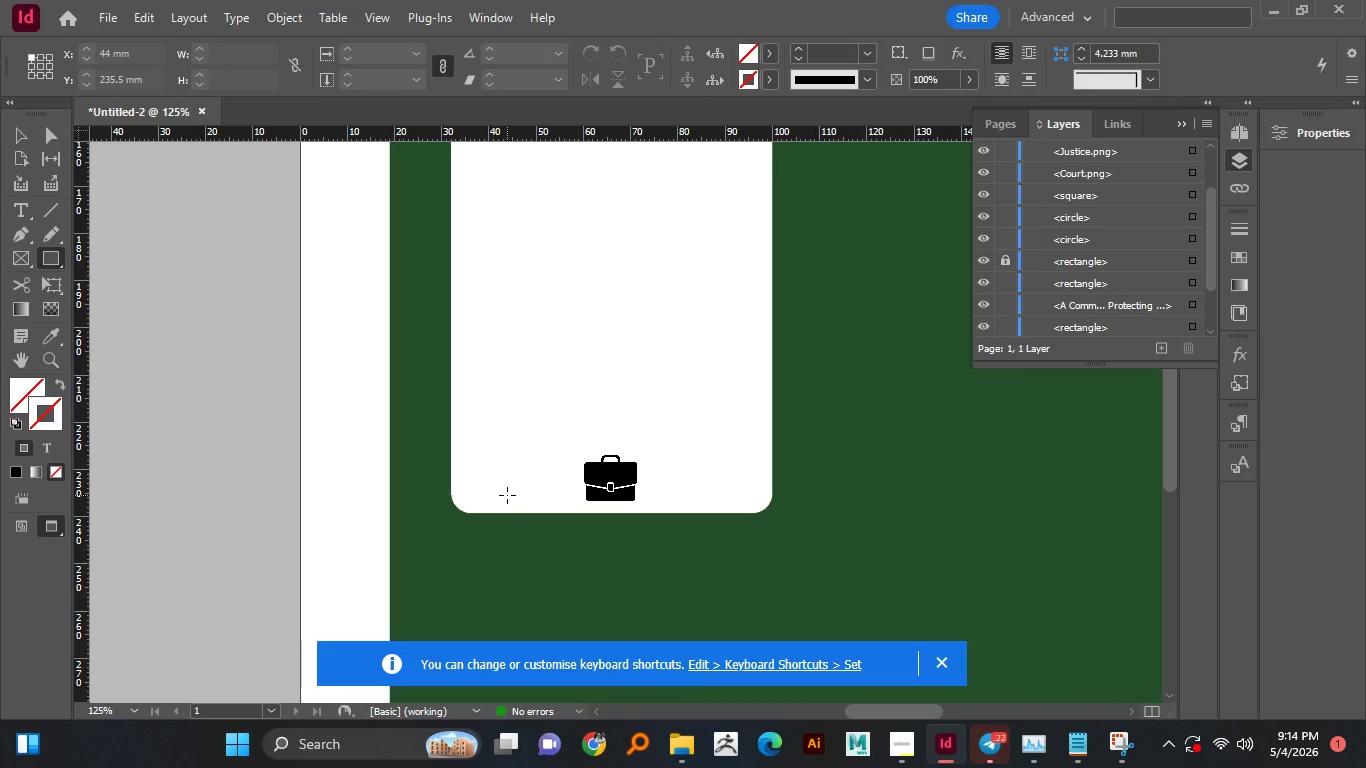 
left_click_drag(start_coordinate=[501, 477], to_coordinate=[551, 549])
 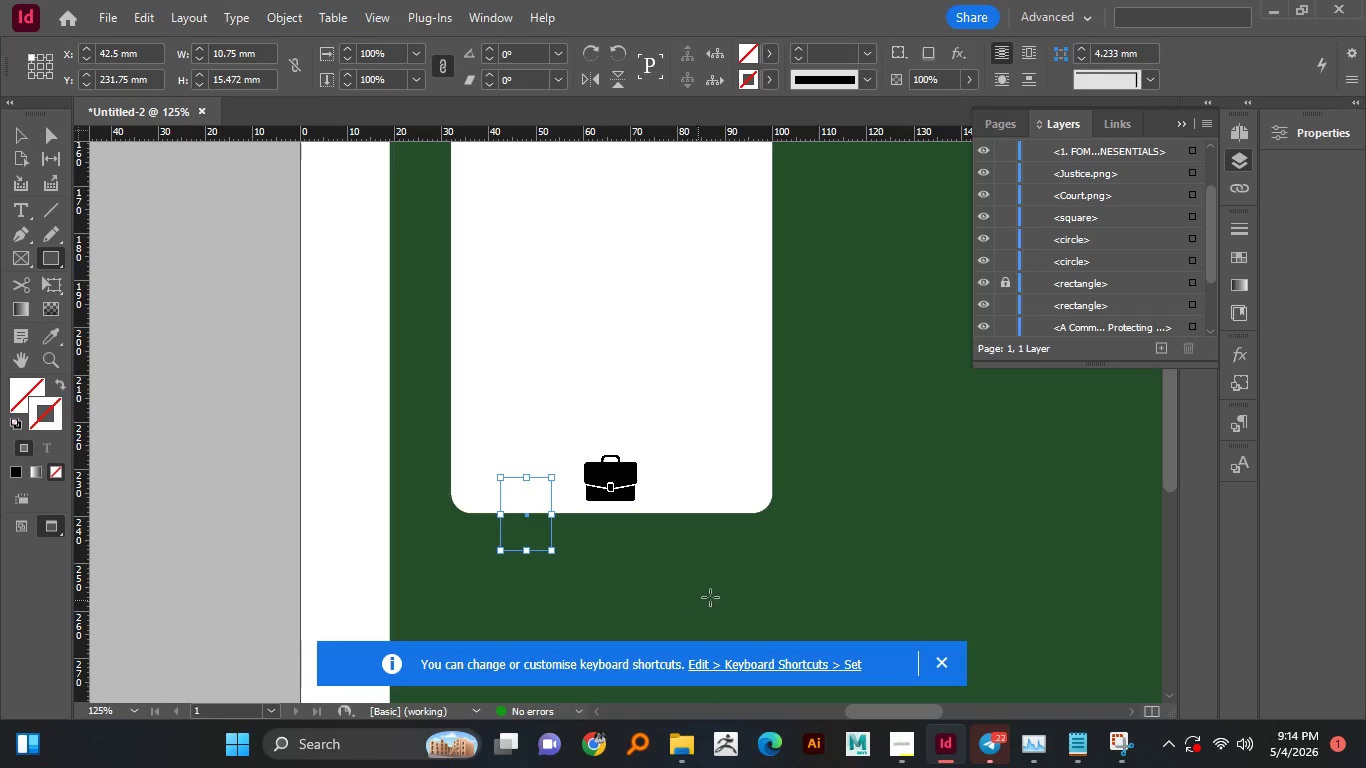 
left_click([694, 765])
 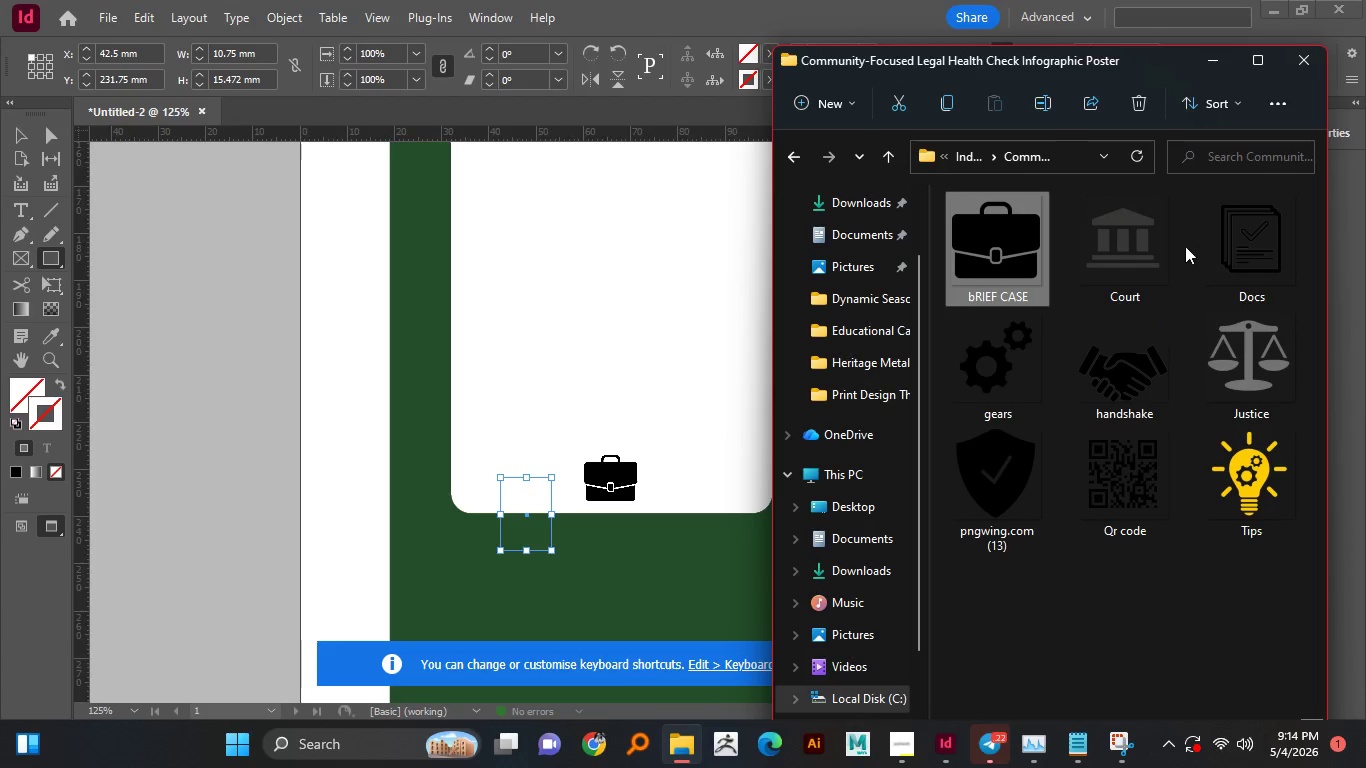 
left_click([1242, 241])
 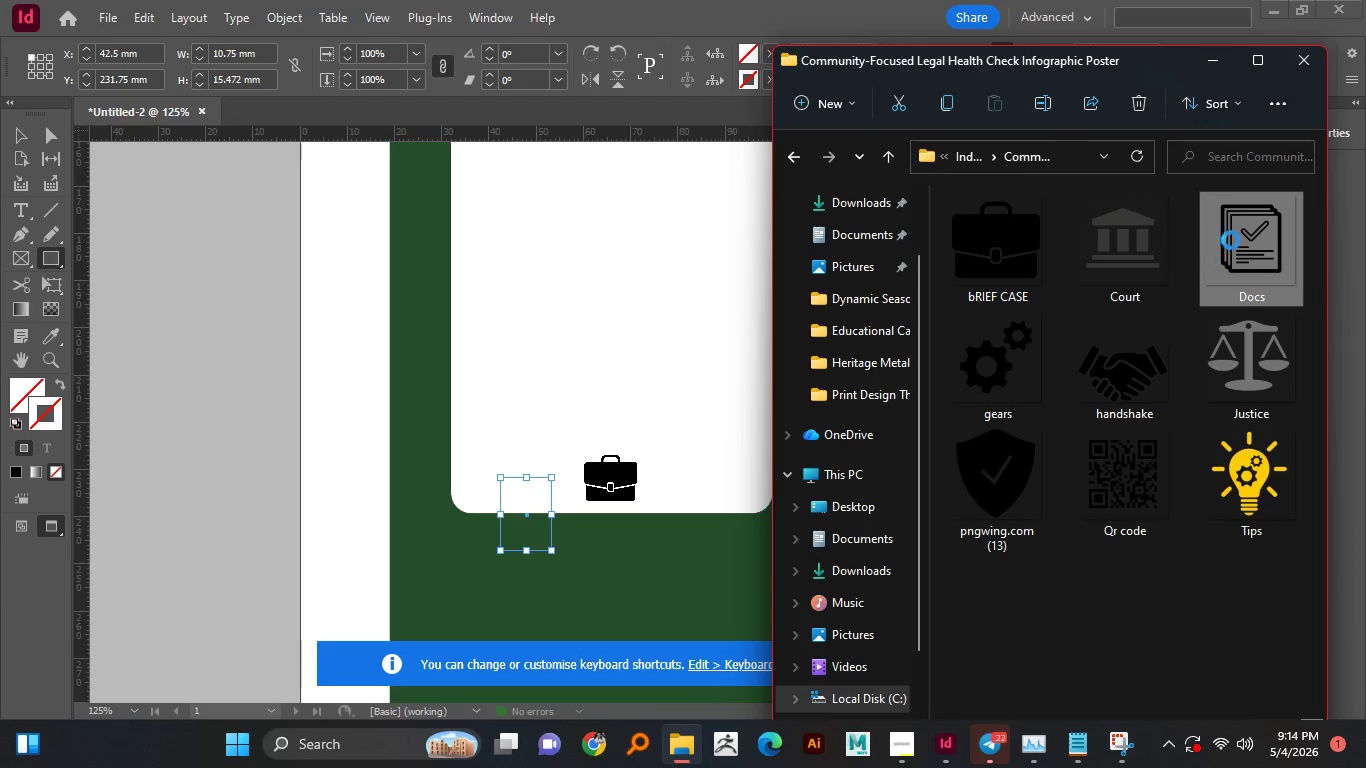 
left_click_drag(start_coordinate=[1234, 239], to_coordinate=[533, 505])
 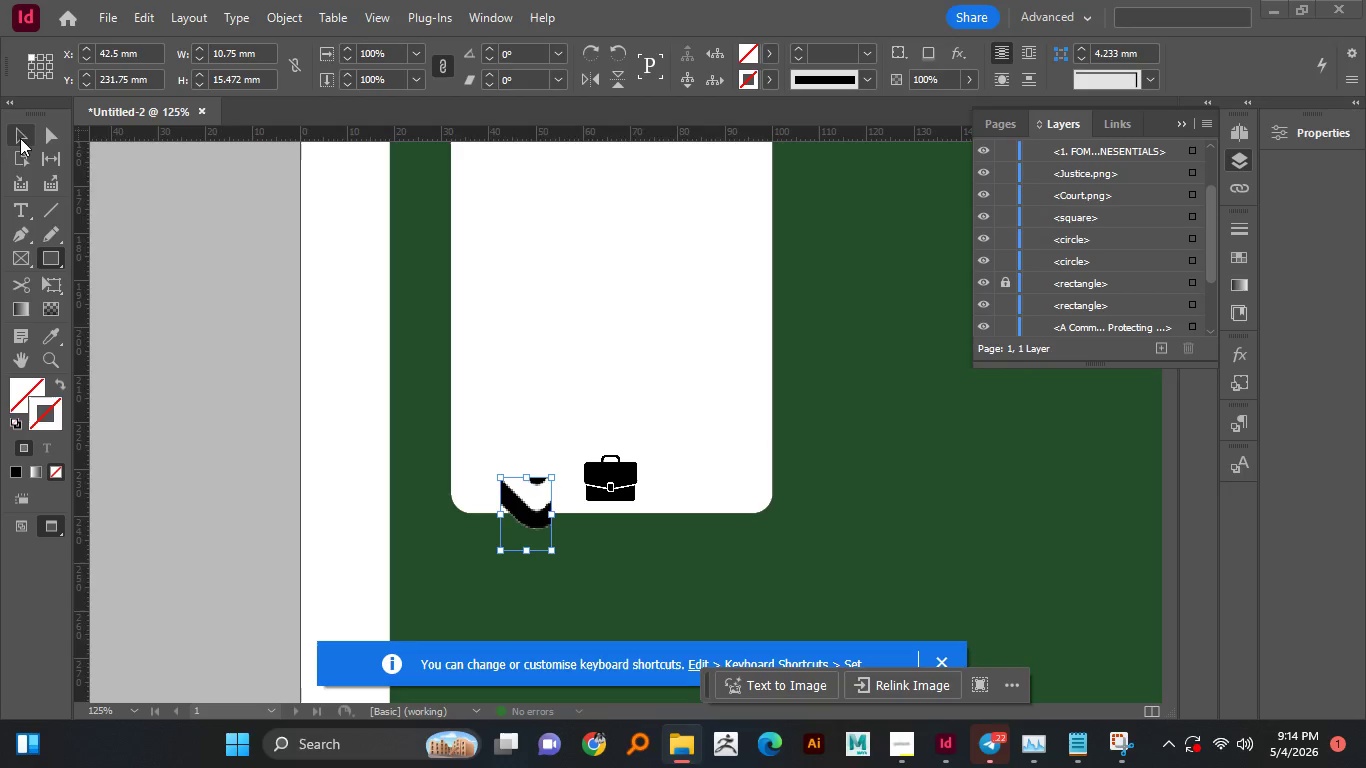 
double_click([521, 516])
 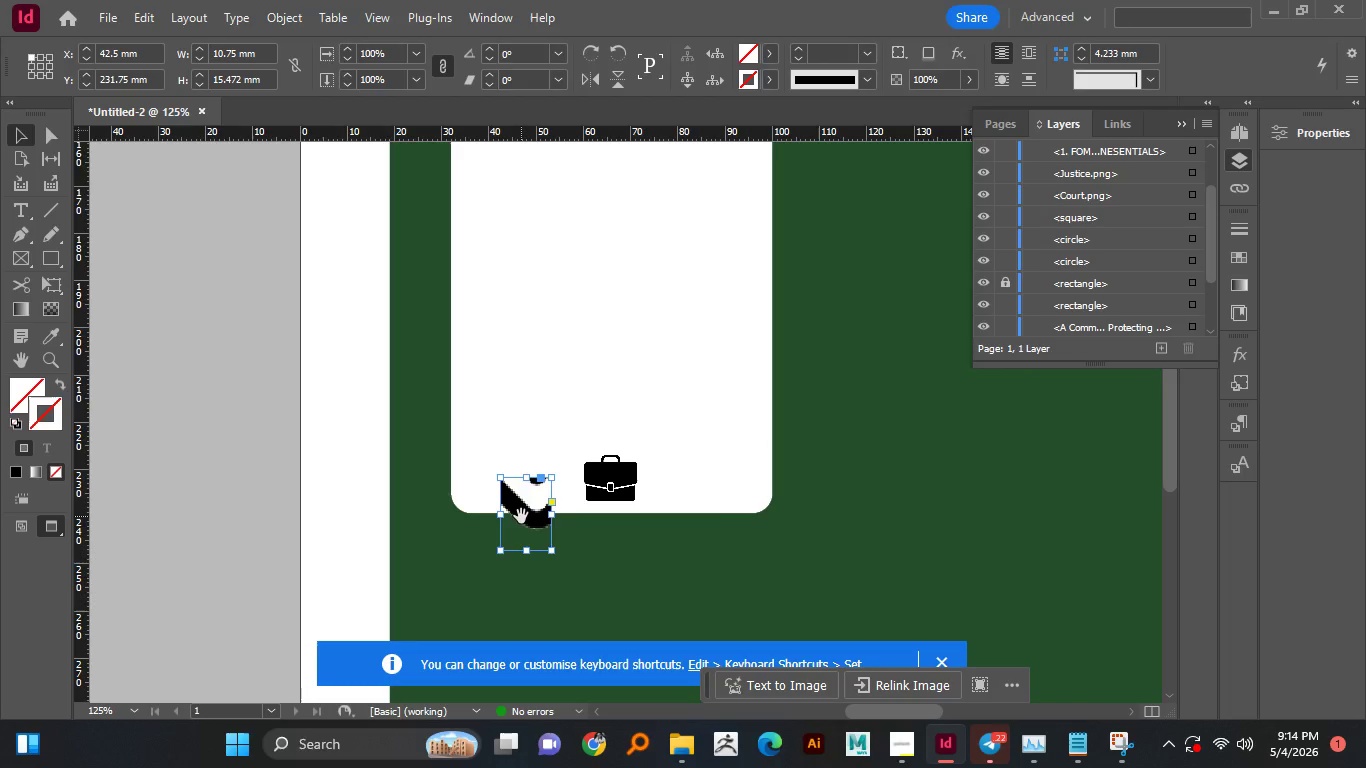 
left_click([521, 516])
 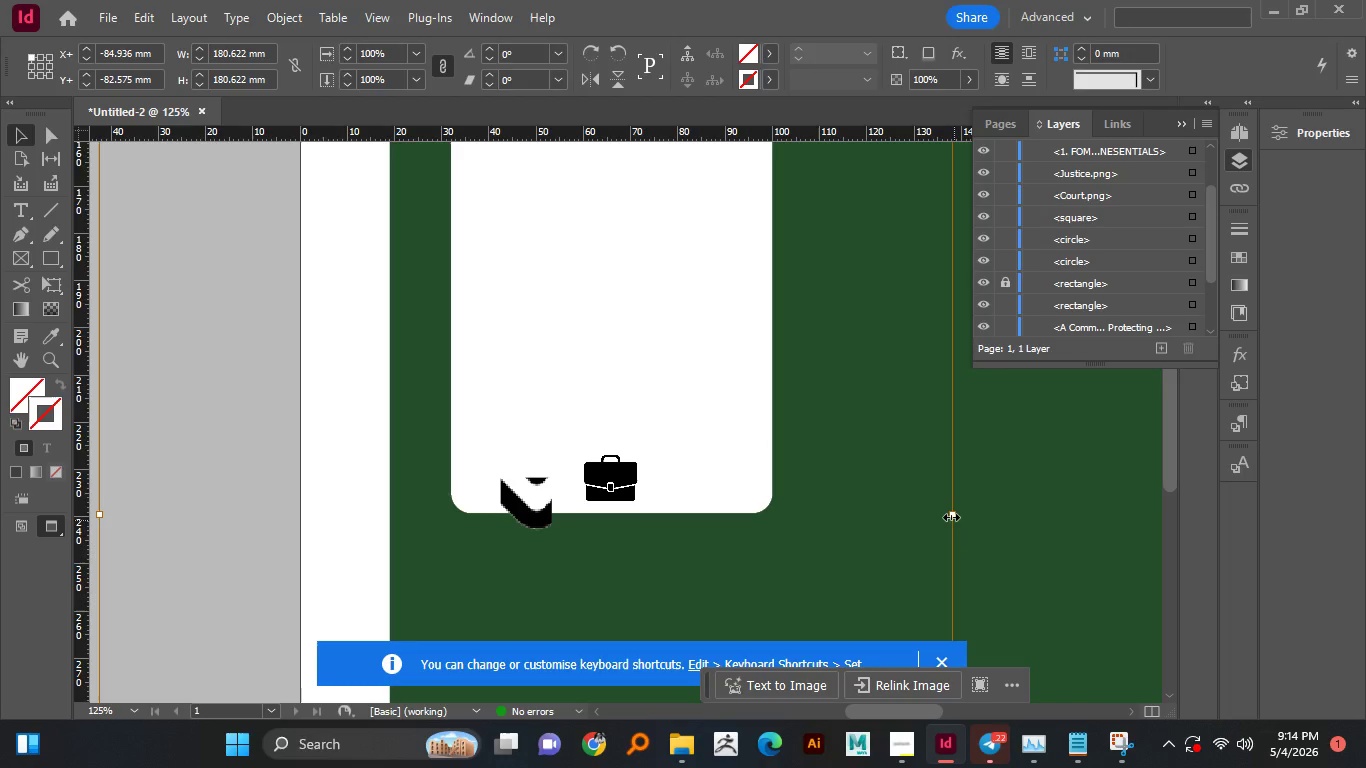 
left_click_drag(start_coordinate=[950, 517], to_coordinate=[552, 519])
 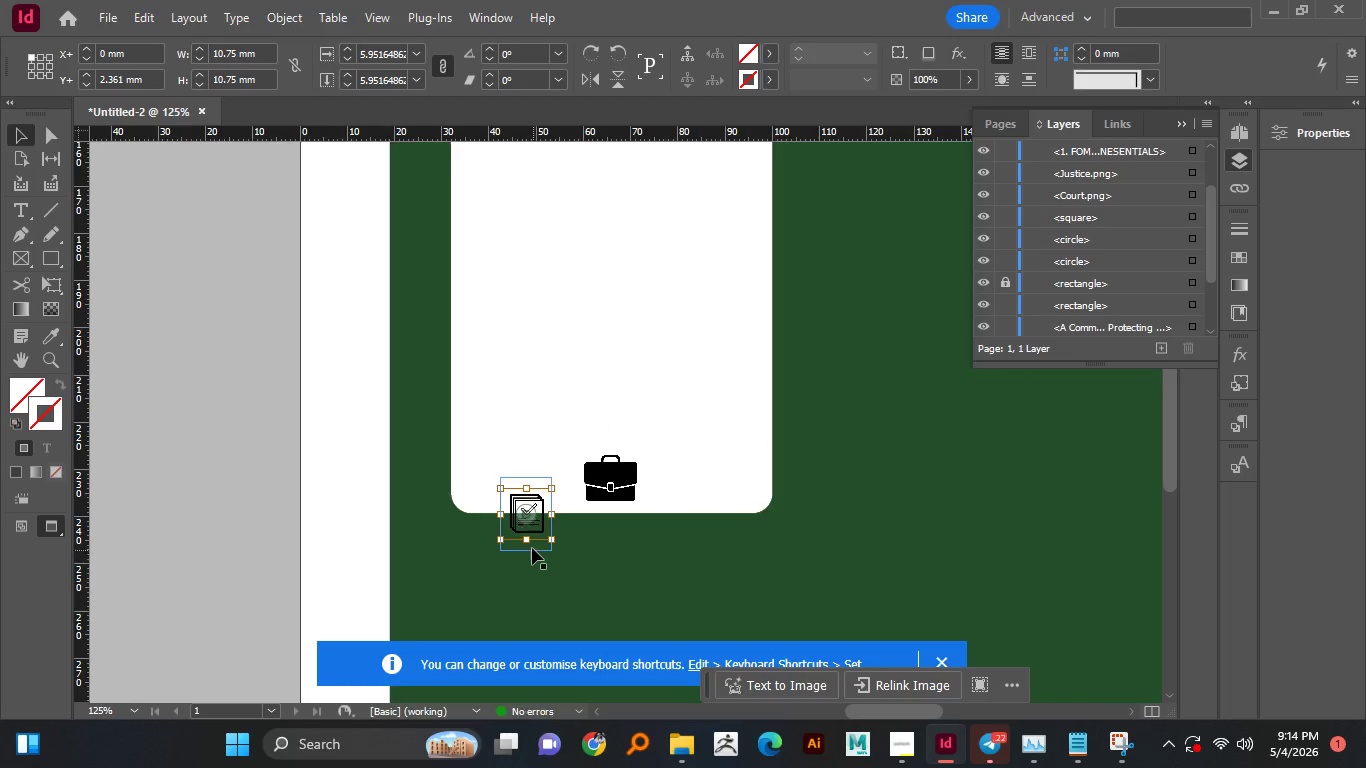 
hold_key(key=AltLeft, duration=4.55)
 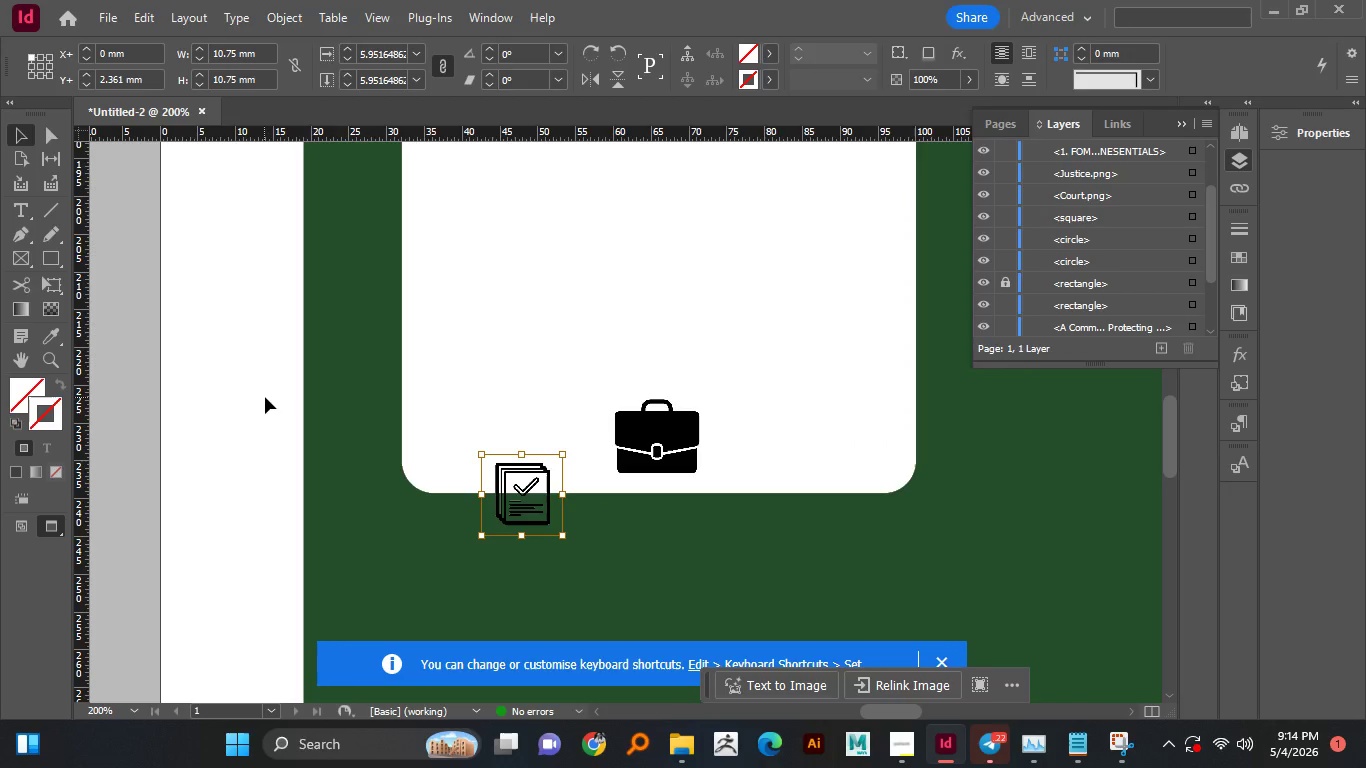 
hold_key(key=ShiftLeft, duration=1.52)
 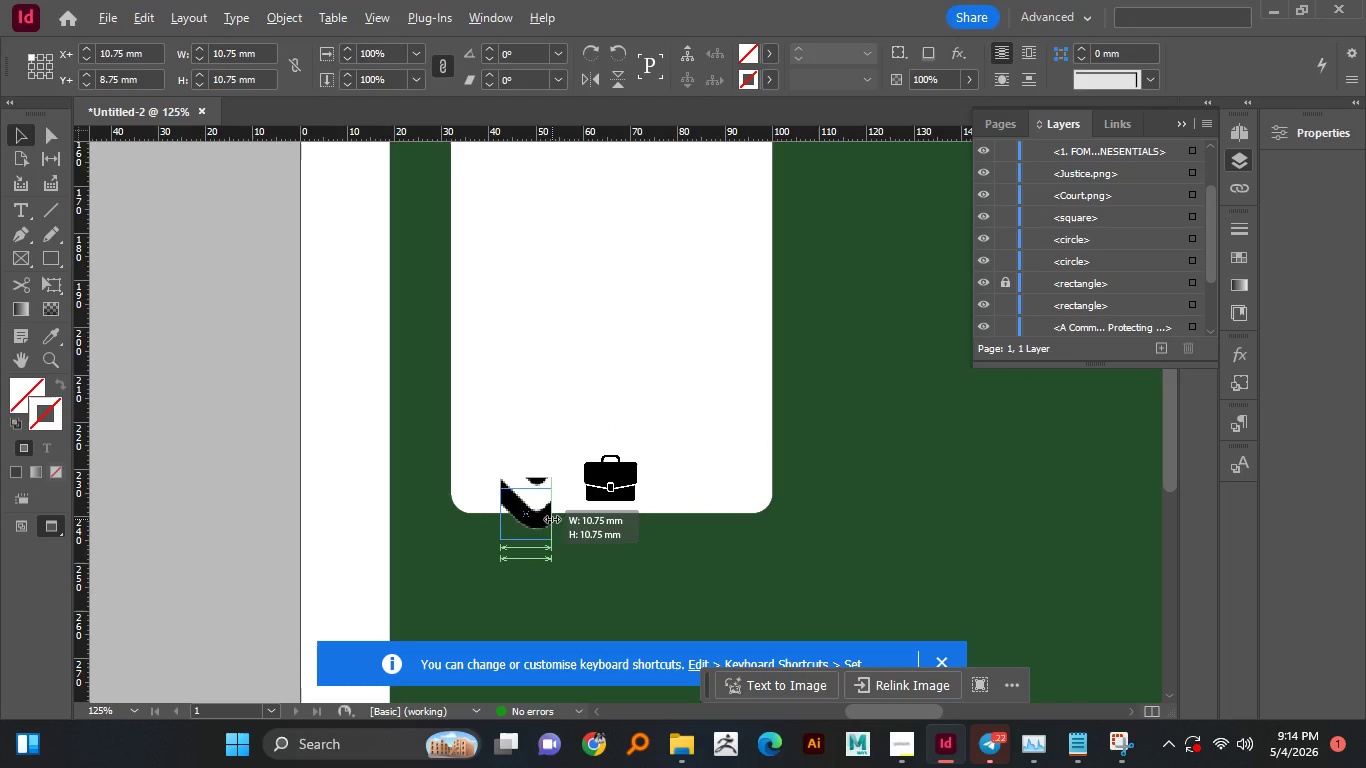 
hold_key(key=ShiftLeft, duration=0.91)
 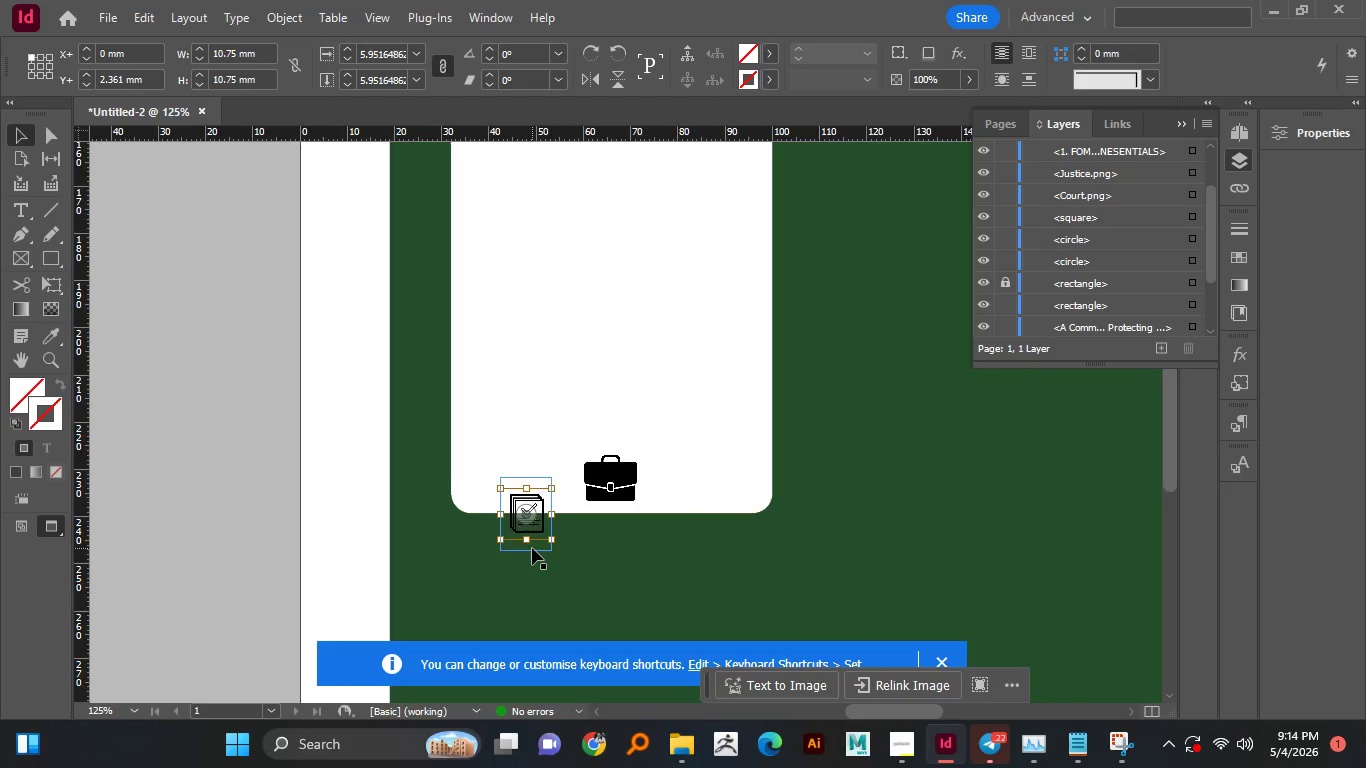 
scroll: coordinate [531, 547], scroll_direction: up, amount: 2.0
 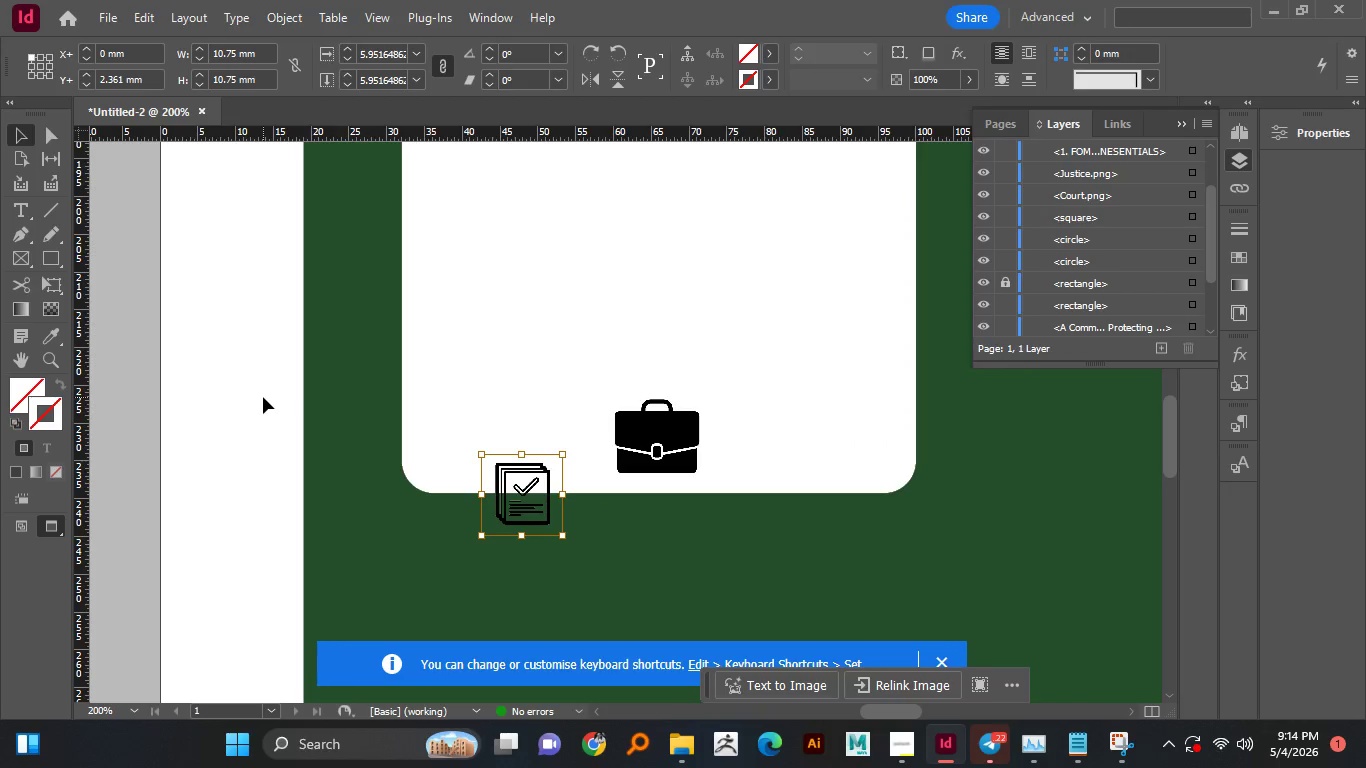 
left_click([265, 397])
 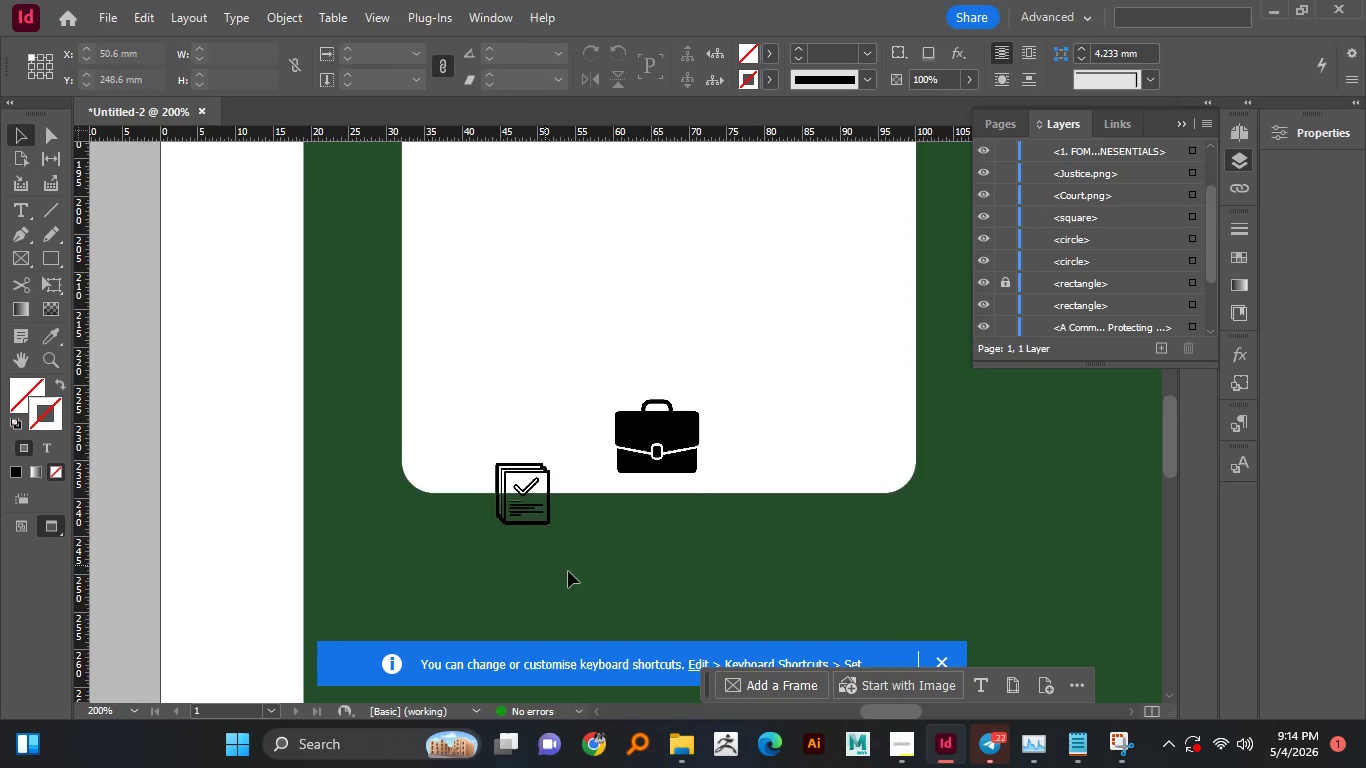 
scroll: coordinate [597, 548], scroll_direction: up, amount: 2.0
 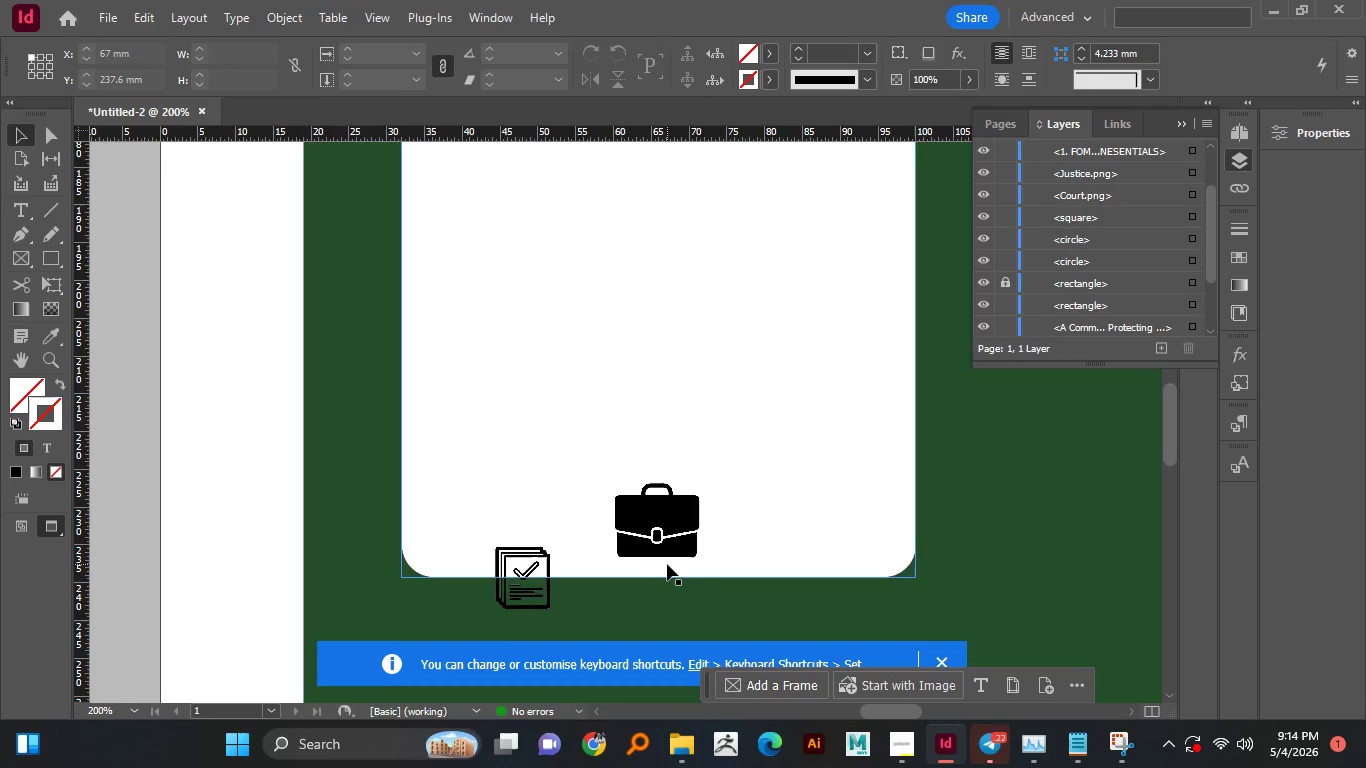 
wait(6.56)
 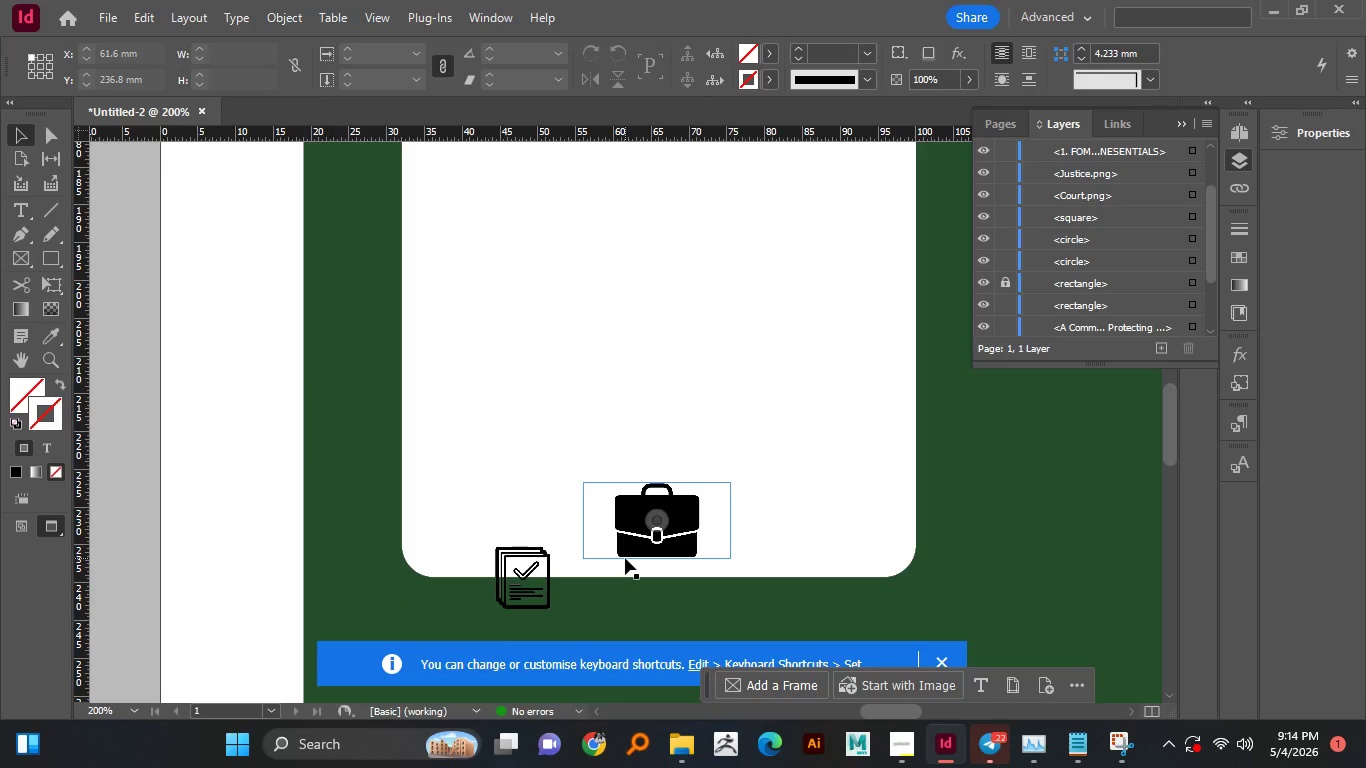 
hold_key(key=AltLeft, duration=0.47)
scroll: coordinate [672, 480], scroll_direction: up, amount: 1.0
 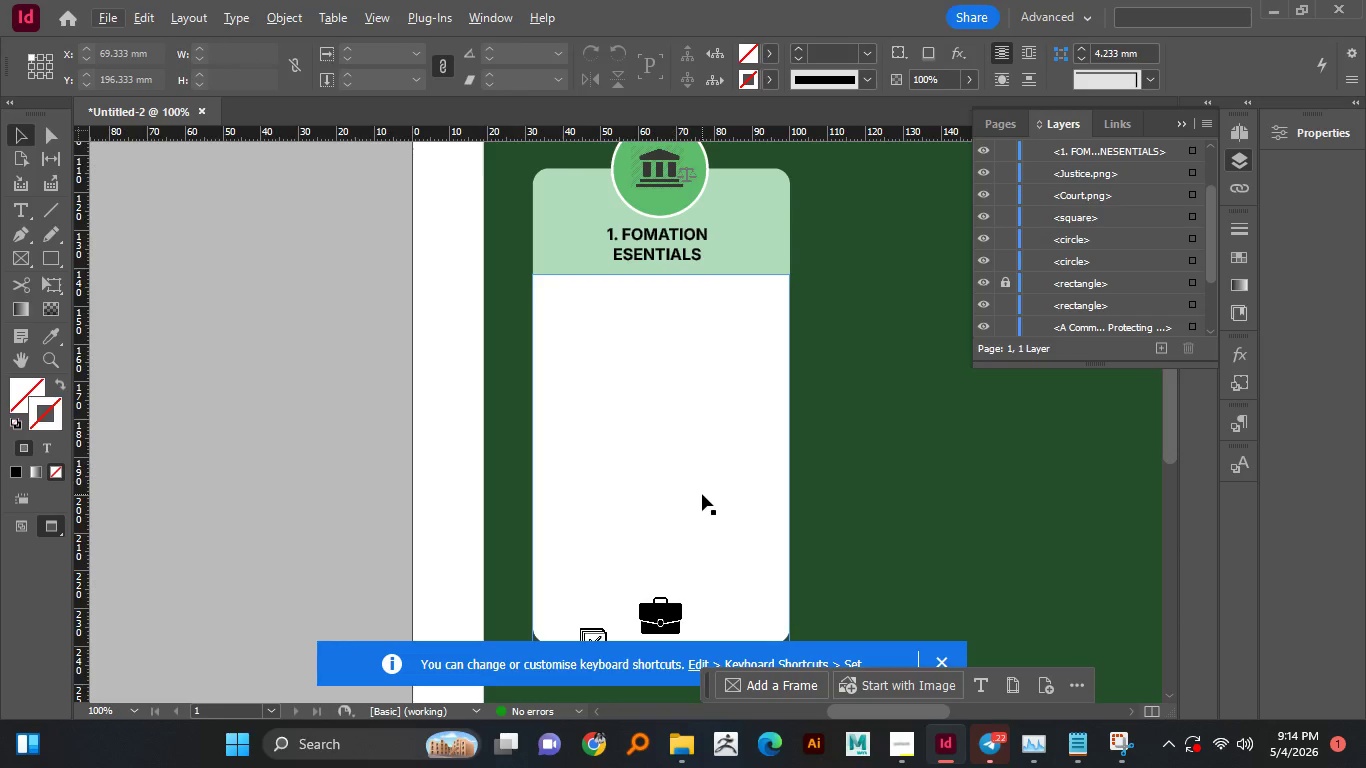 
wait(49.92)
 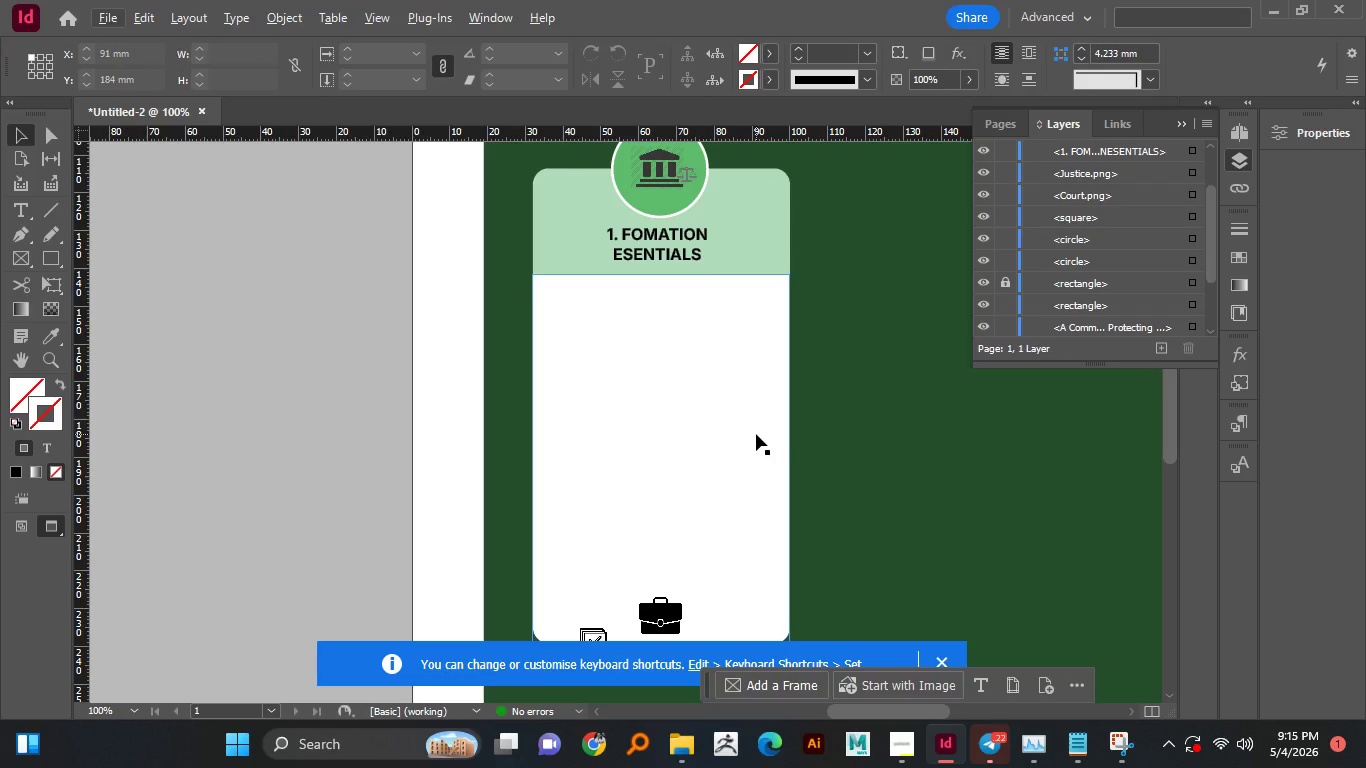 
left_click([24, 204])
 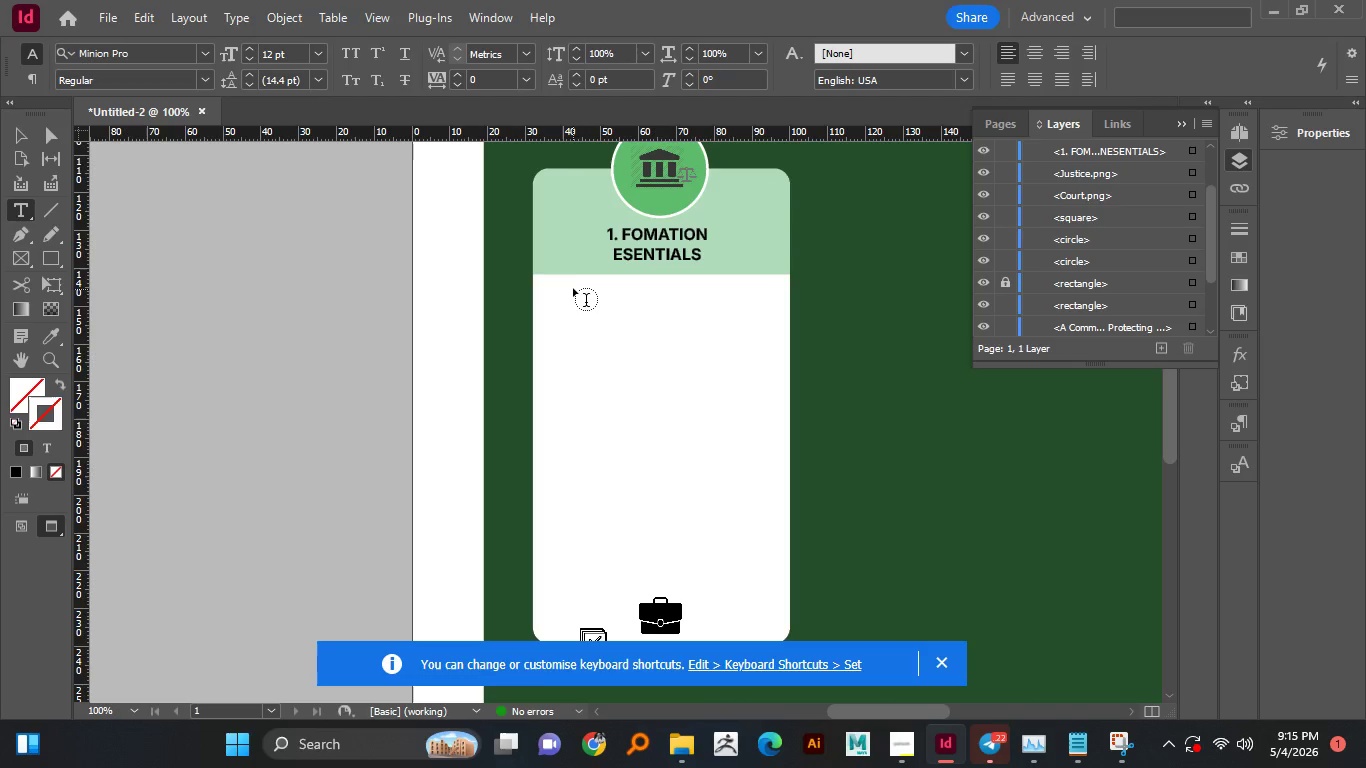 
wait(5.66)
 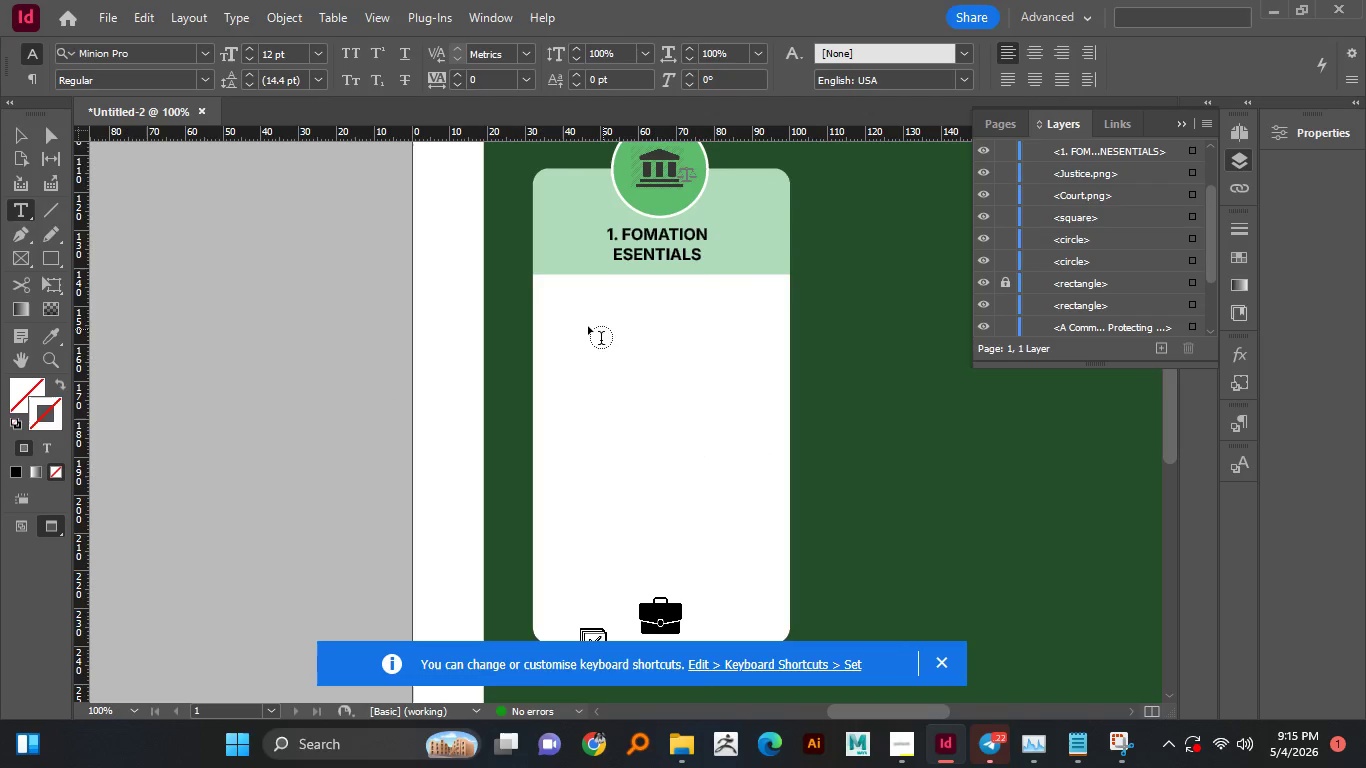 
left_click_drag(start_coordinate=[569, 288], to_coordinate=[769, 321])
 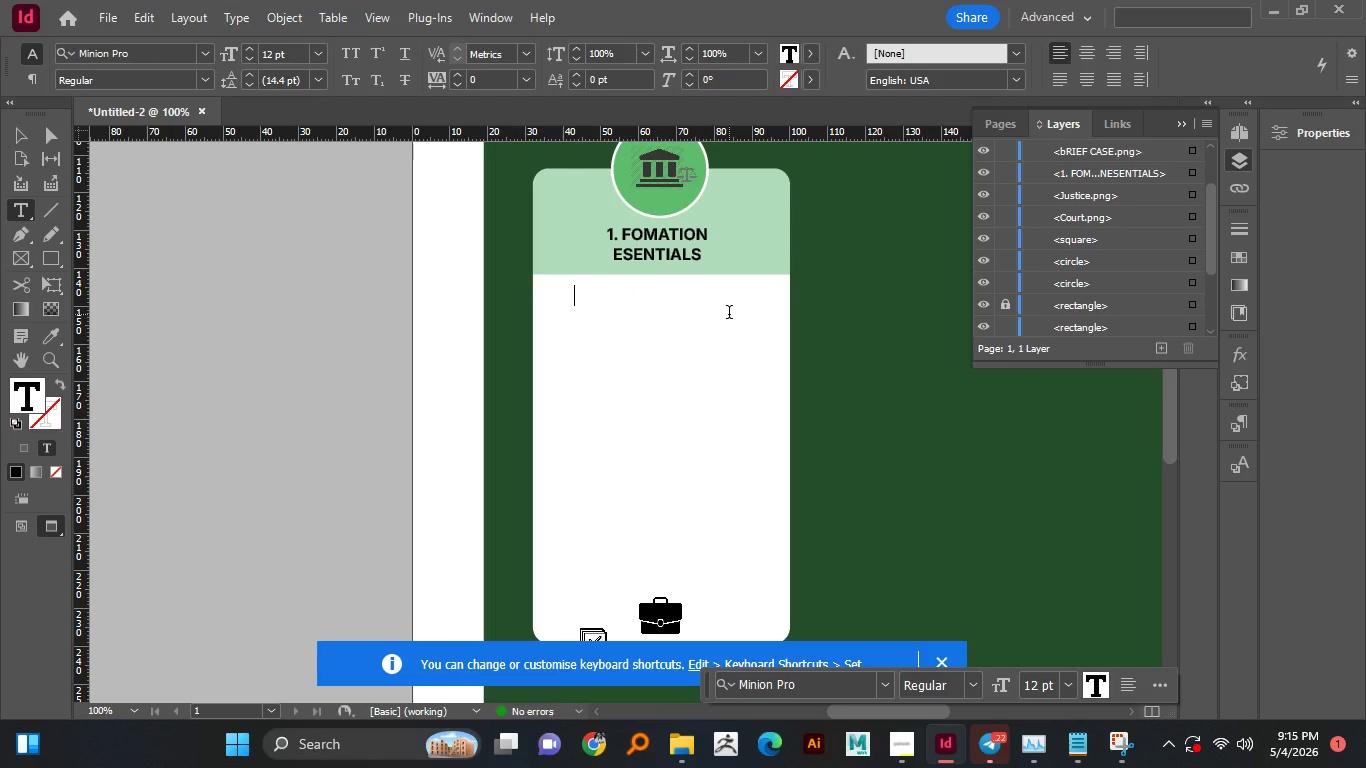 
type(Enti)
key(Backspace)
key(Backspace)
key(Backspace)
type(NTITY)
 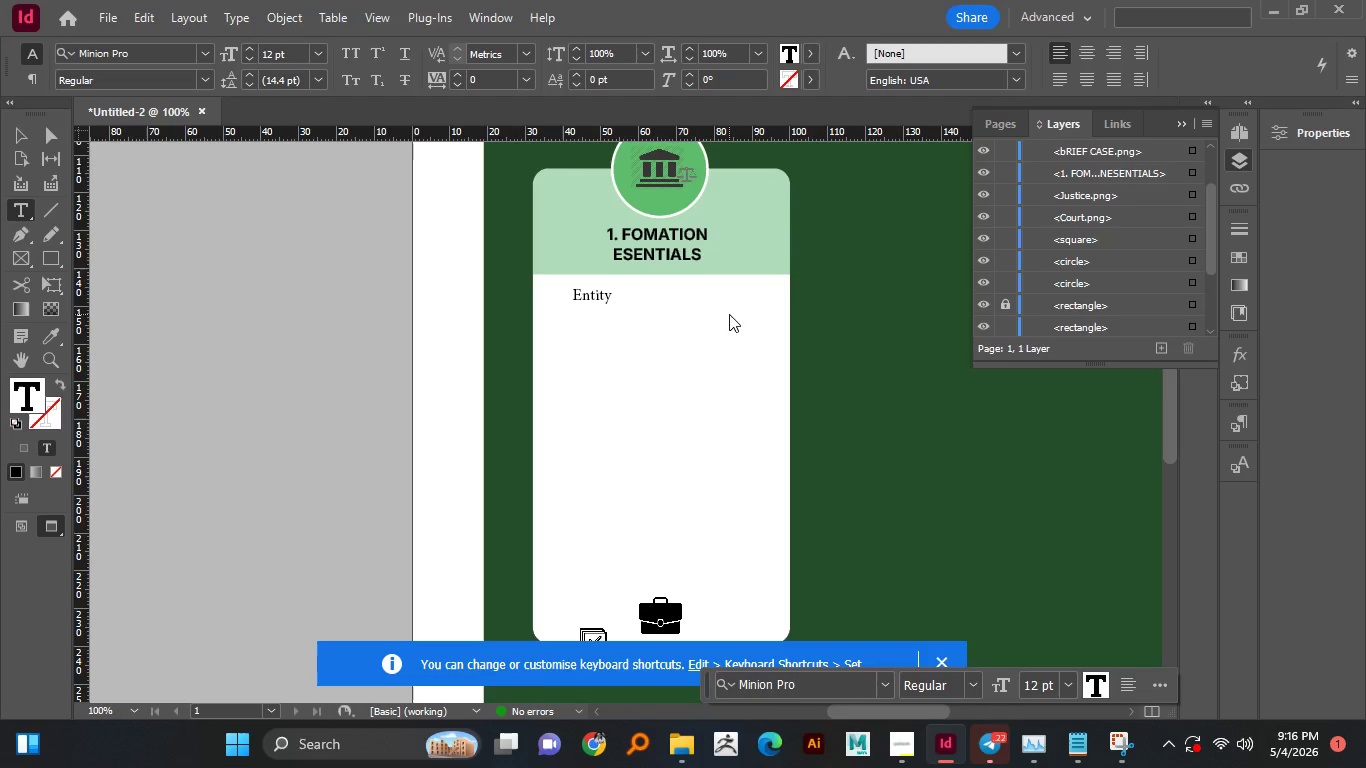 
wait(5.25)
 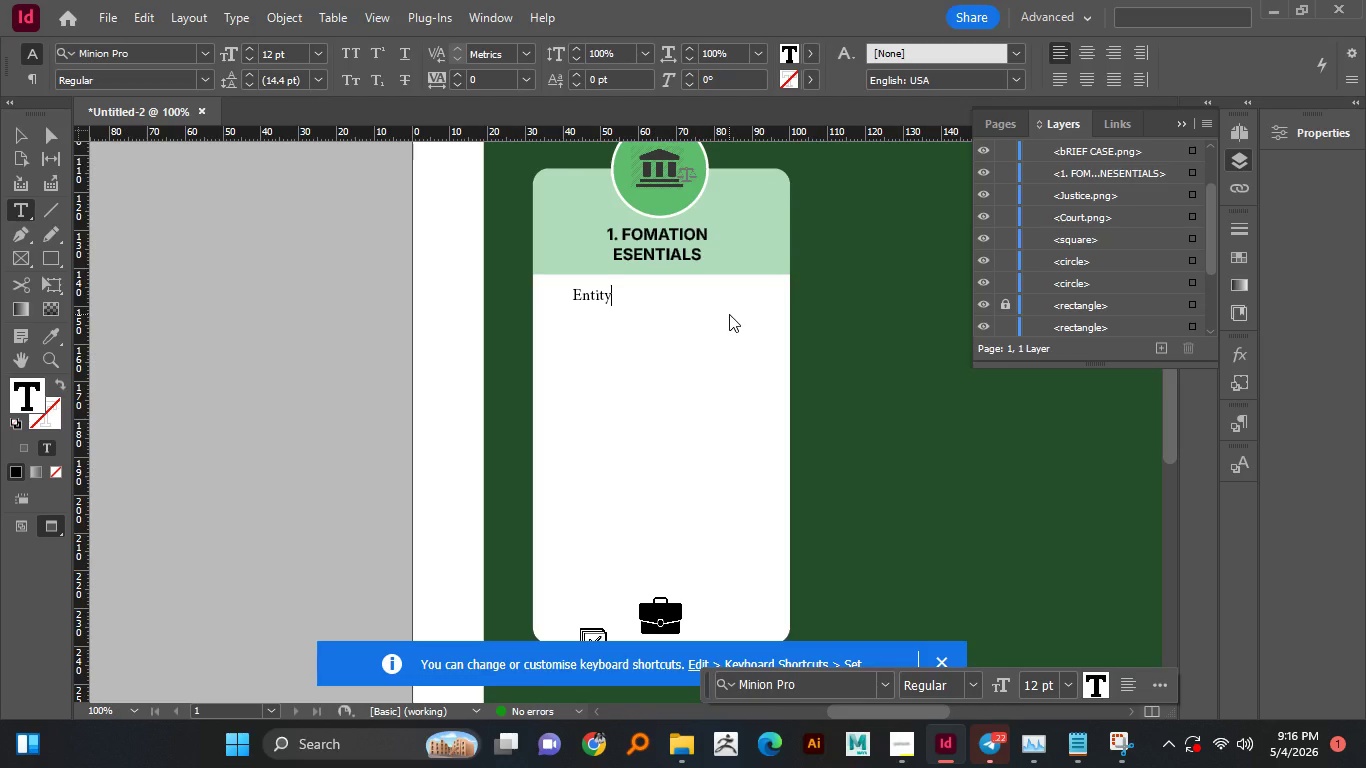 
type( Type)
 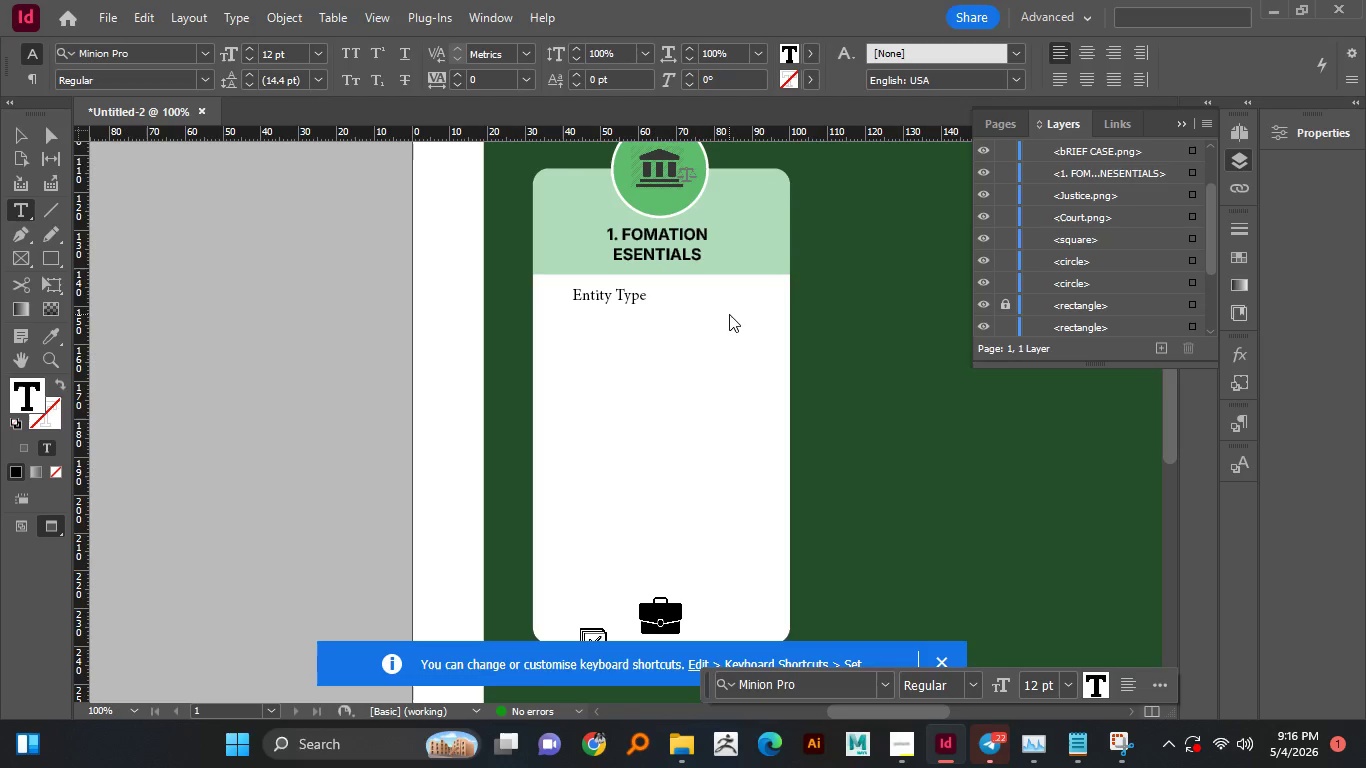 
type( (LLC, c)
key(Backspace)
type(Crop, Sole)
 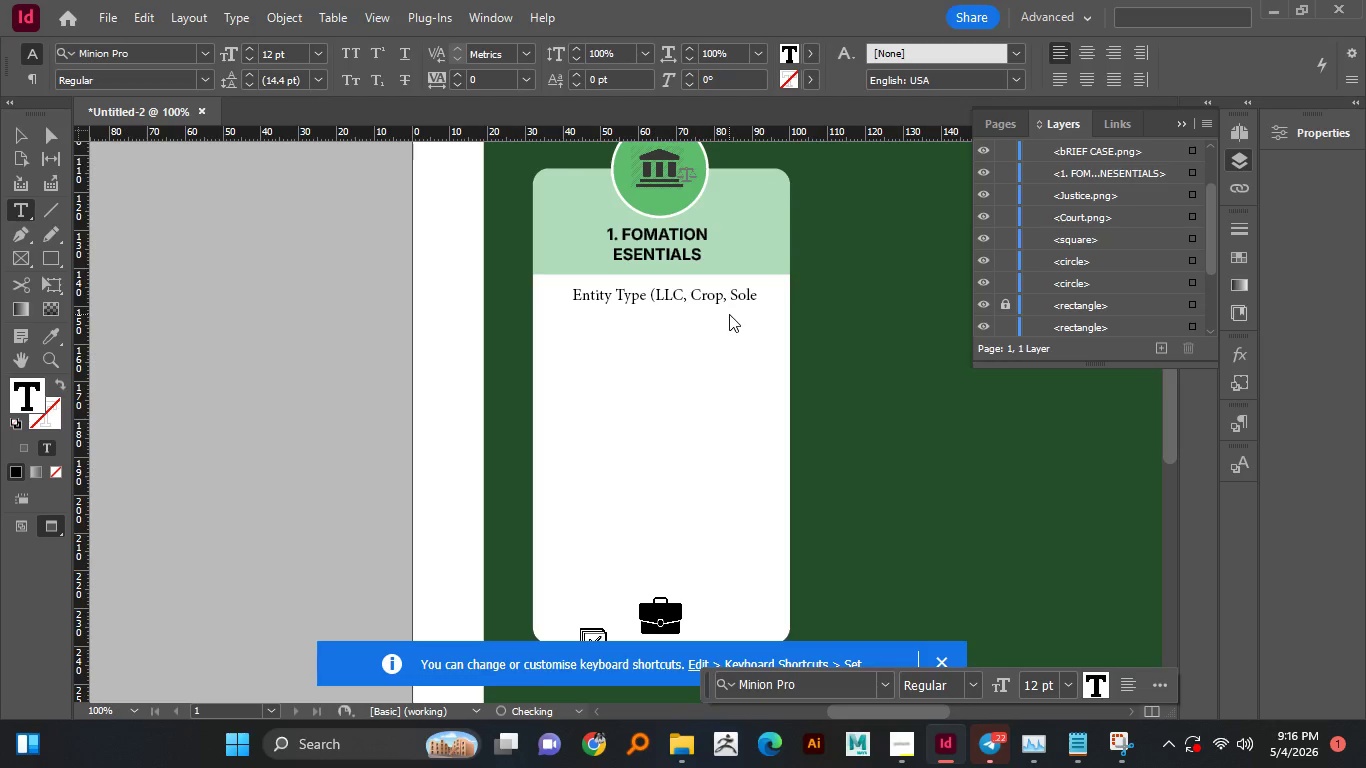 
type( Prop)
 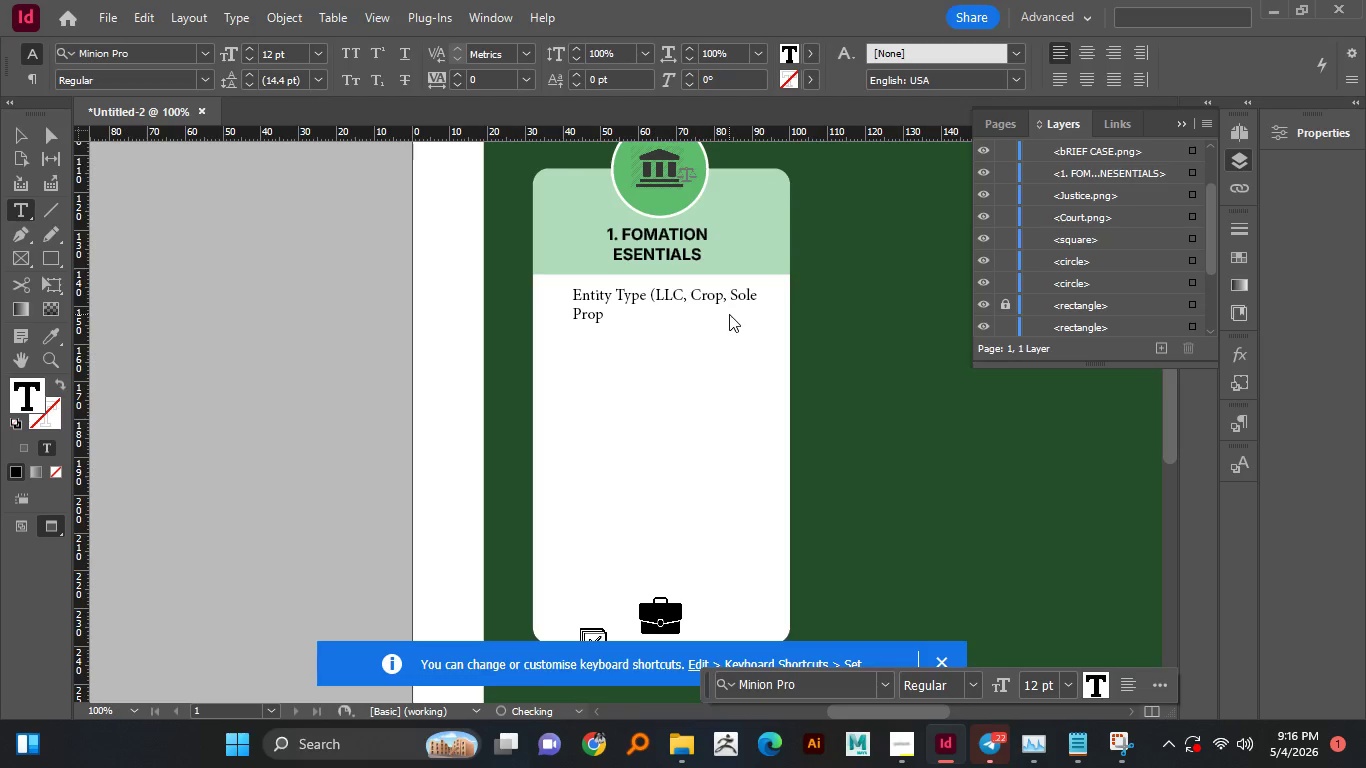 
key(Shift+0)
 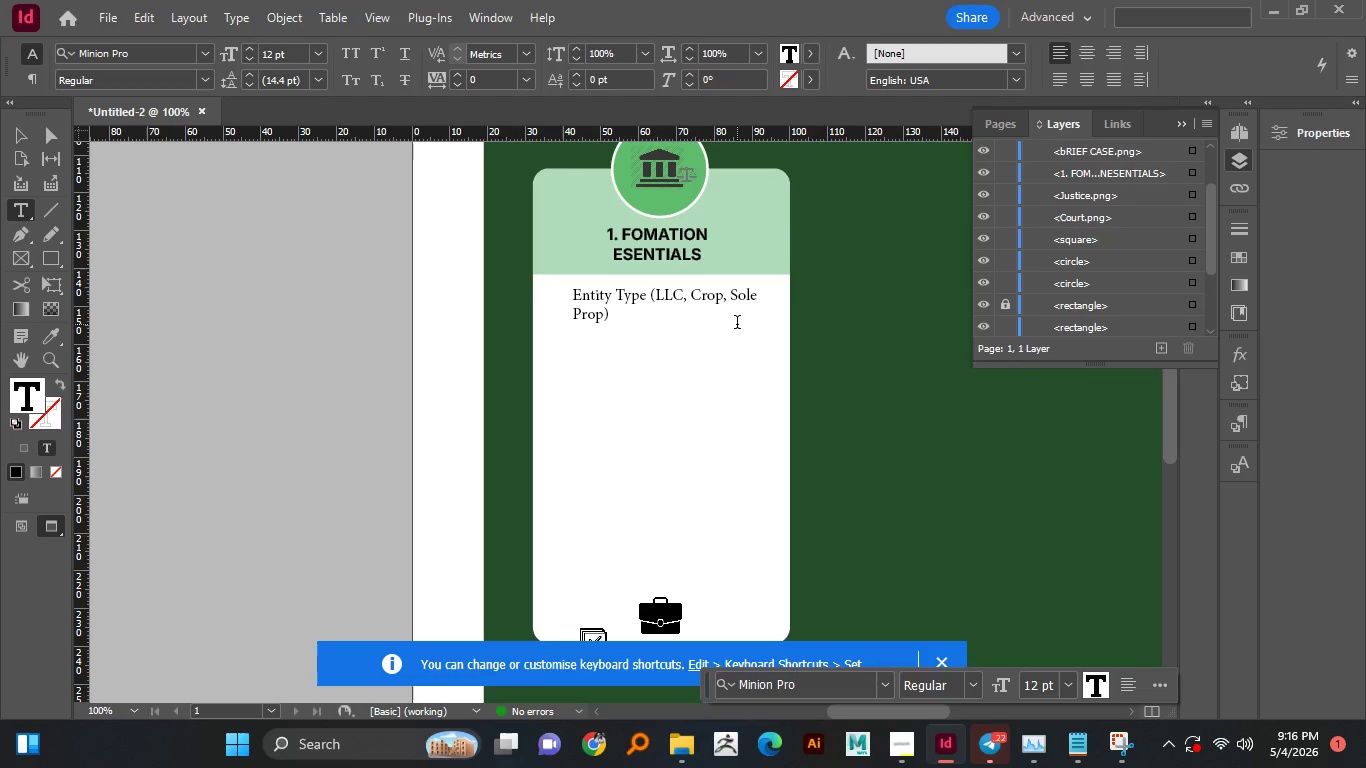 
key(Control+ControlLeft)
 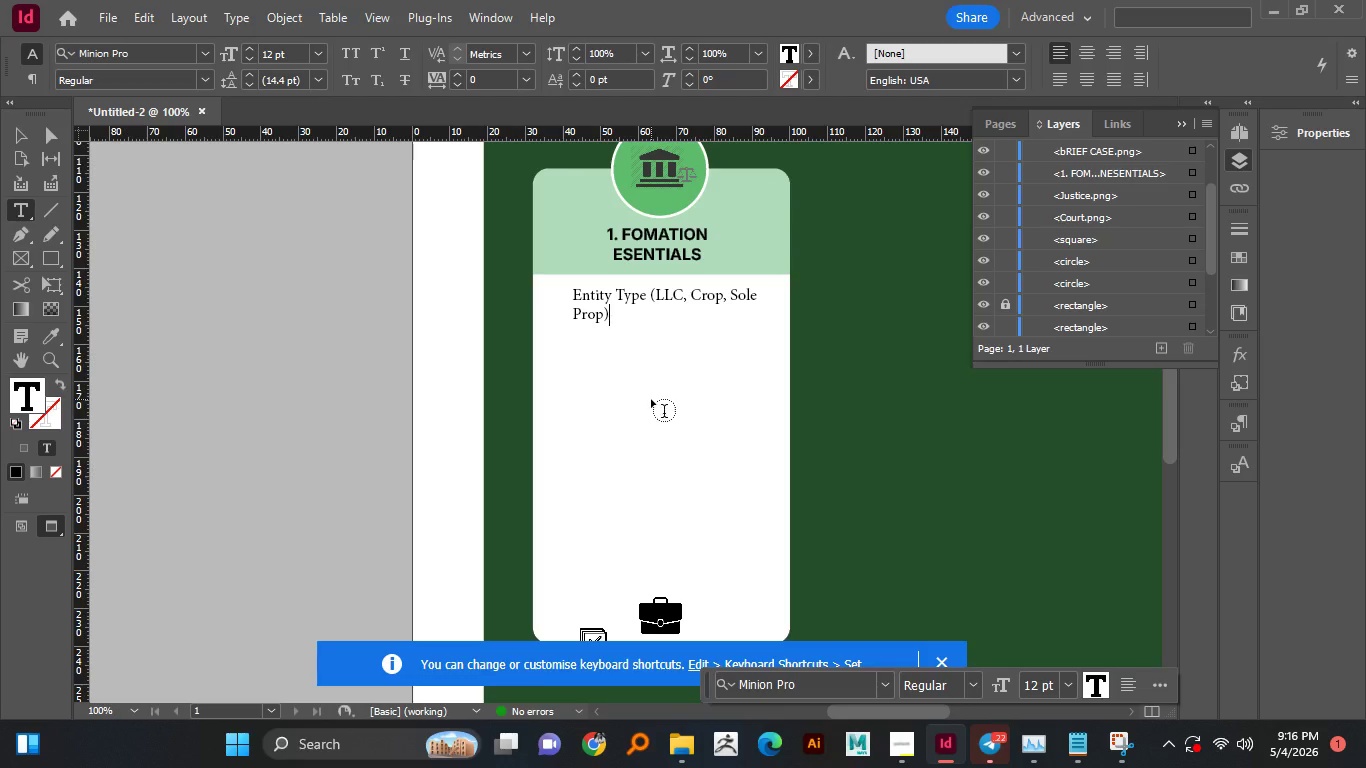 
key(Control+A)
 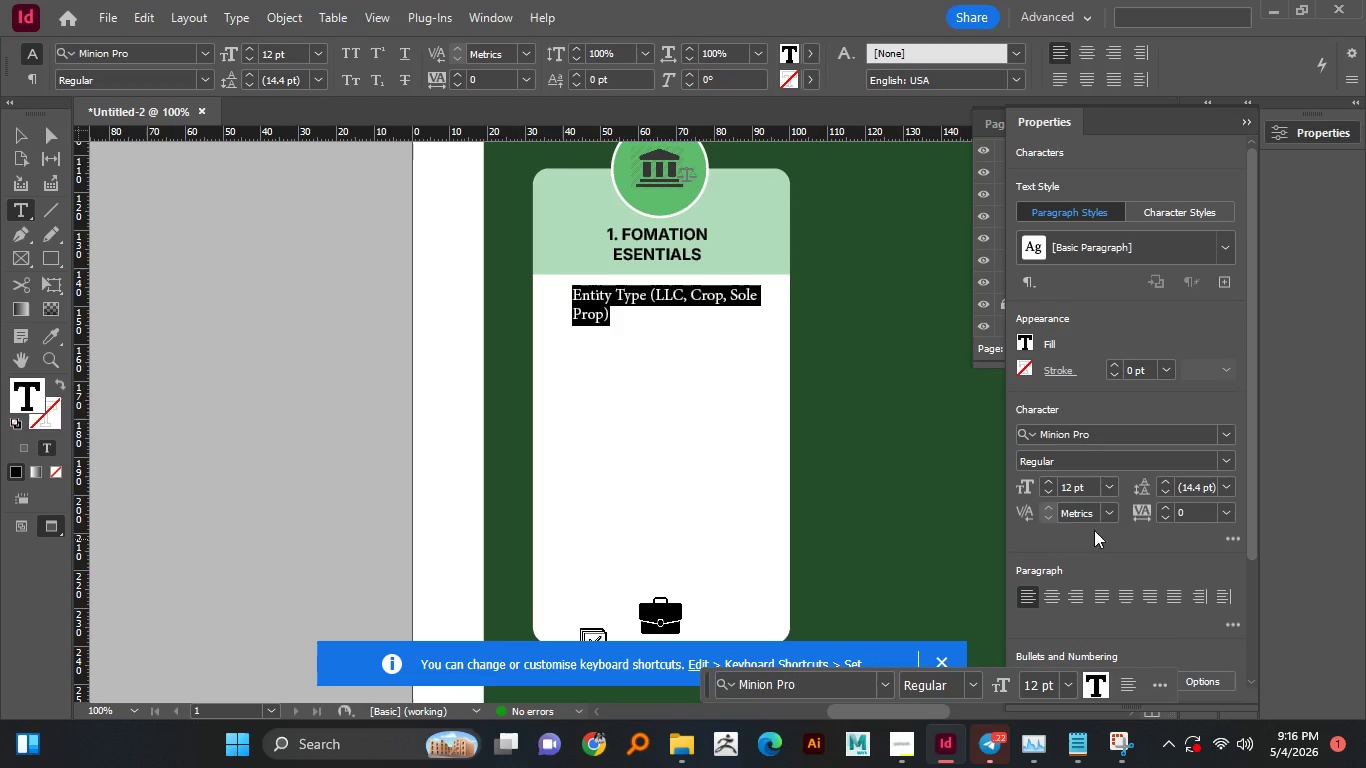 
wait(7.8)
 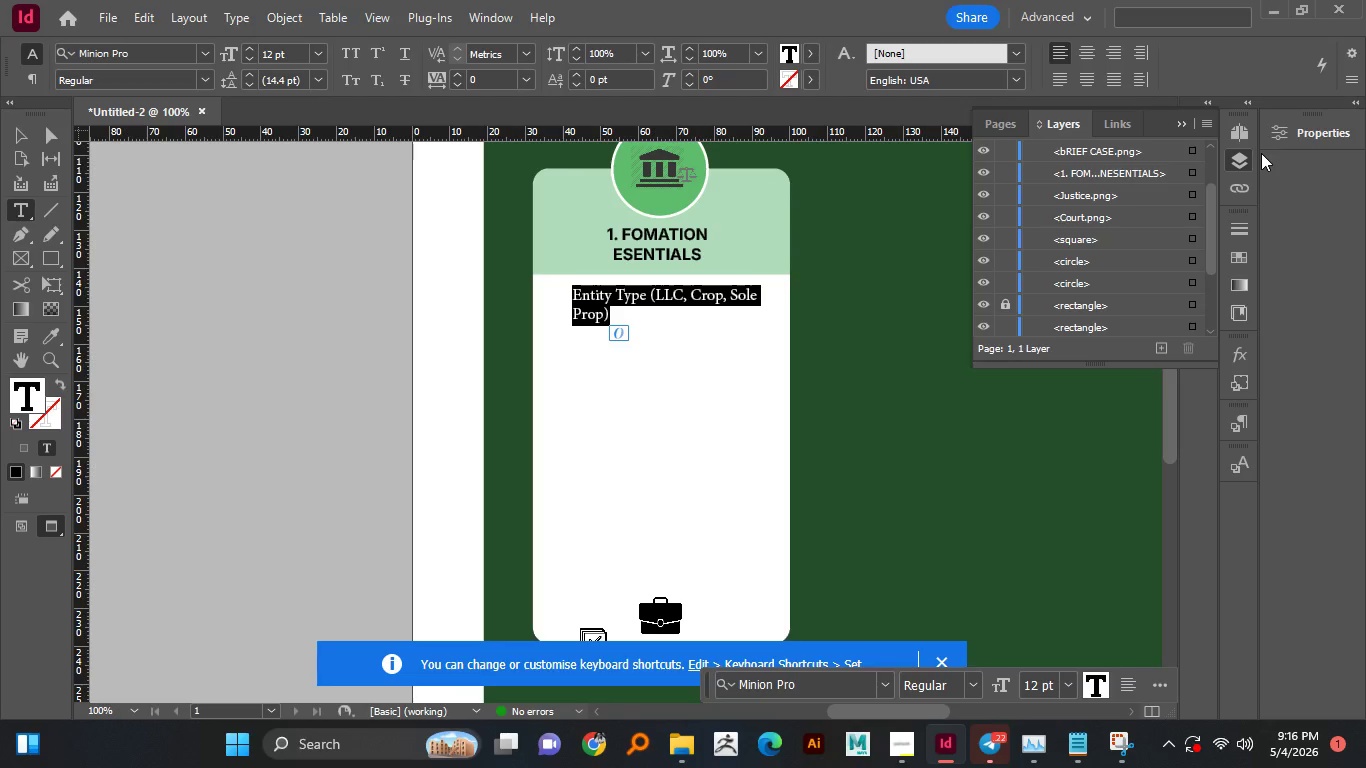 
left_click([1163, 441])
 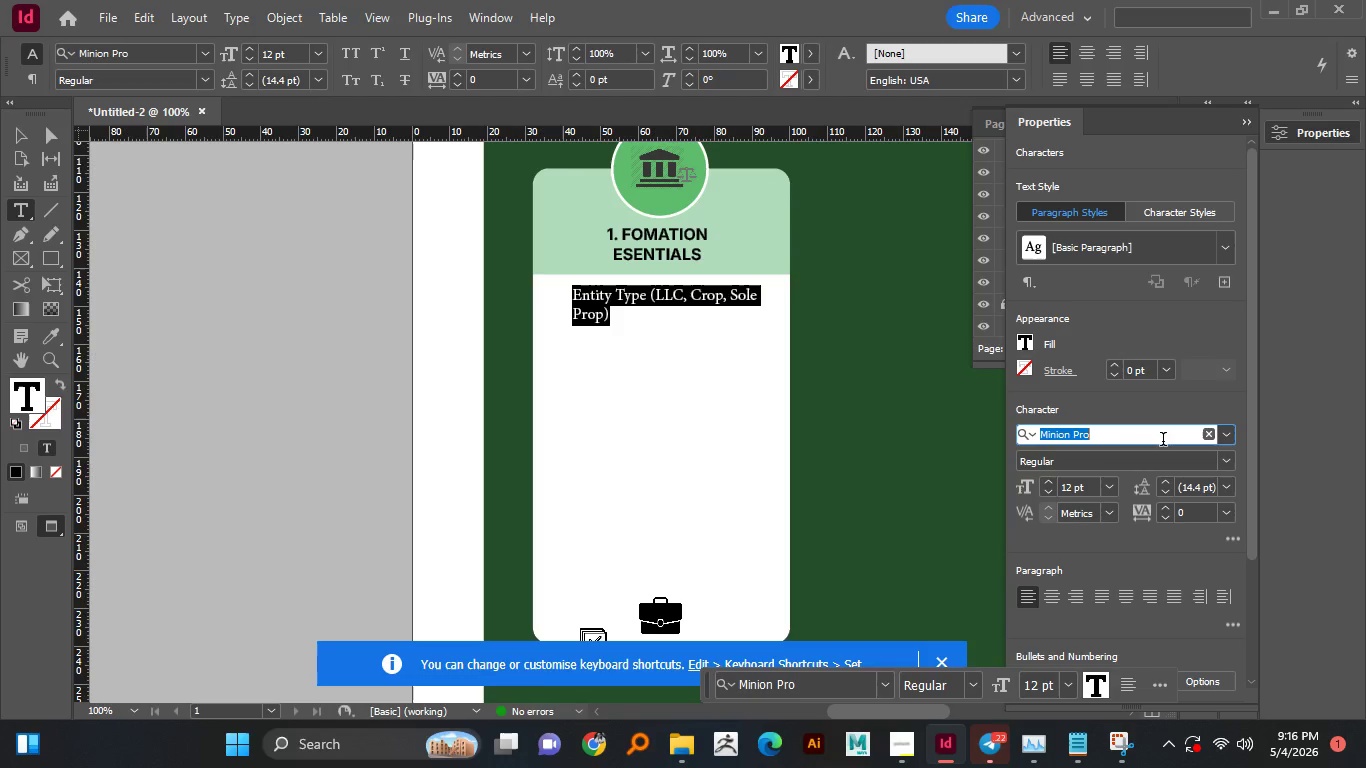 
type(inter)
 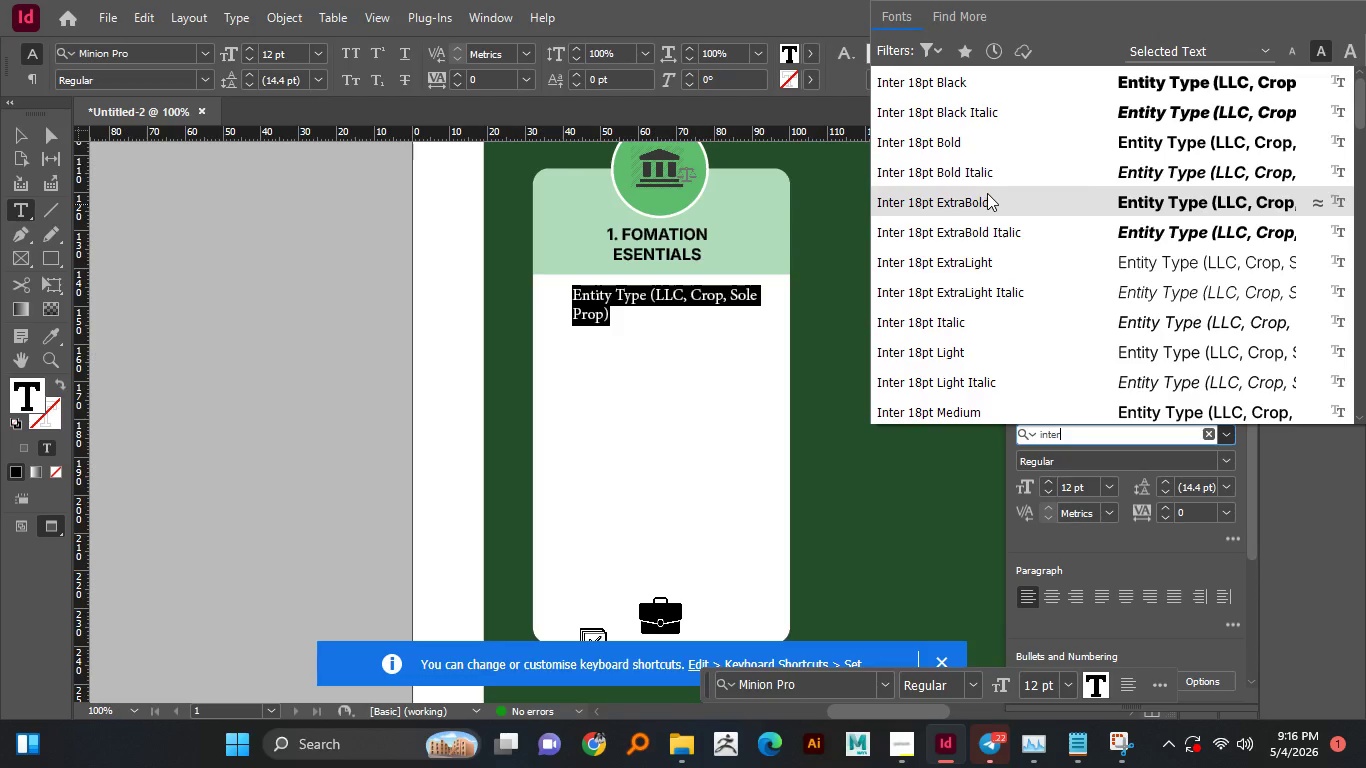 
scroll: coordinate [1023, 366], scroll_direction: down, amount: 5.0
 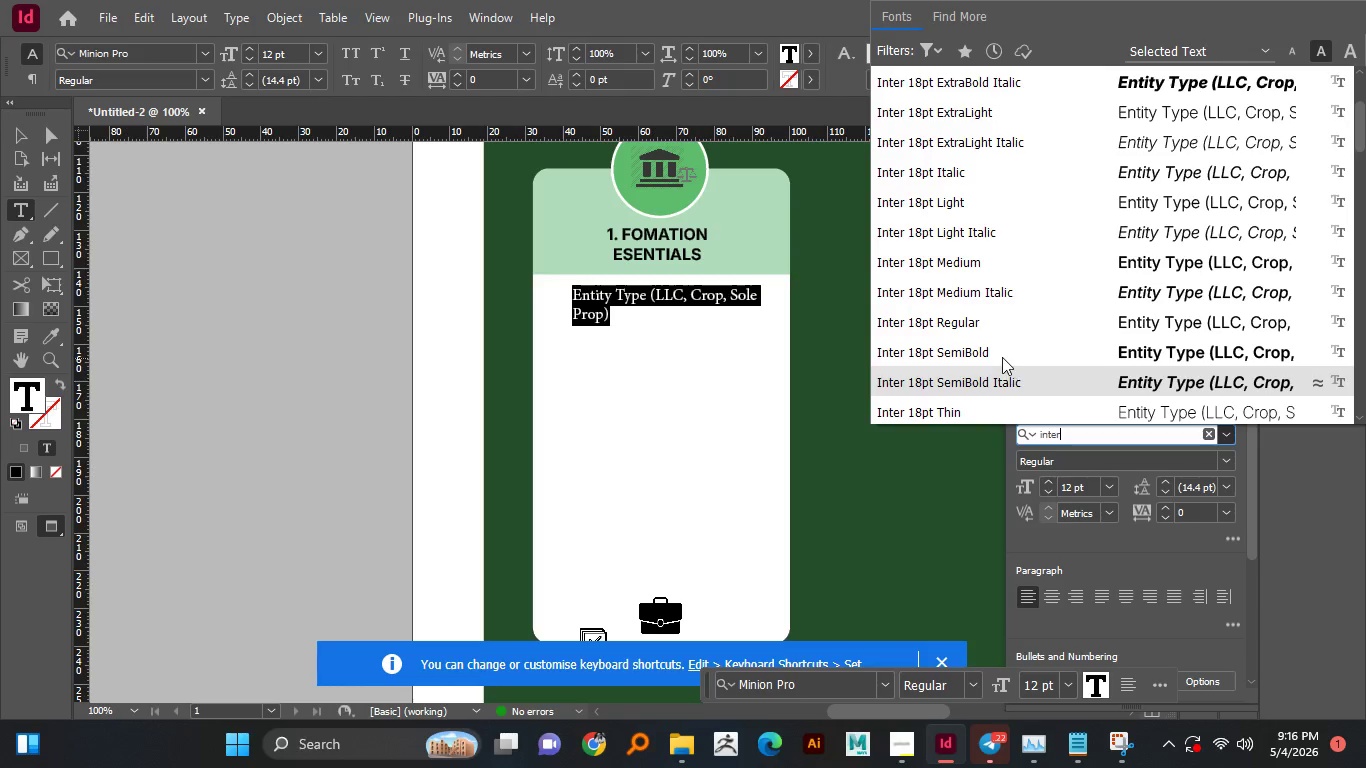 
left_click([1002, 357])
 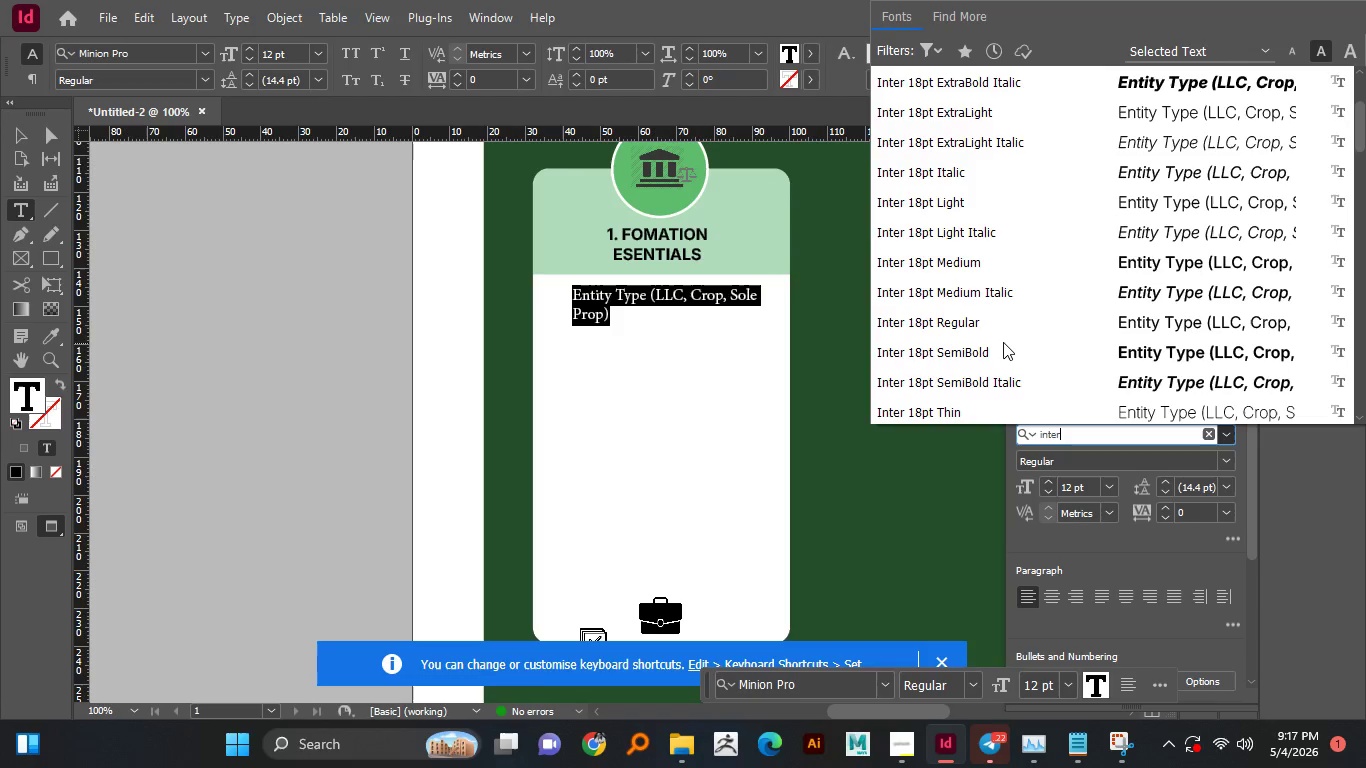 
left_click([1003, 342])
 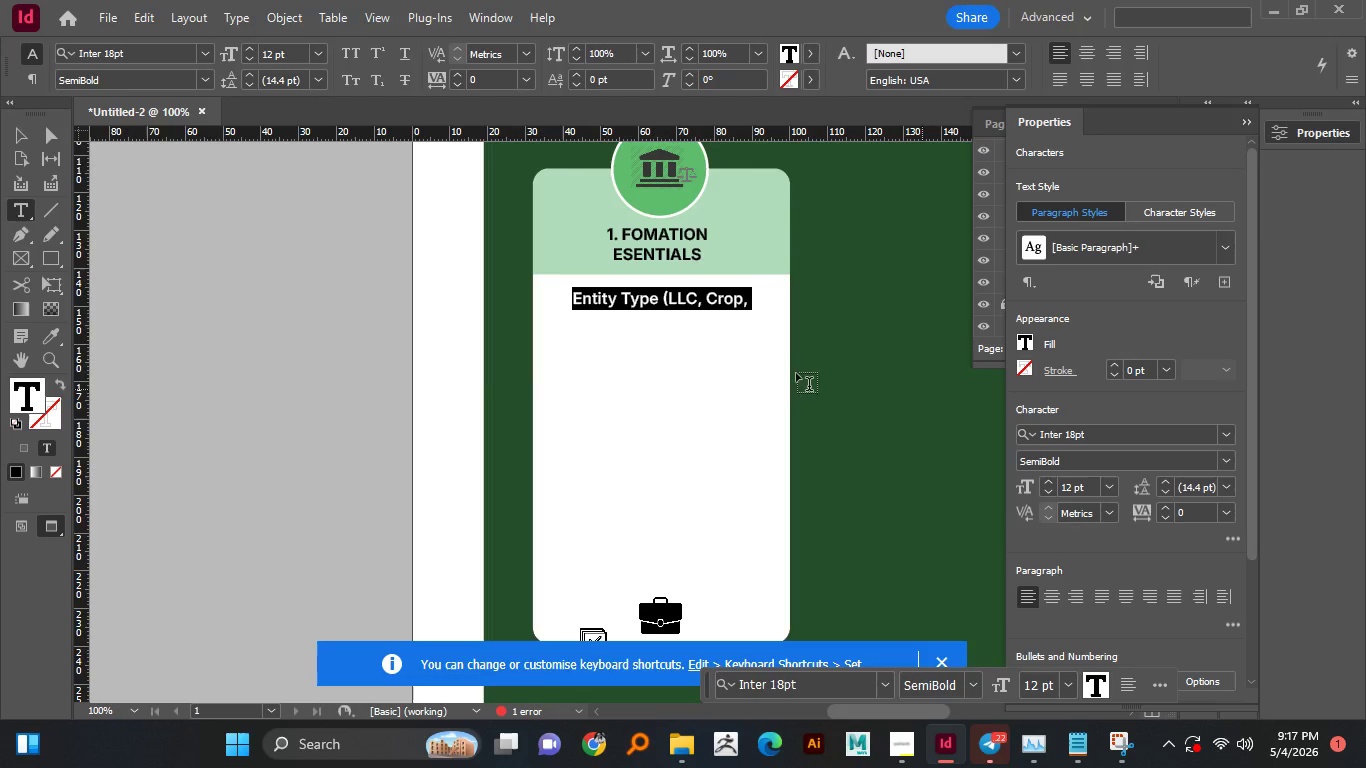 
wait(10.52)
 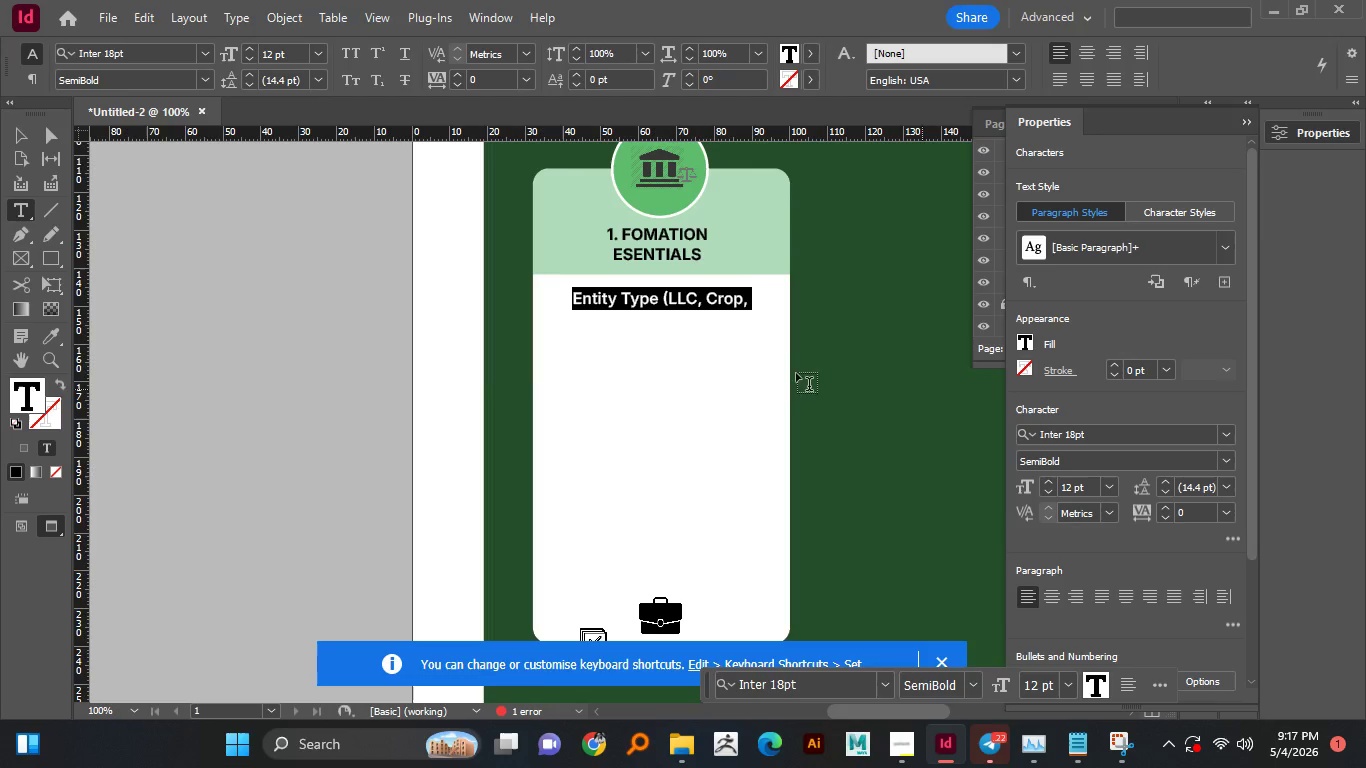 
left_click([19, 139])
 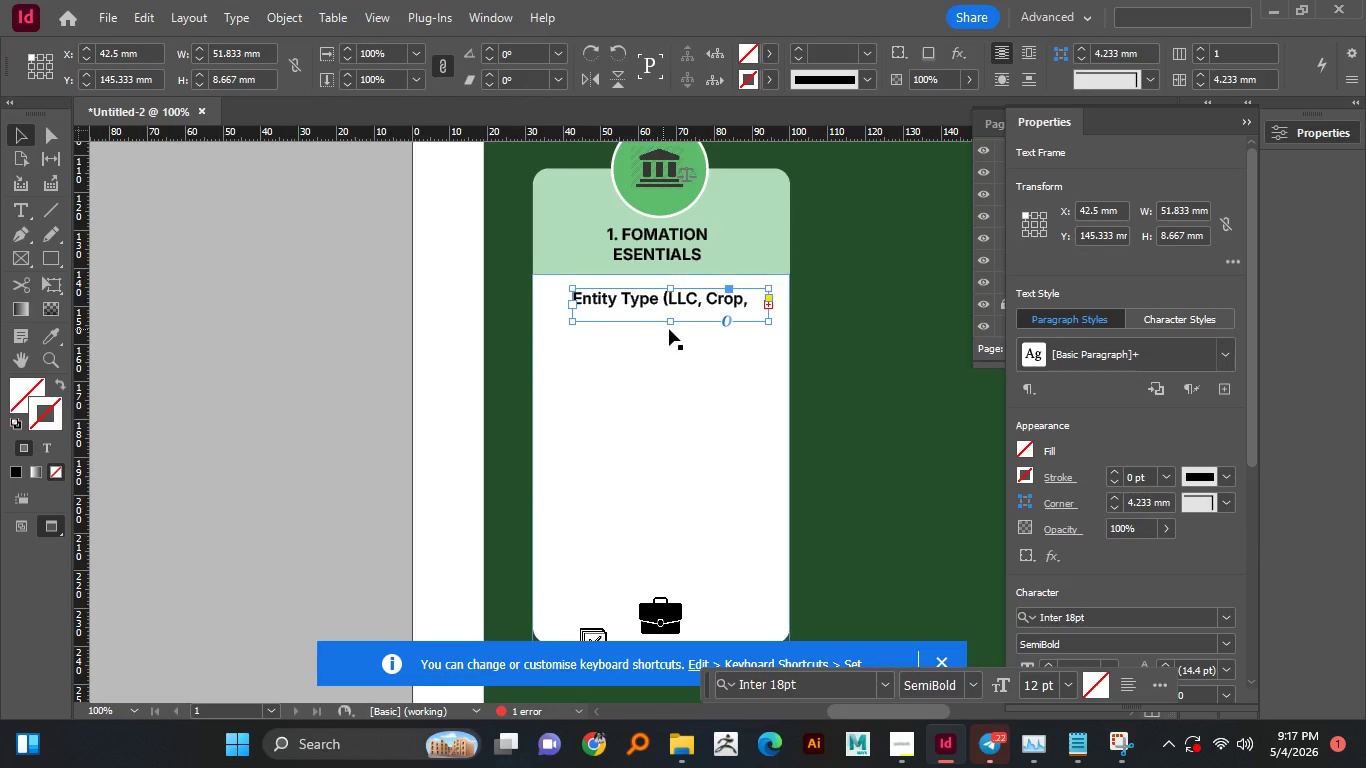 
left_click_drag(start_coordinate=[672, 325], to_coordinate=[672, 359])
 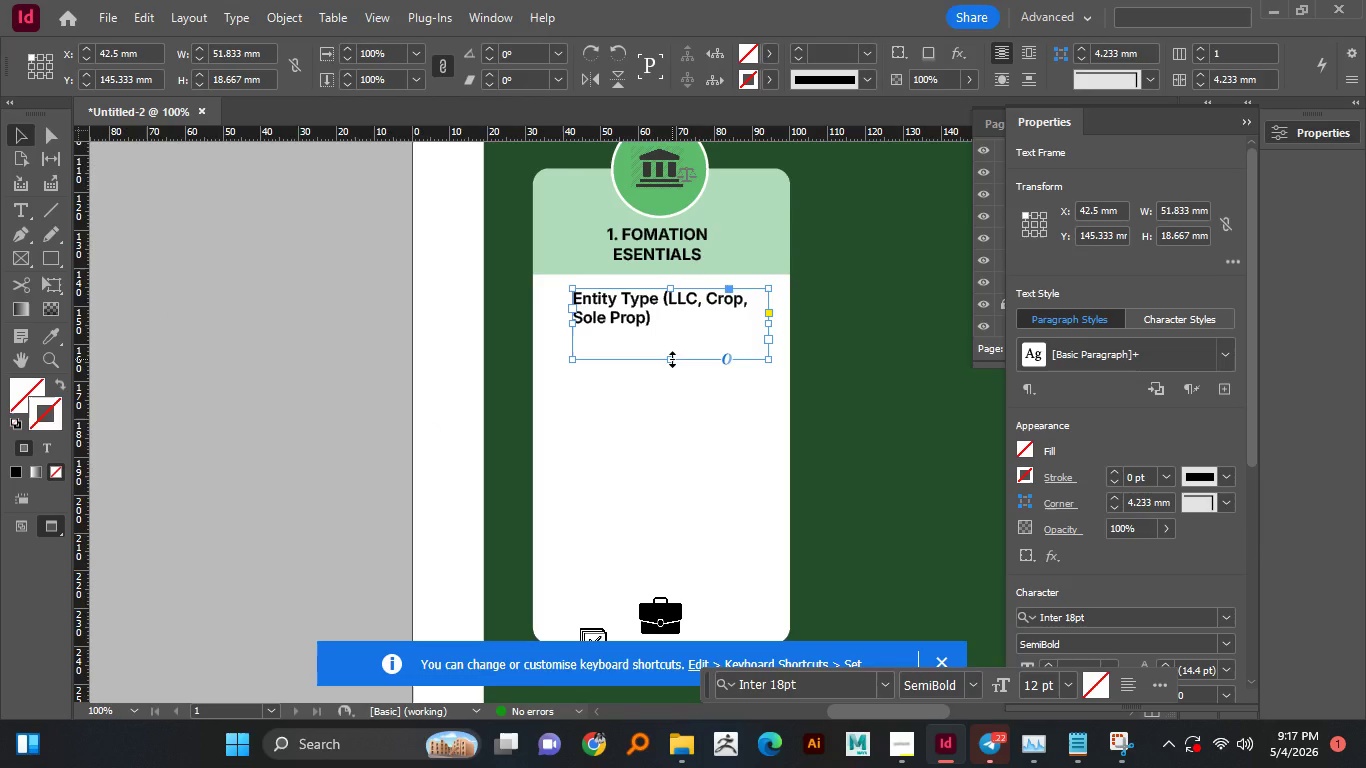 
left_click_drag(start_coordinate=[672, 359], to_coordinate=[675, 339])
 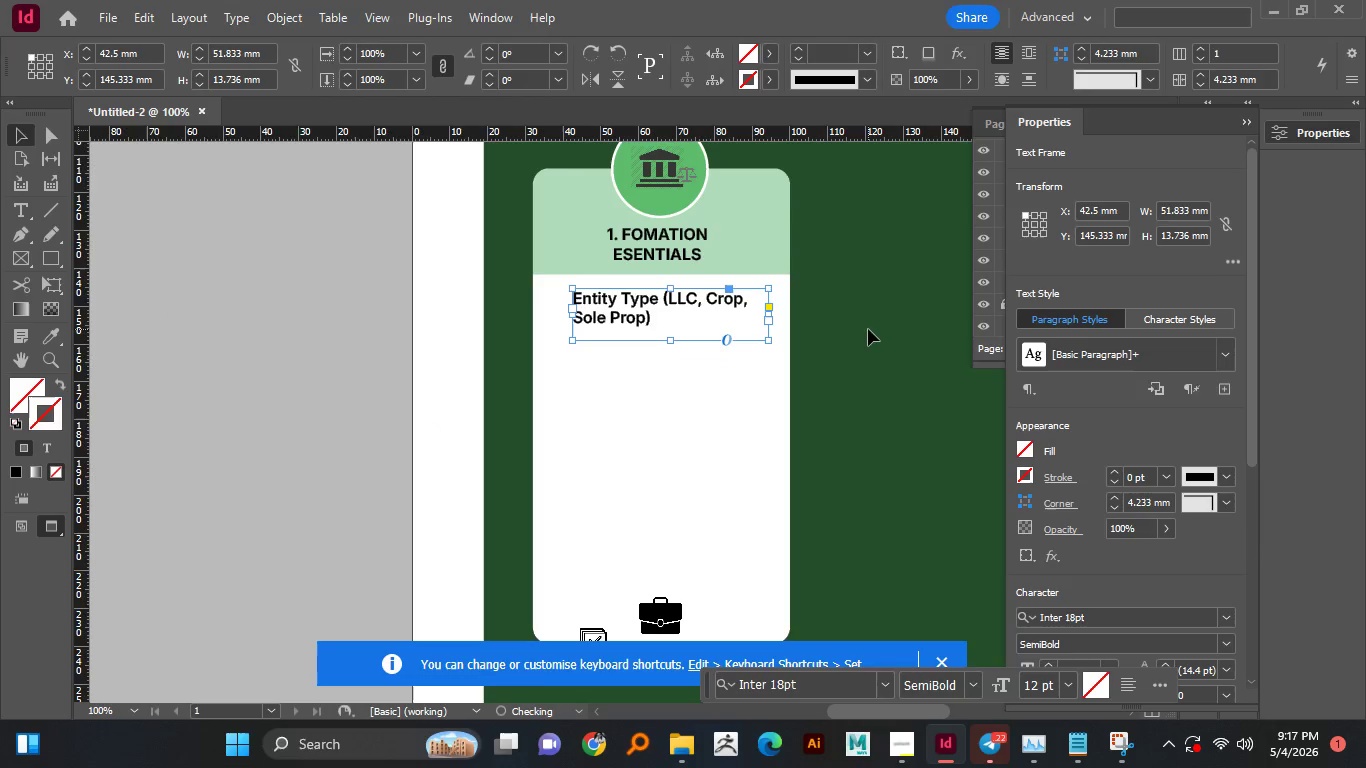 
left_click([868, 329])
 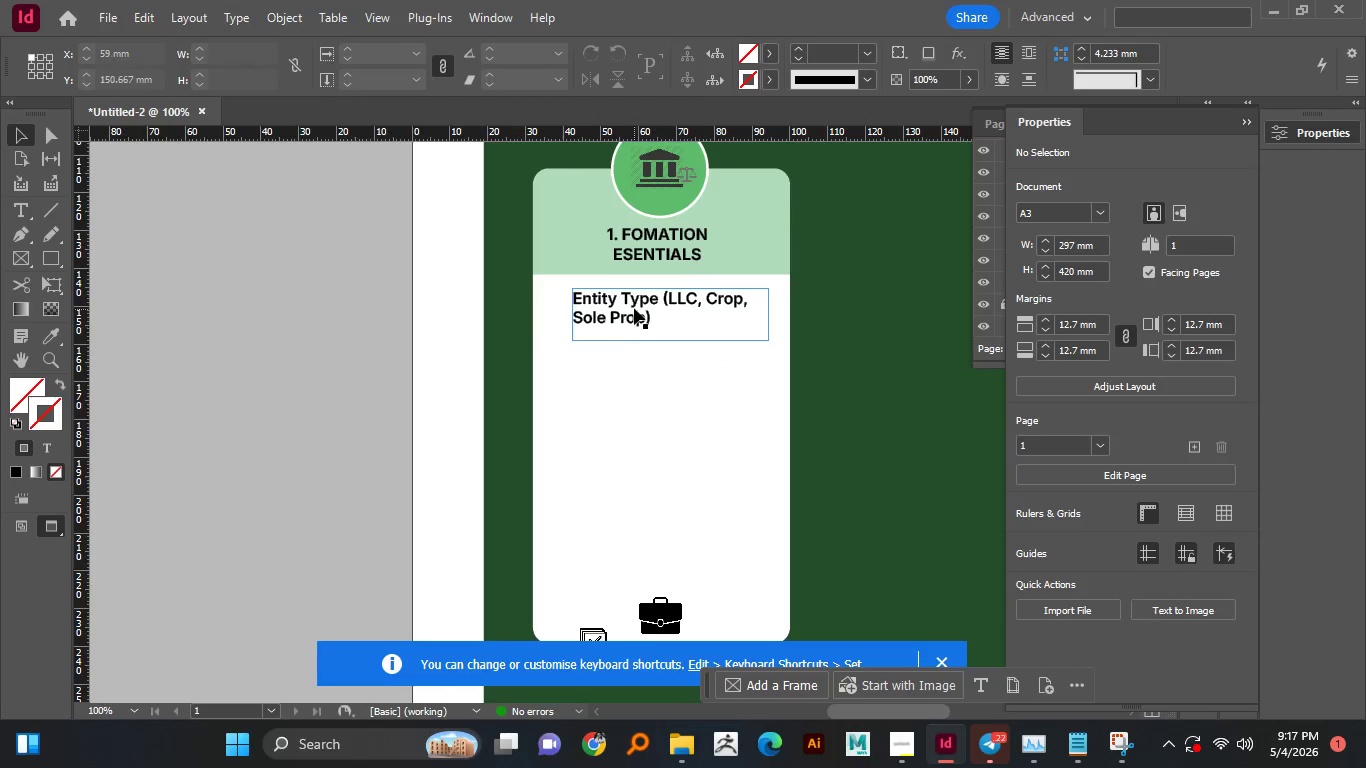 
left_click_drag(start_coordinate=[632, 307], to_coordinate=[647, 307])
 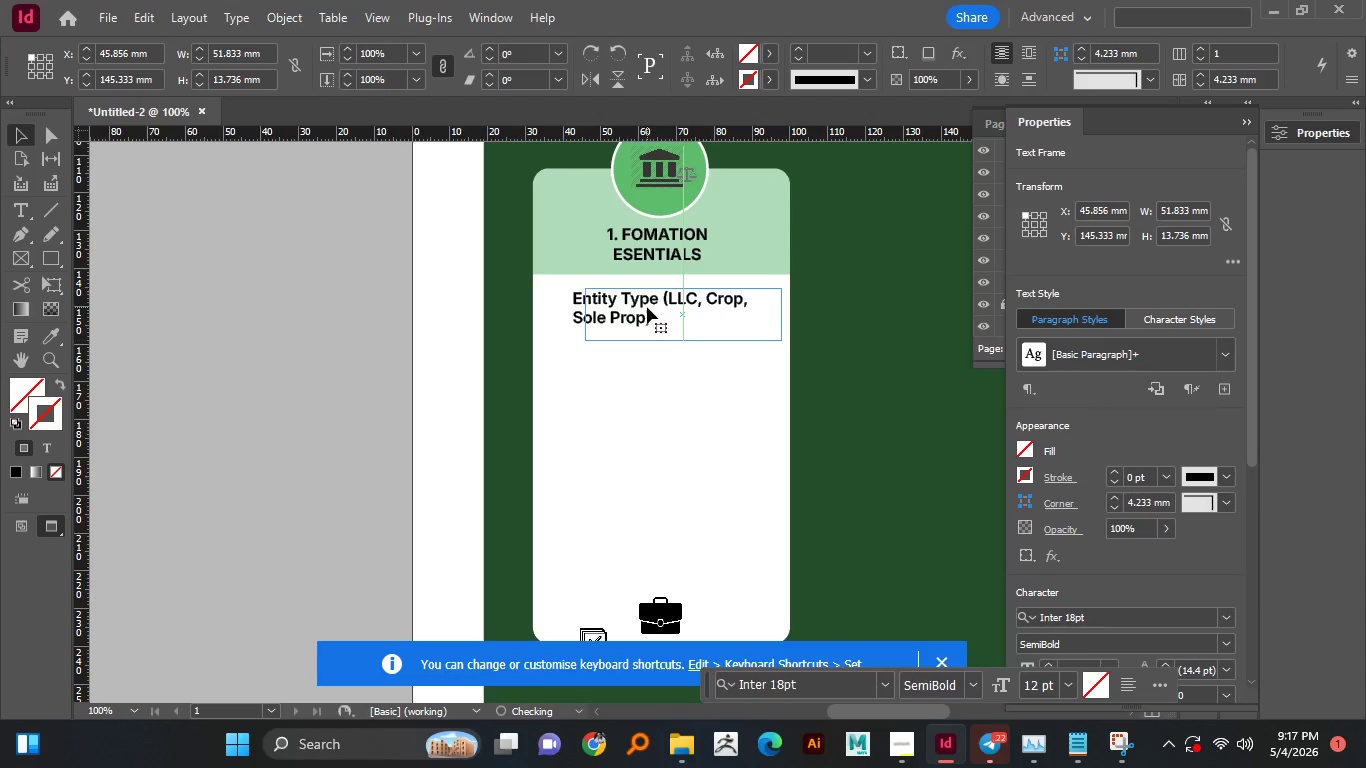 
hold_key(key=ShiftLeft, duration=0.97)
 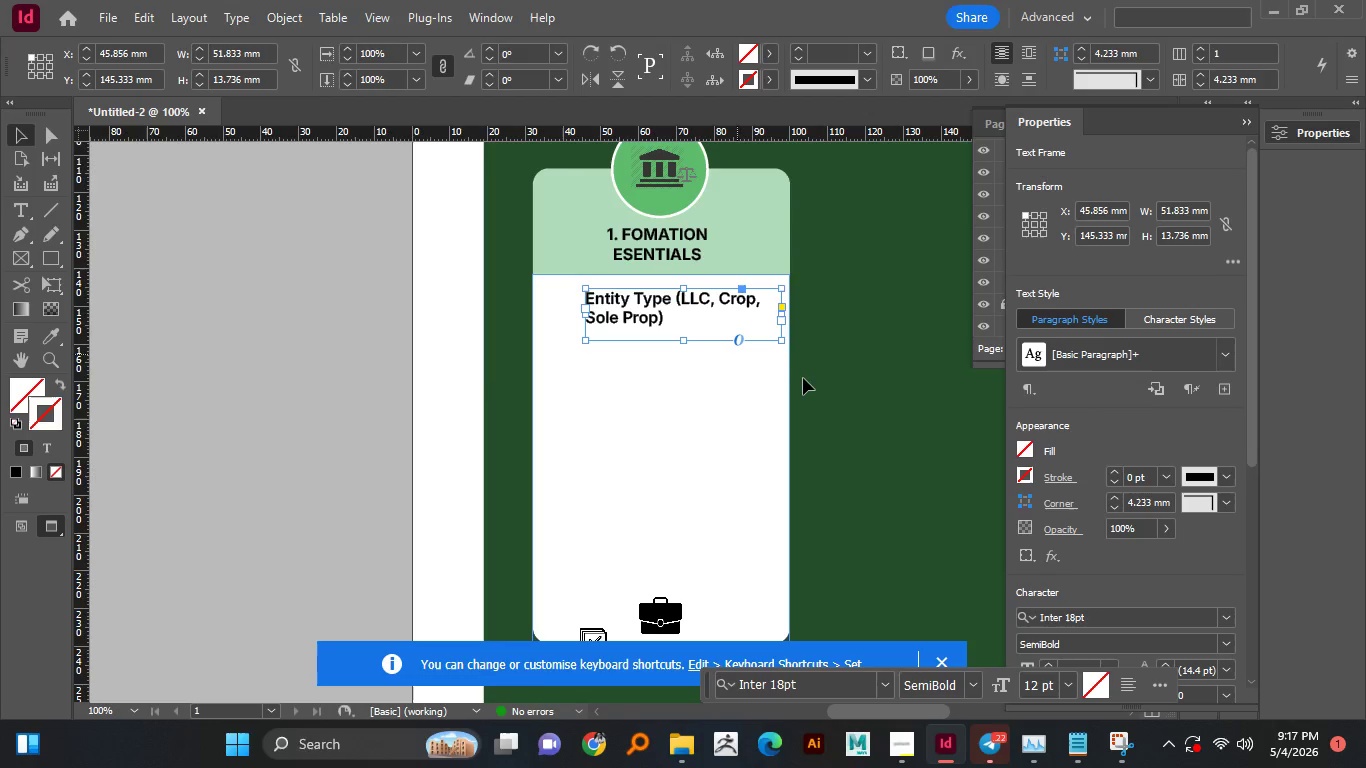 
left_click([814, 380])
 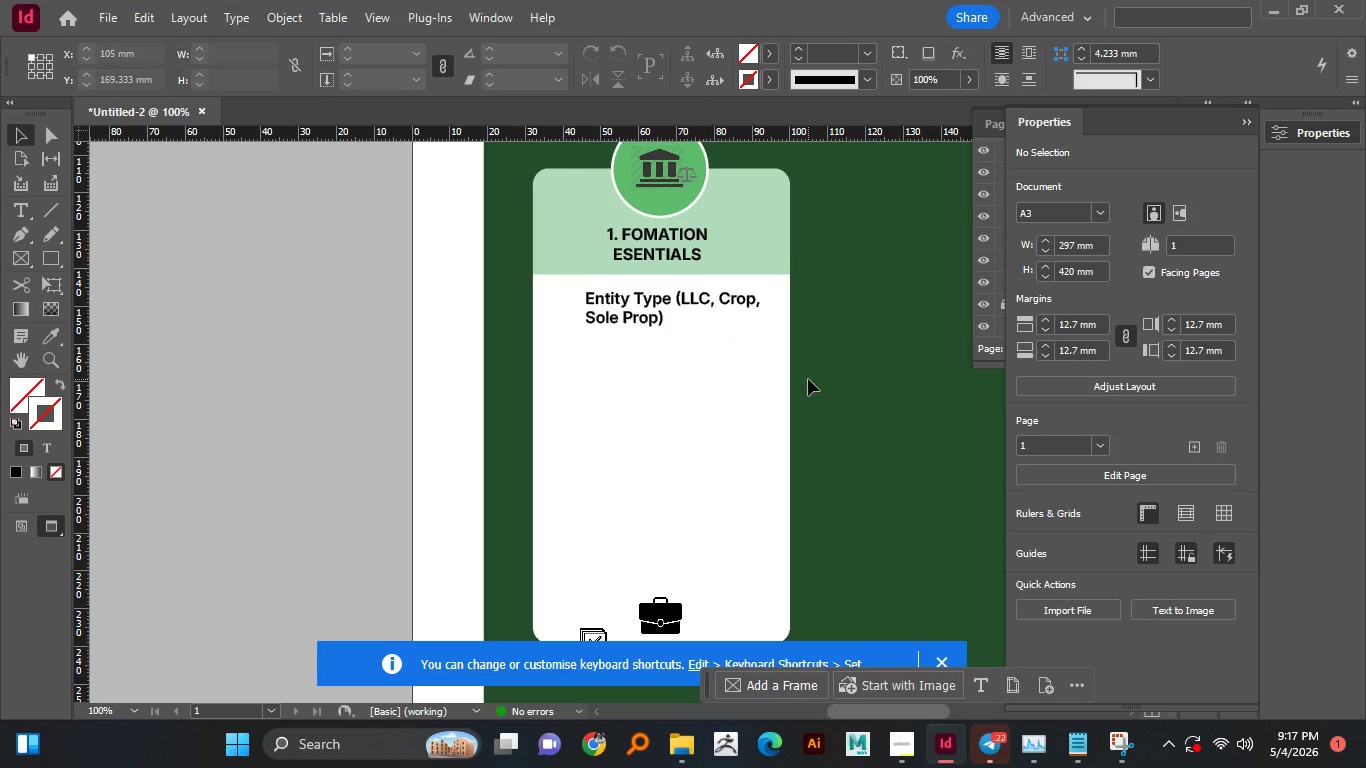 
wait(21.92)
 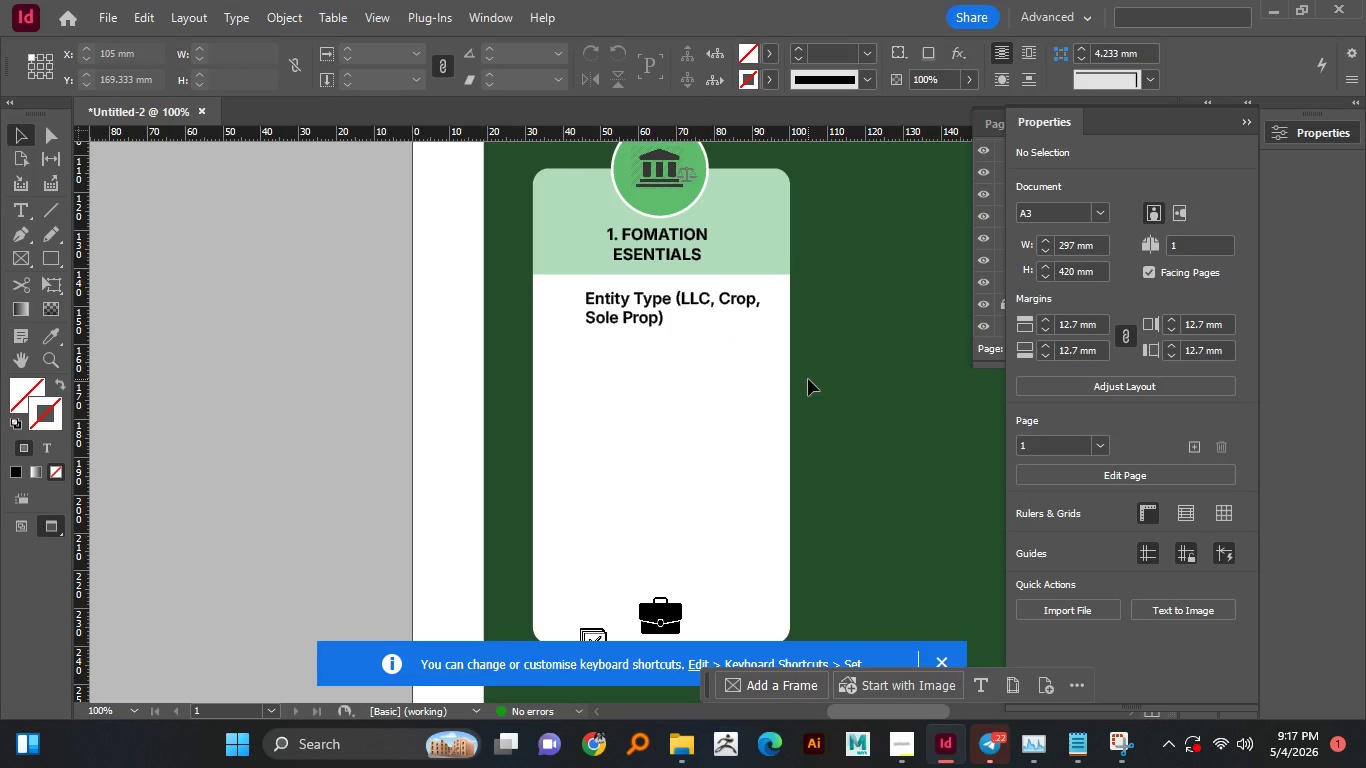 
mouse_move([583, 769])
 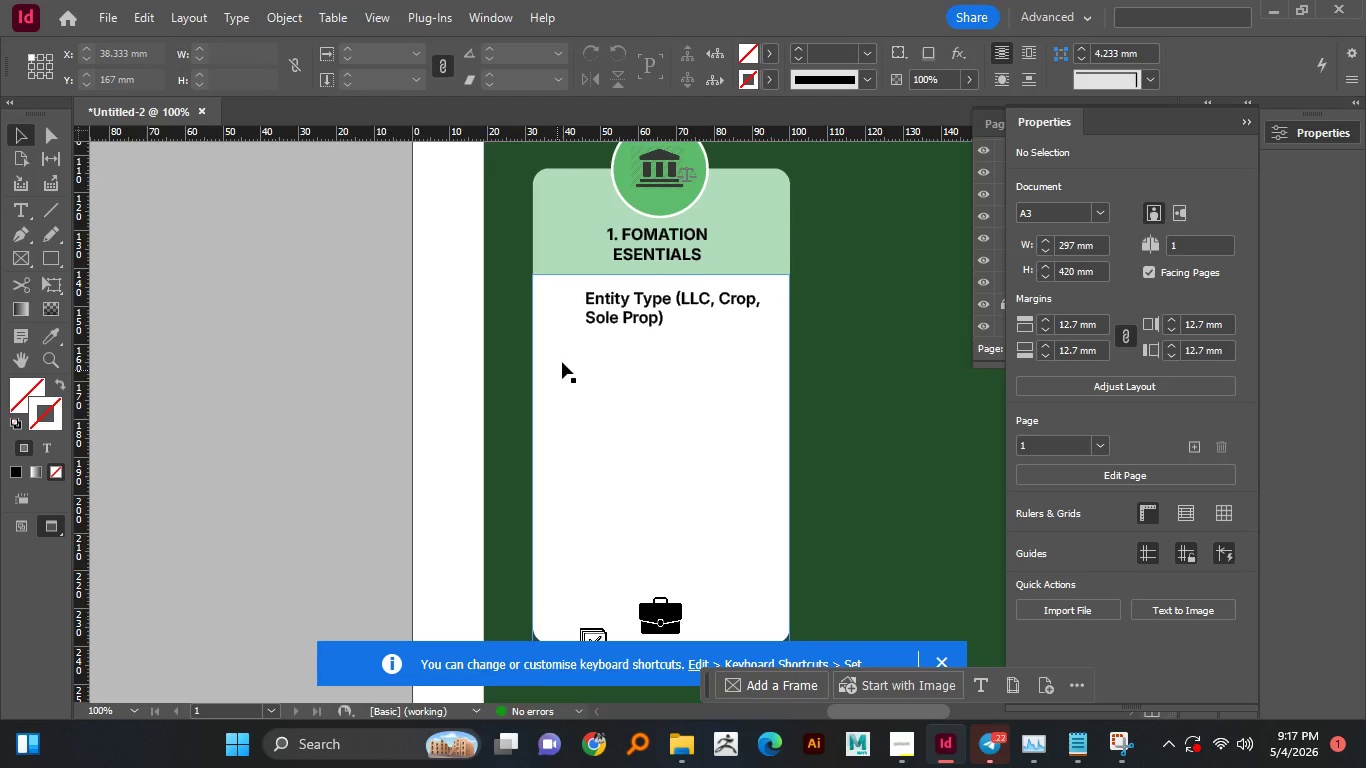 
hold_key(key=AltLeft, duration=0.61)
scroll: coordinate [605, 315], scroll_direction: up, amount: 2.0
 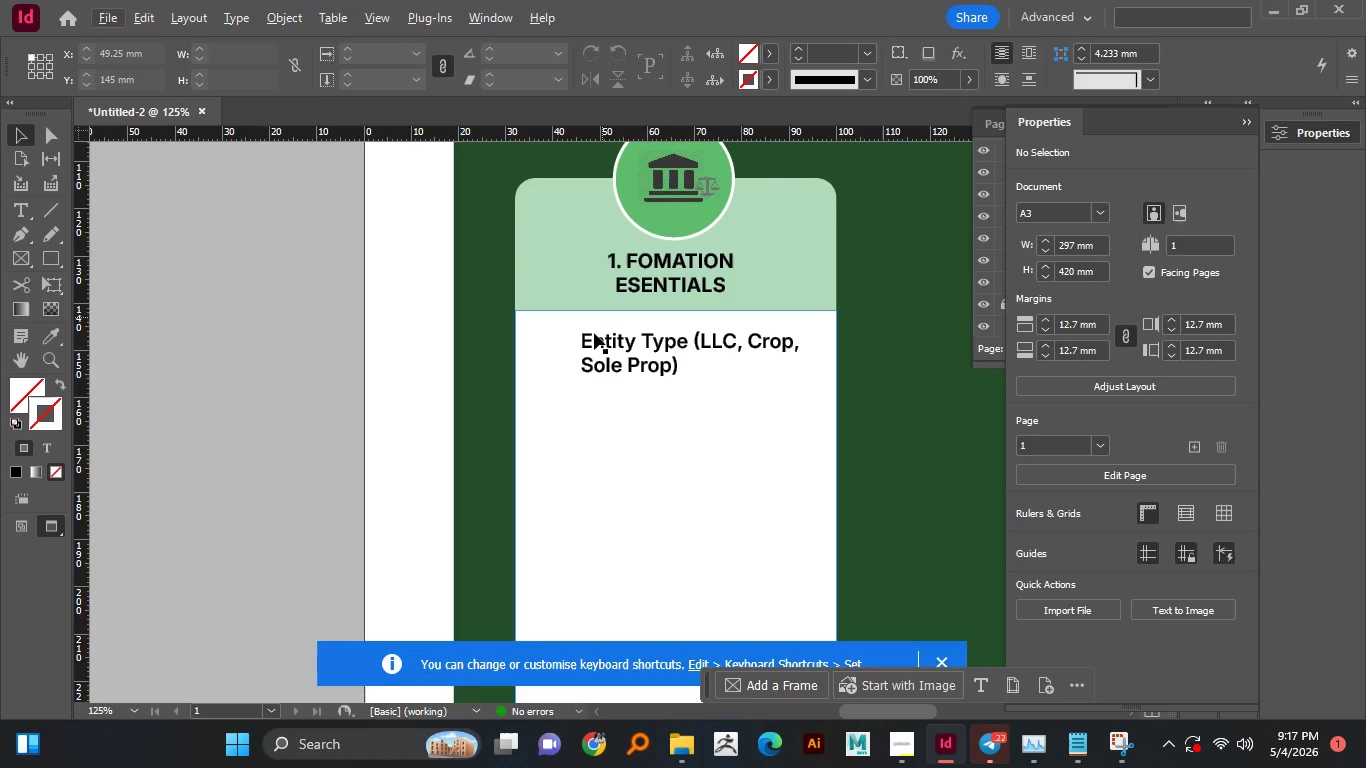 
hold_key(key=AltLeft, duration=1.51)
scroll: coordinate [588, 351], scroll_direction: up, amount: 1.0
 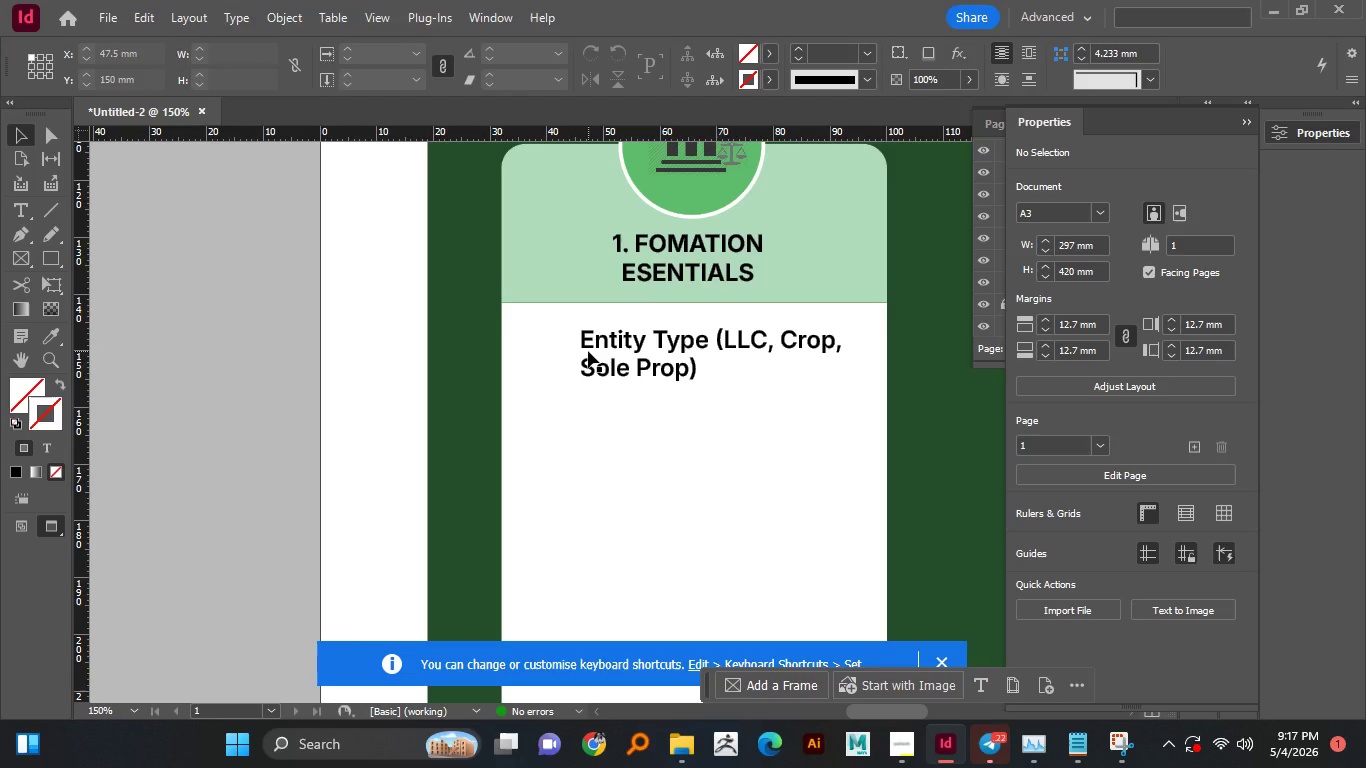 
hold_key(key=AltLeft, duration=0.48)
scroll: coordinate [588, 351], scroll_direction: up, amount: 1.0
 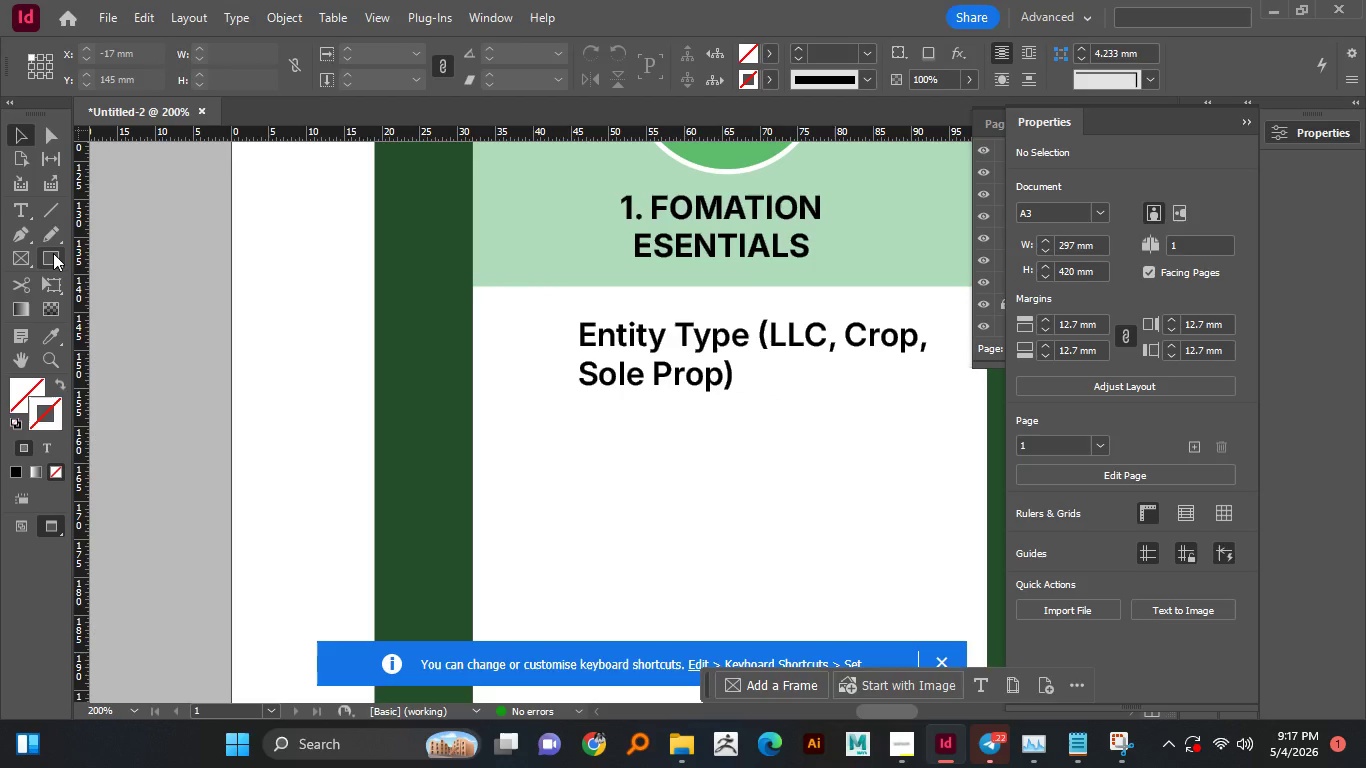 
left_click([53, 253])
 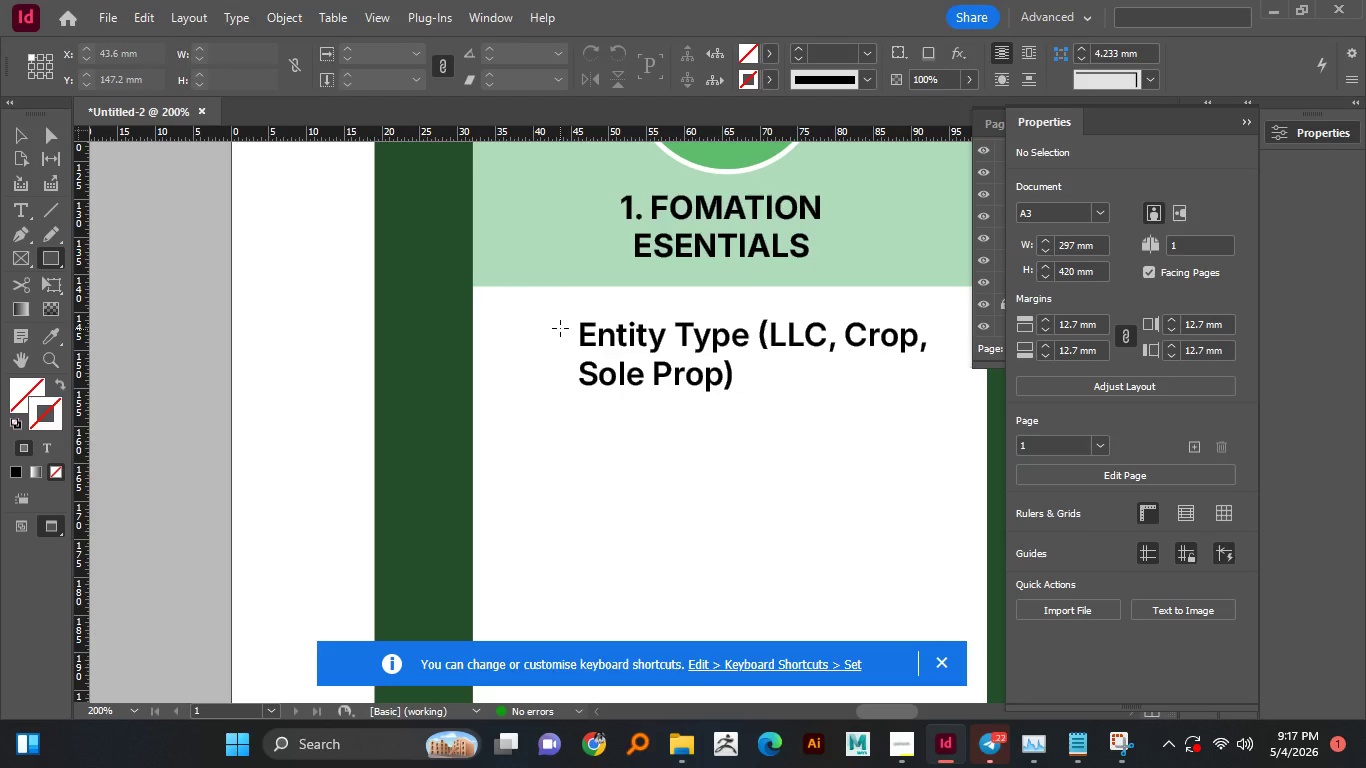 
left_click_drag(start_coordinate=[556, 325], to_coordinate=[516, 354])
 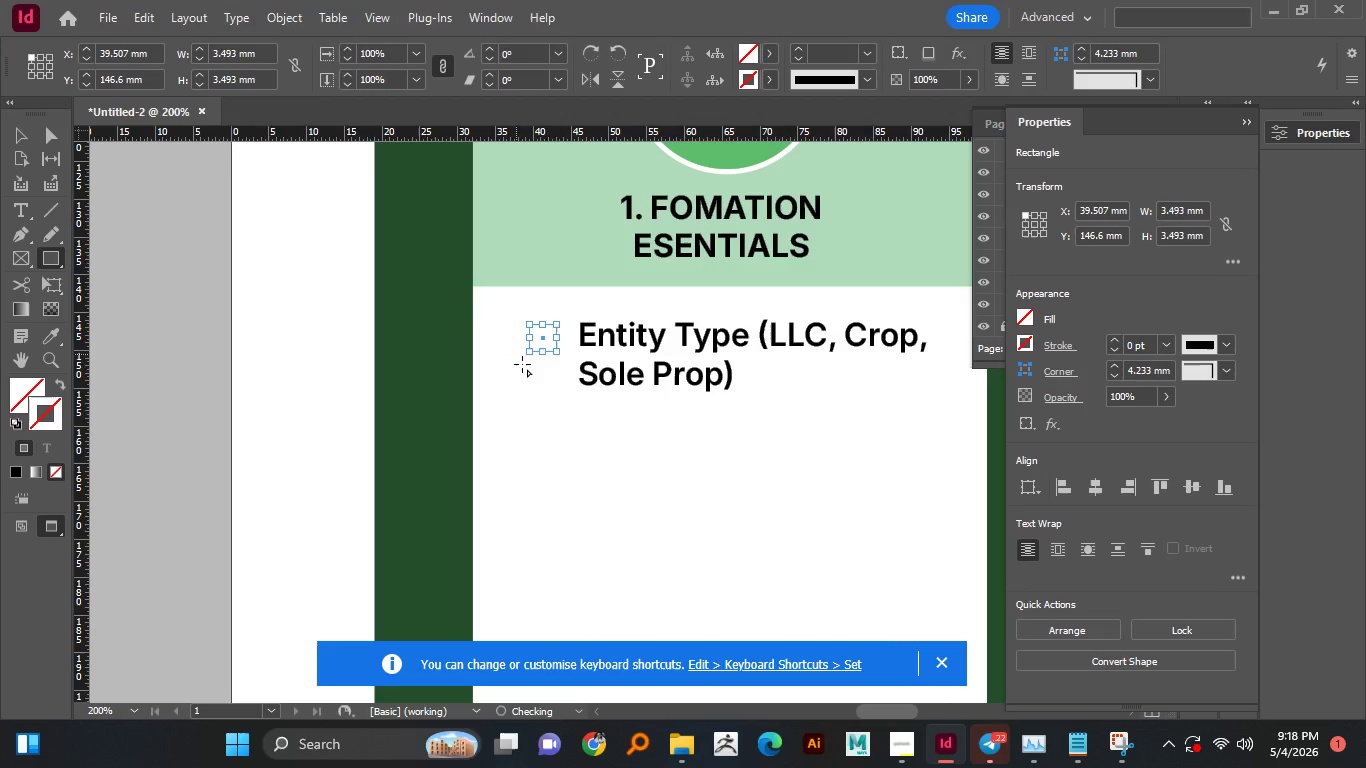 
hold_key(key=ShiftLeft, duration=1.52)
 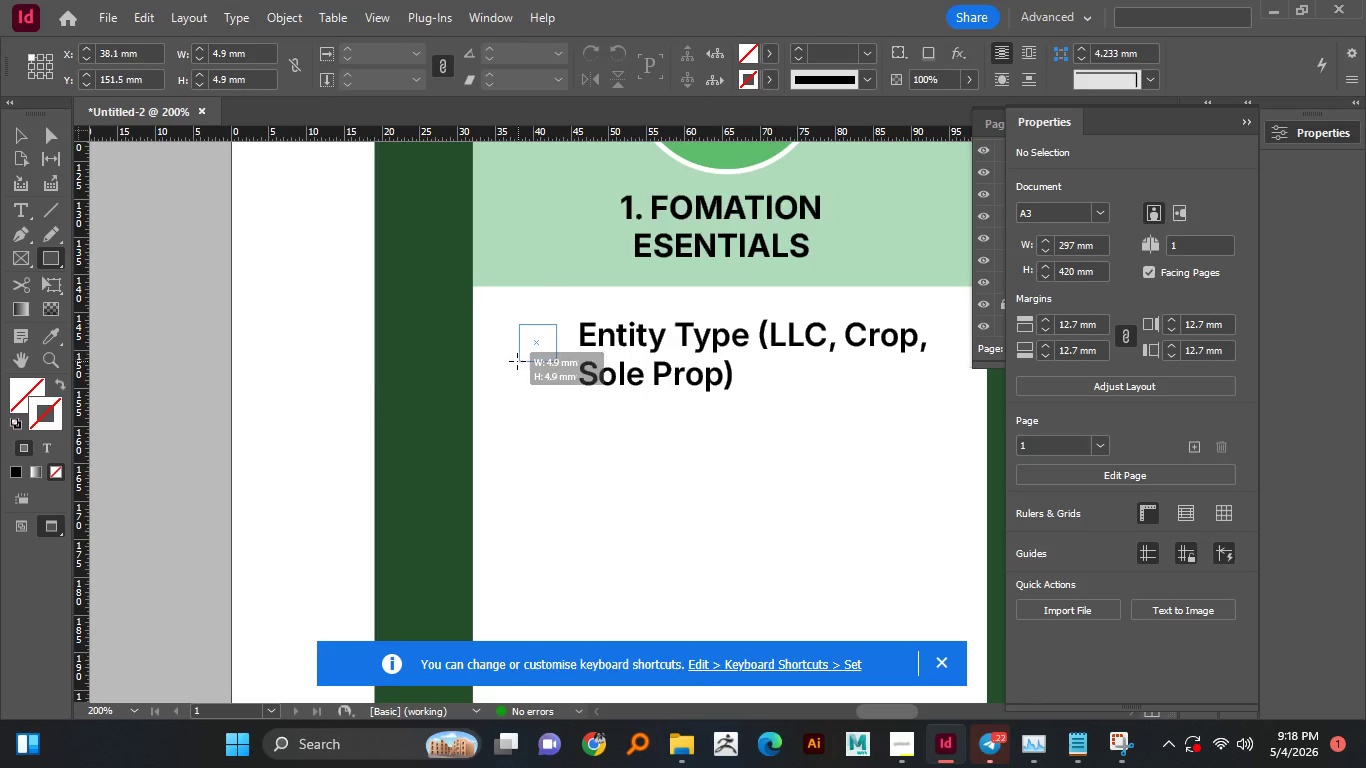 
hold_key(key=ShiftLeft, duration=1.5)
 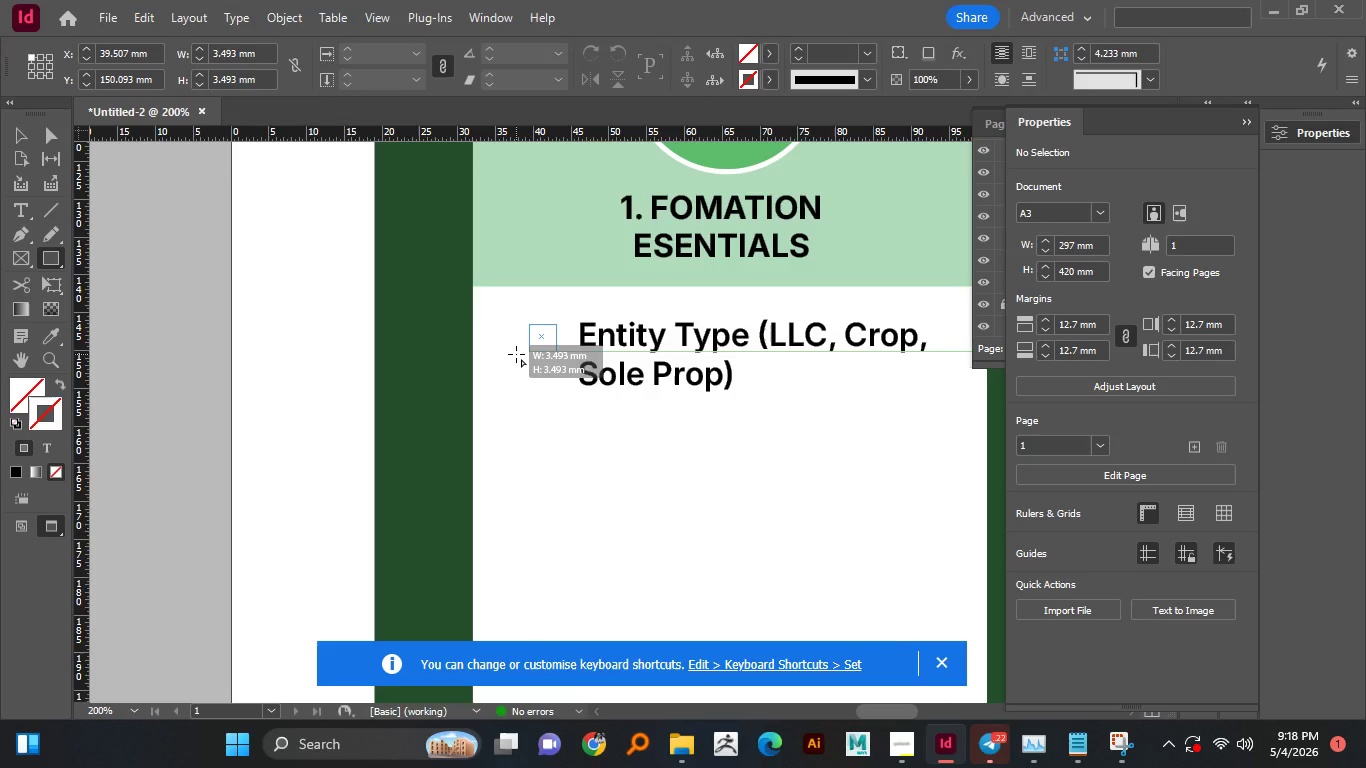 
hold_key(key=ShiftLeft, duration=1.5)
 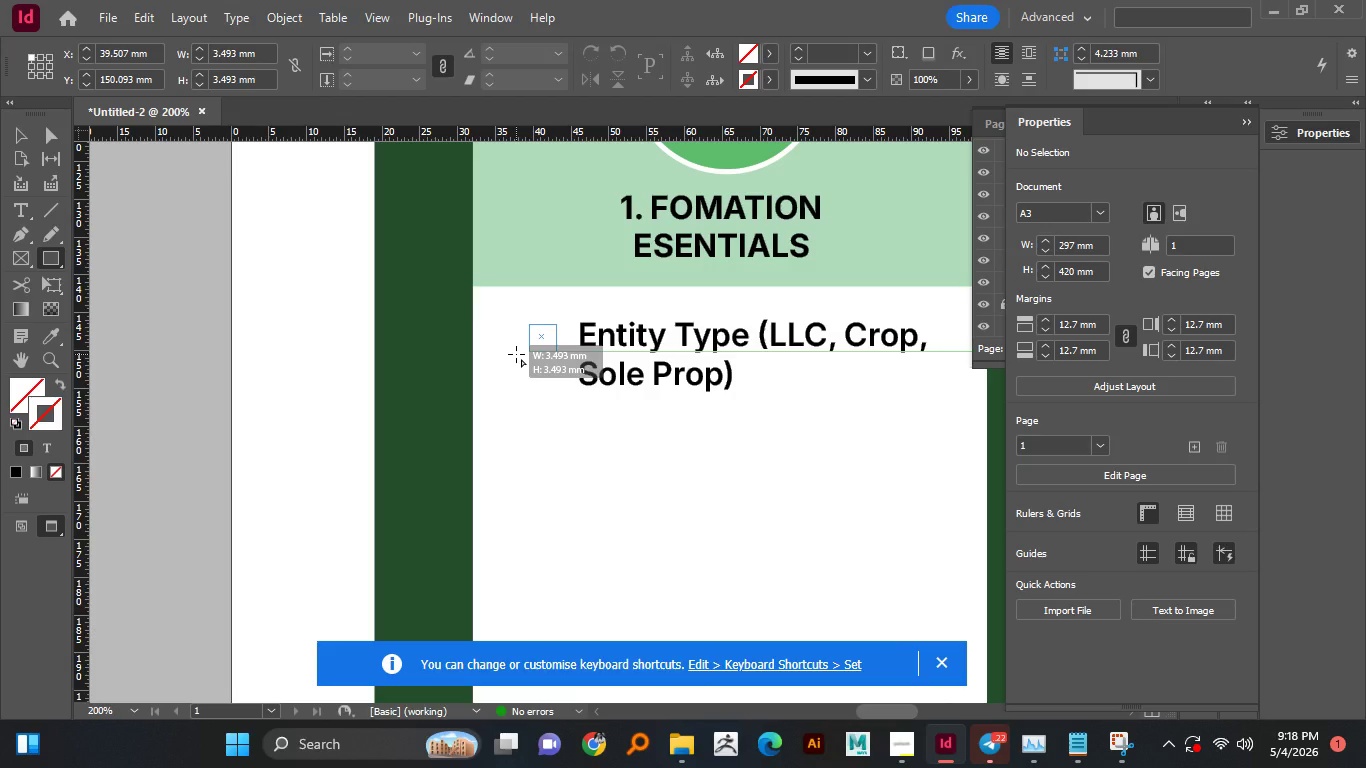 
hold_key(key=ShiftLeft, duration=1.42)
 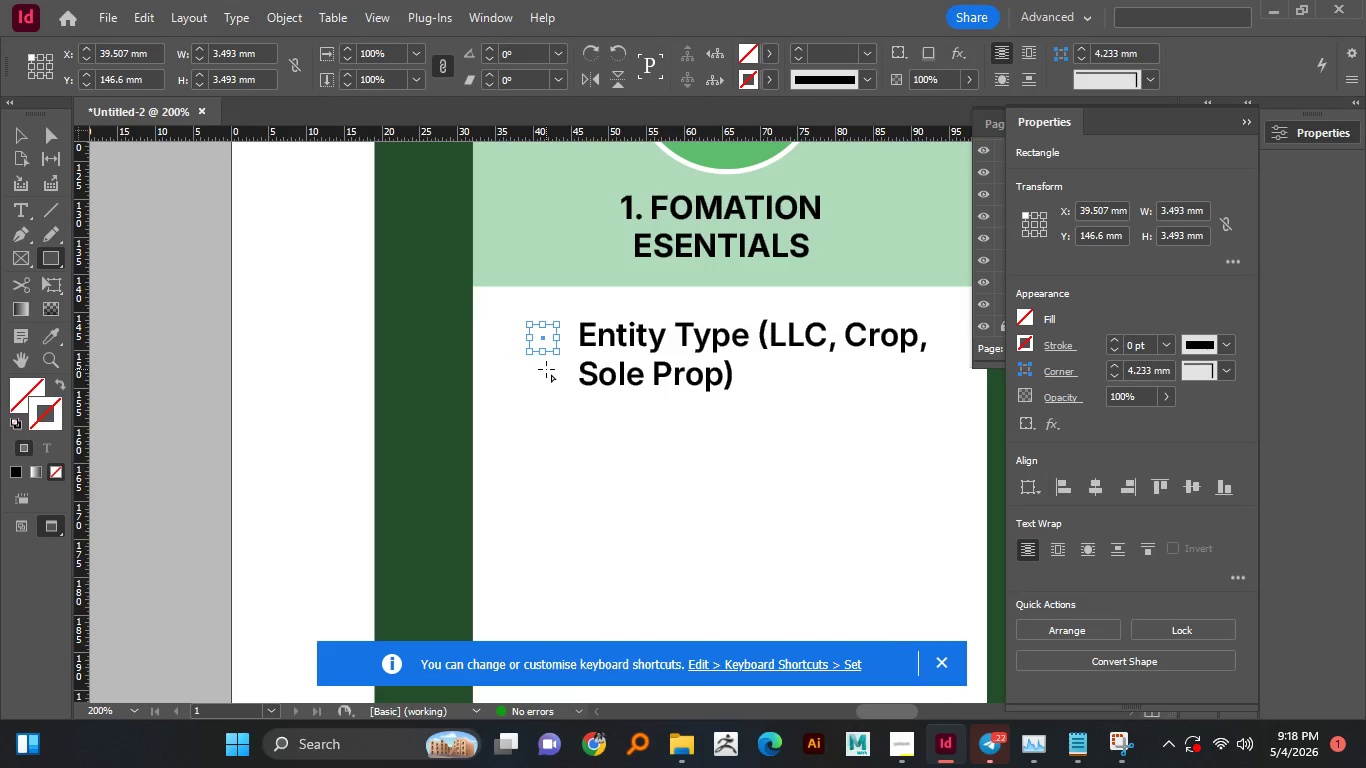 
wait(9.16)
 